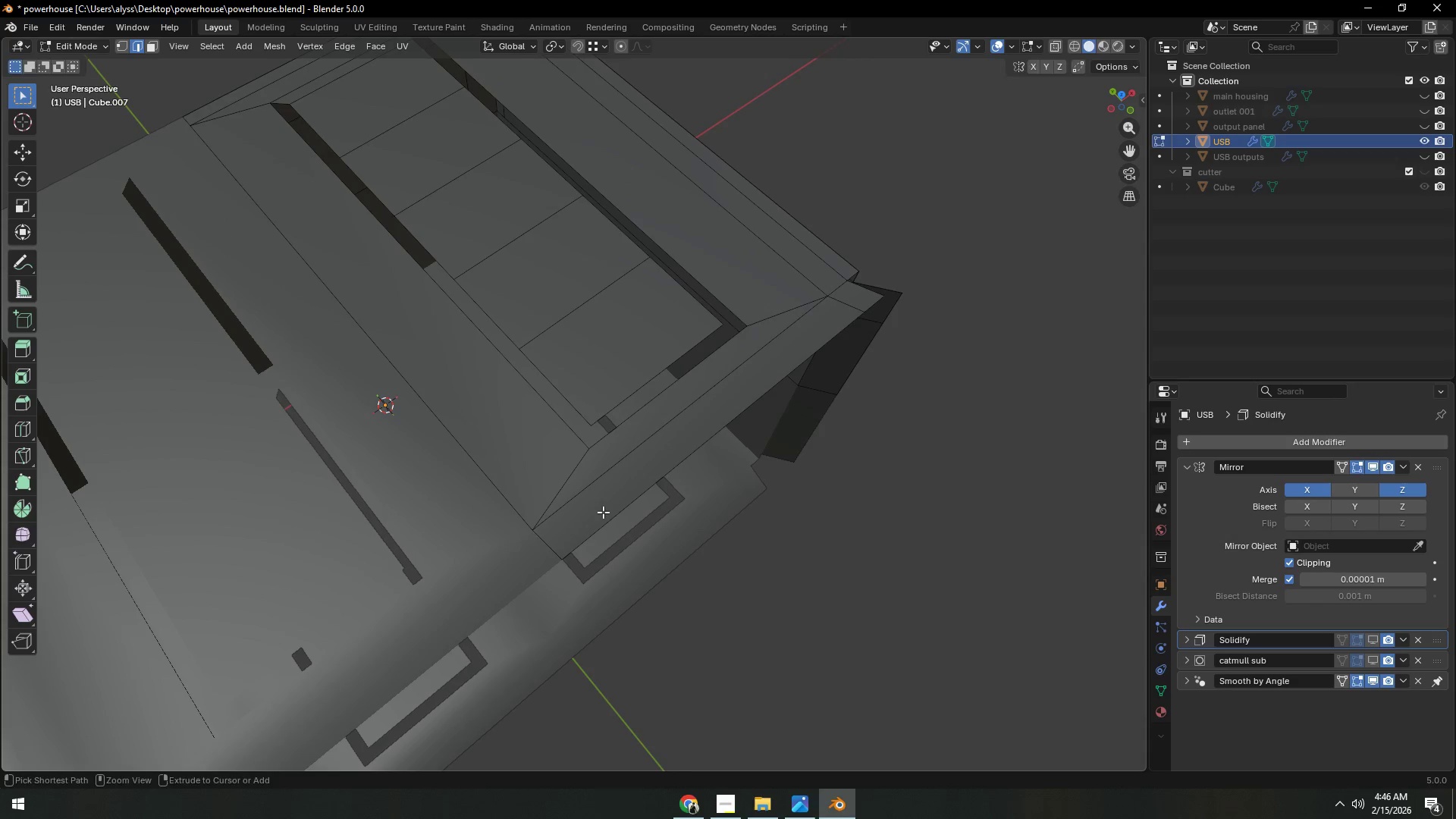 
key(Control+R)
 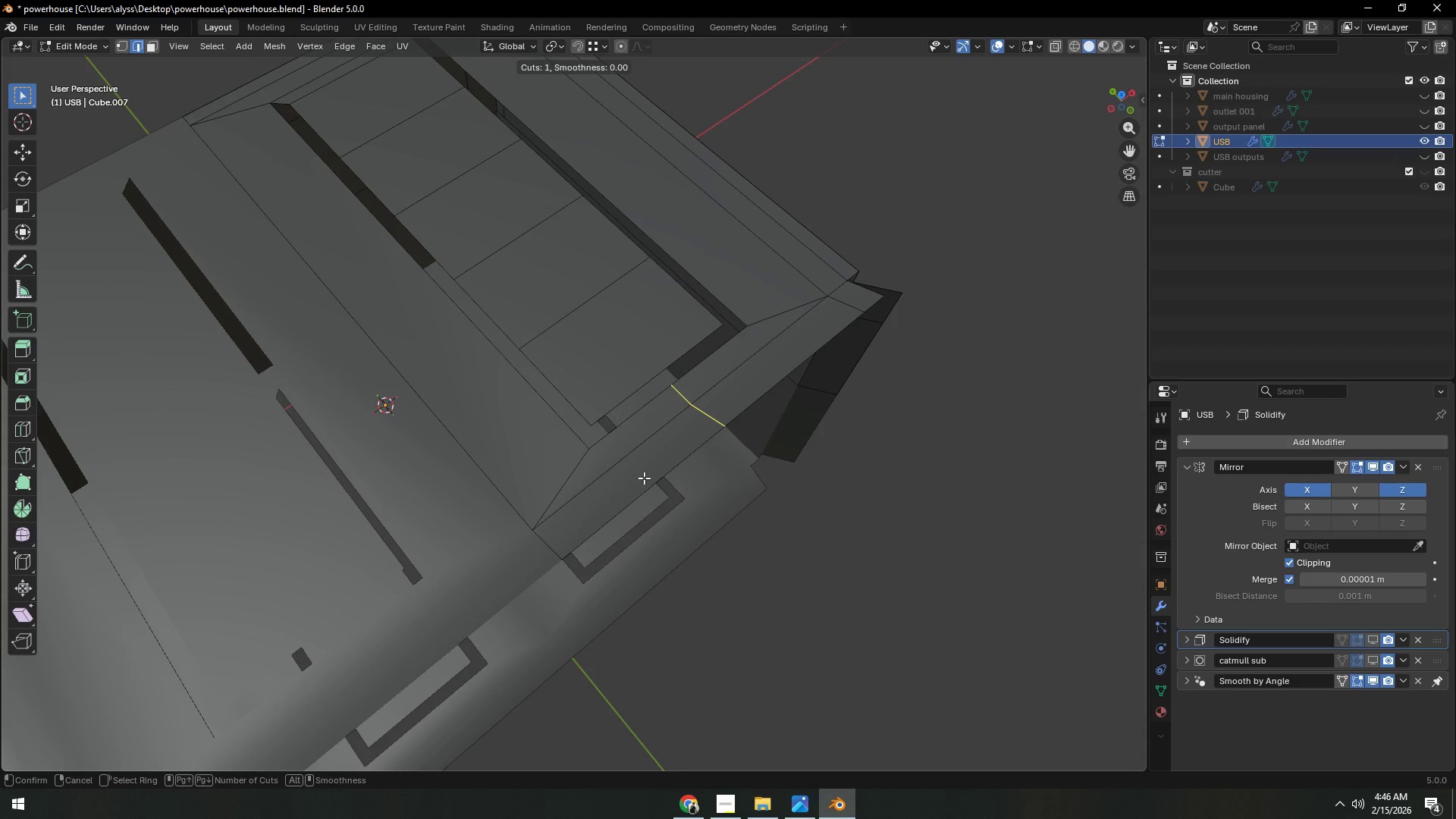 
right_click([644, 478])
 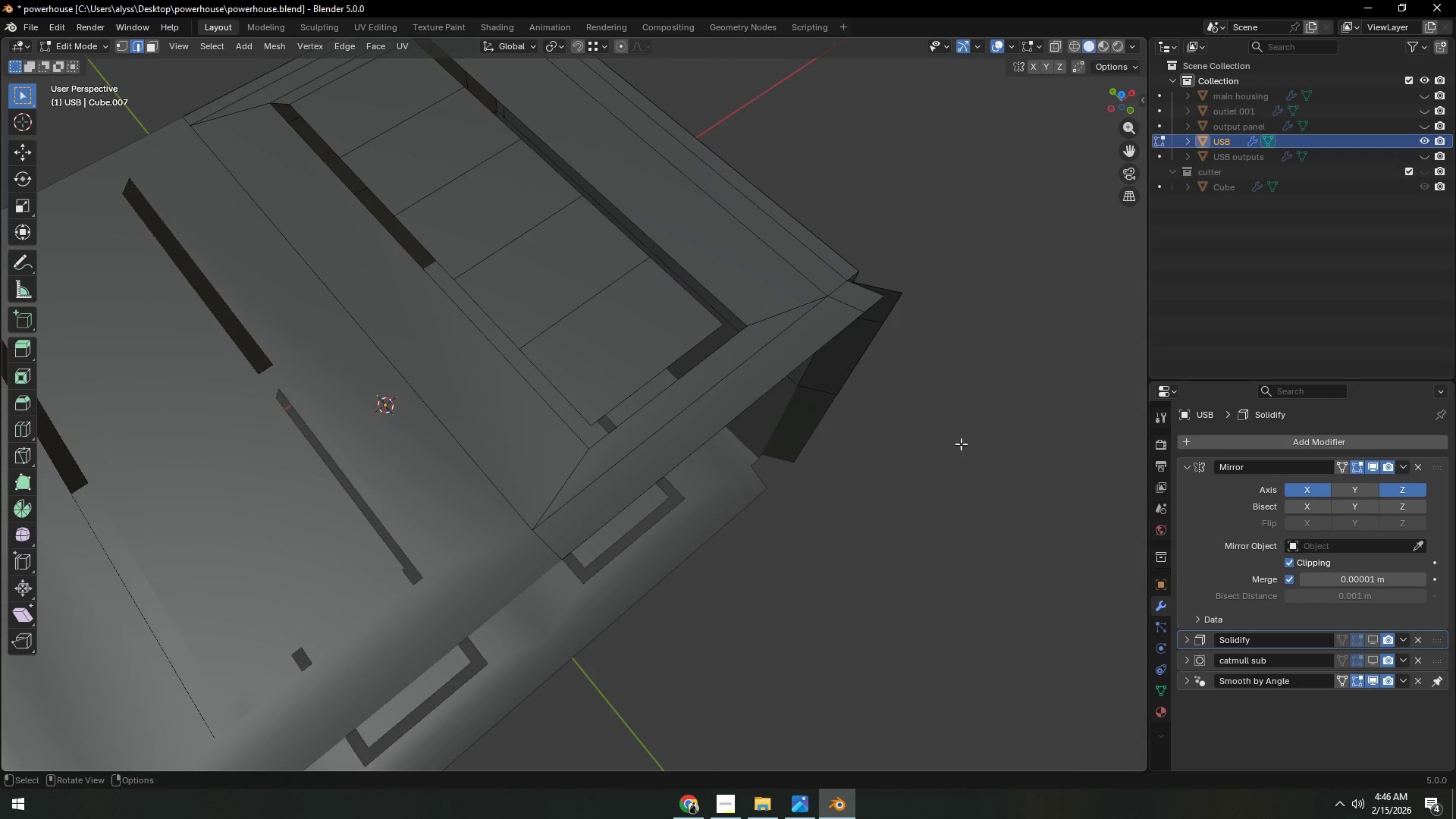 
left_click([972, 440])
 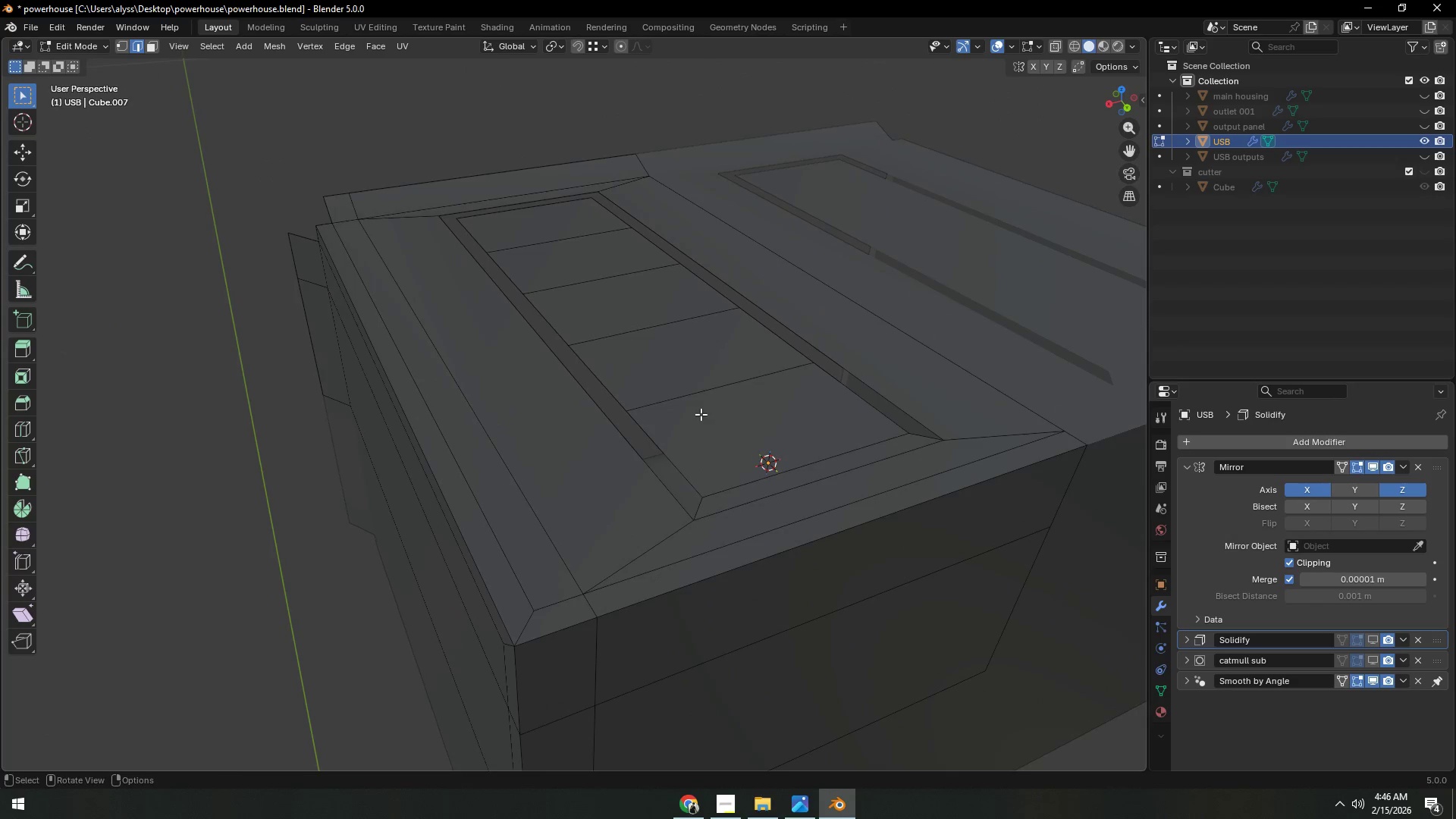 
wait(10.27)
 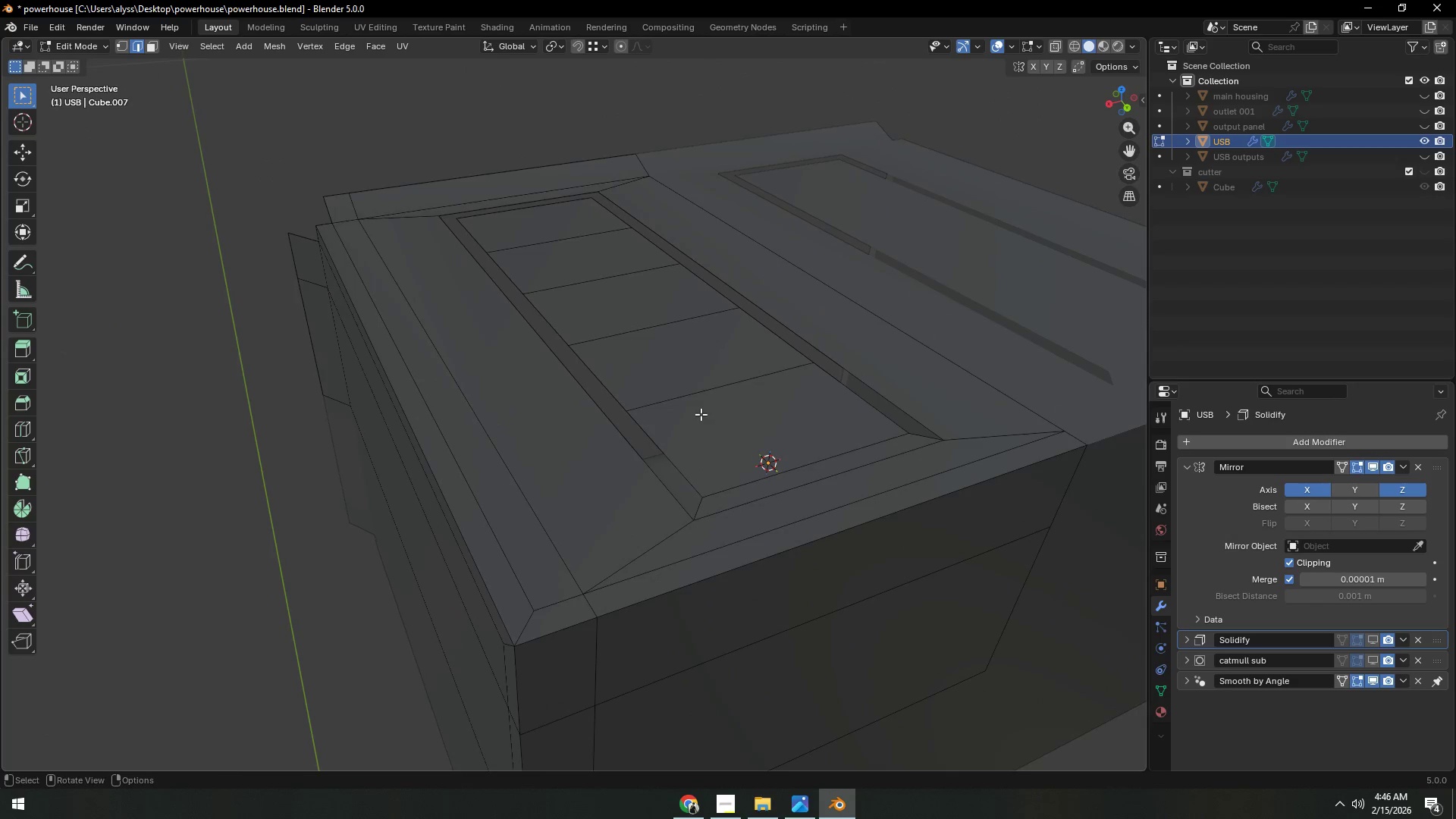 
key(Shift+ShiftLeft)
 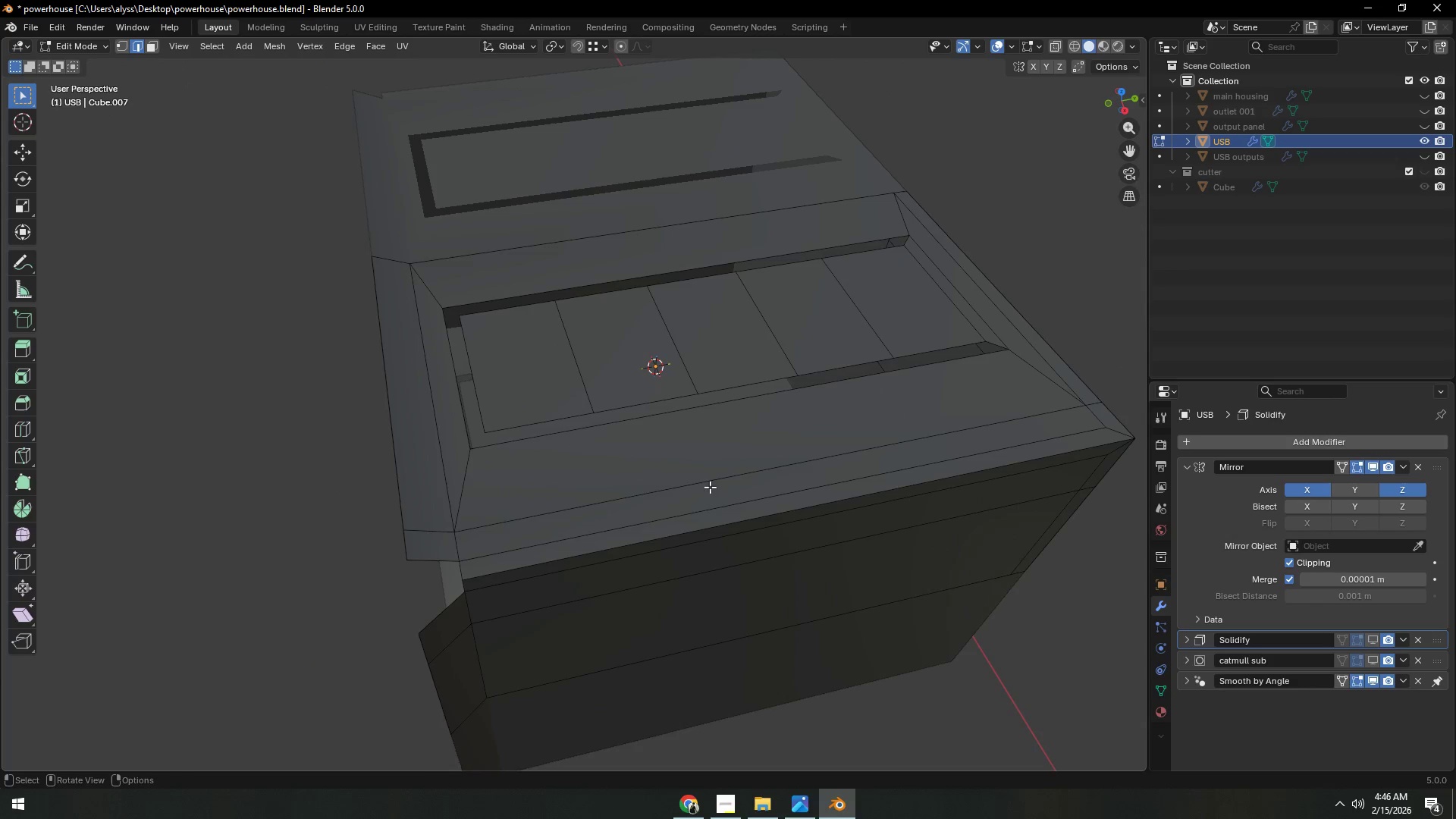 
key(3)
 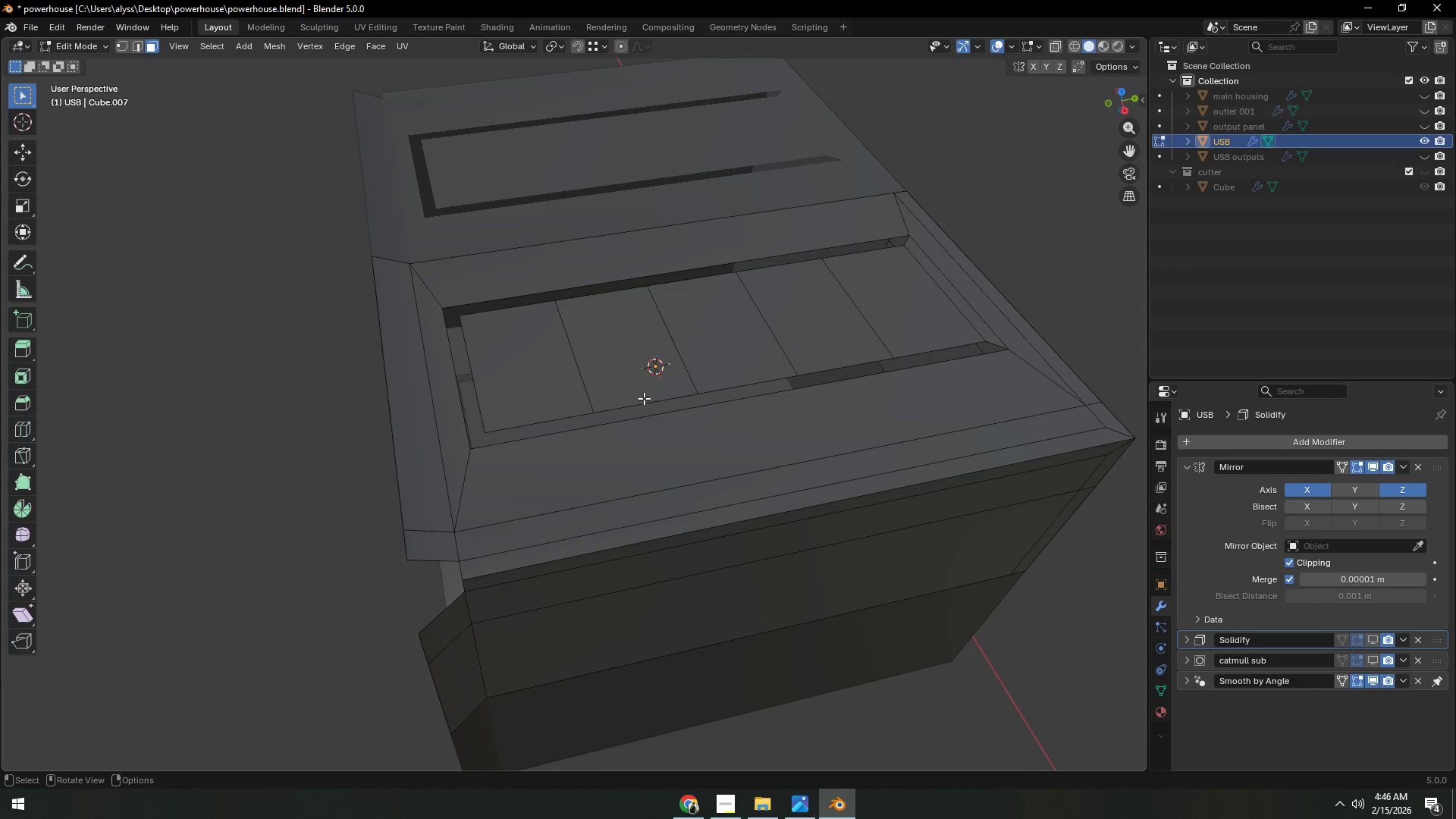 
left_click([644, 398])
 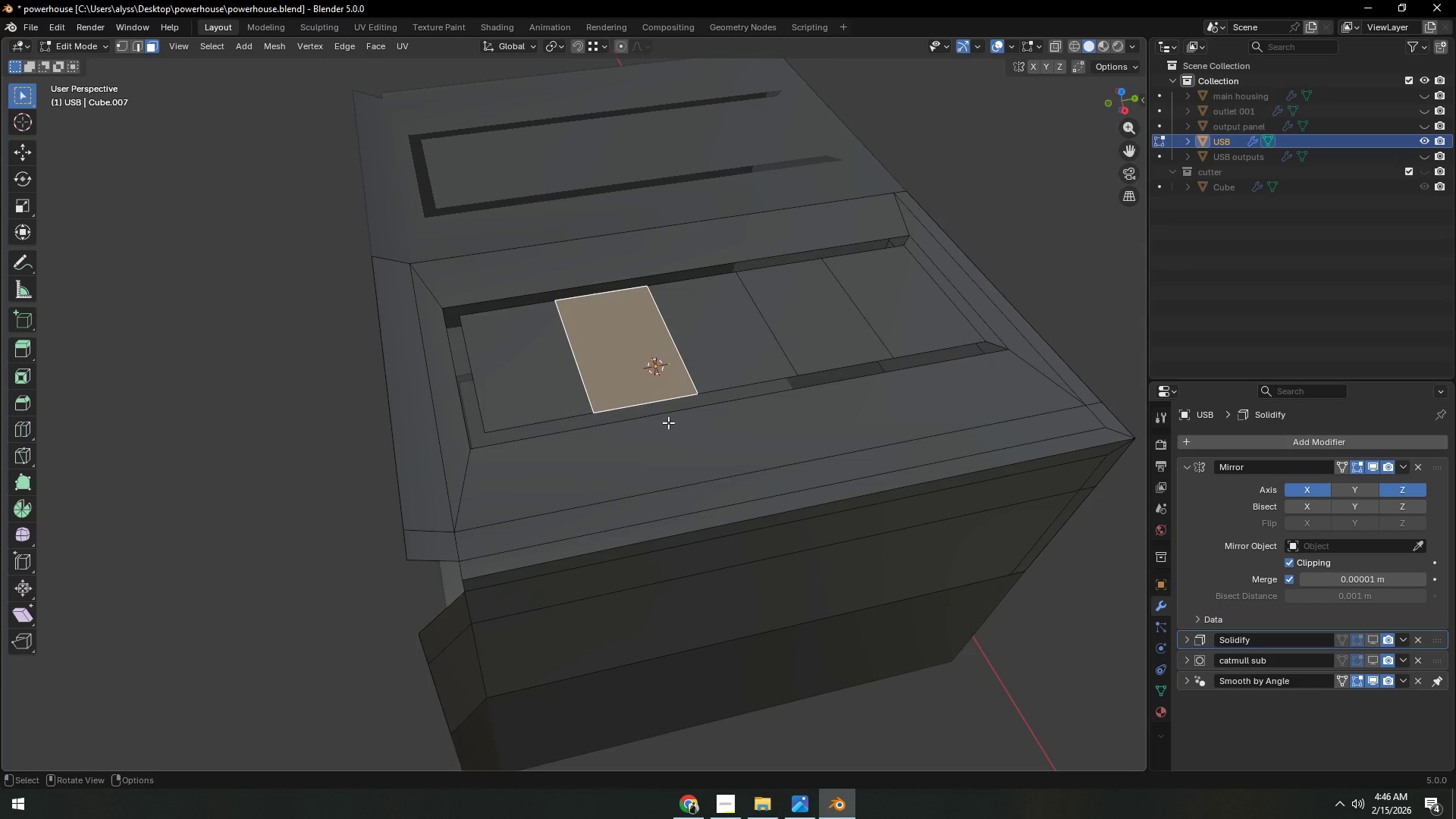 
key(Alt+AltLeft)
 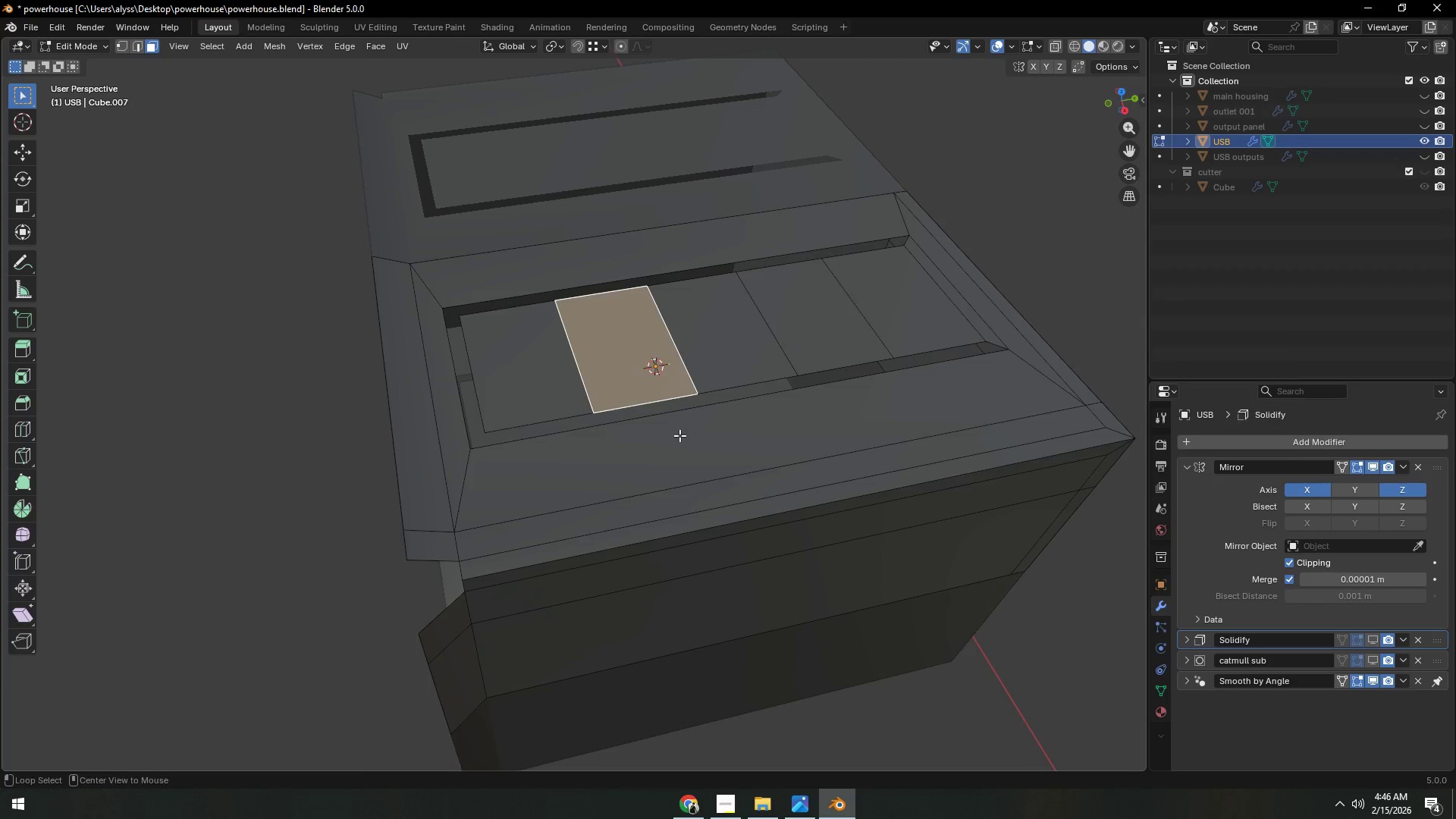 
key(Alt+Tab)
 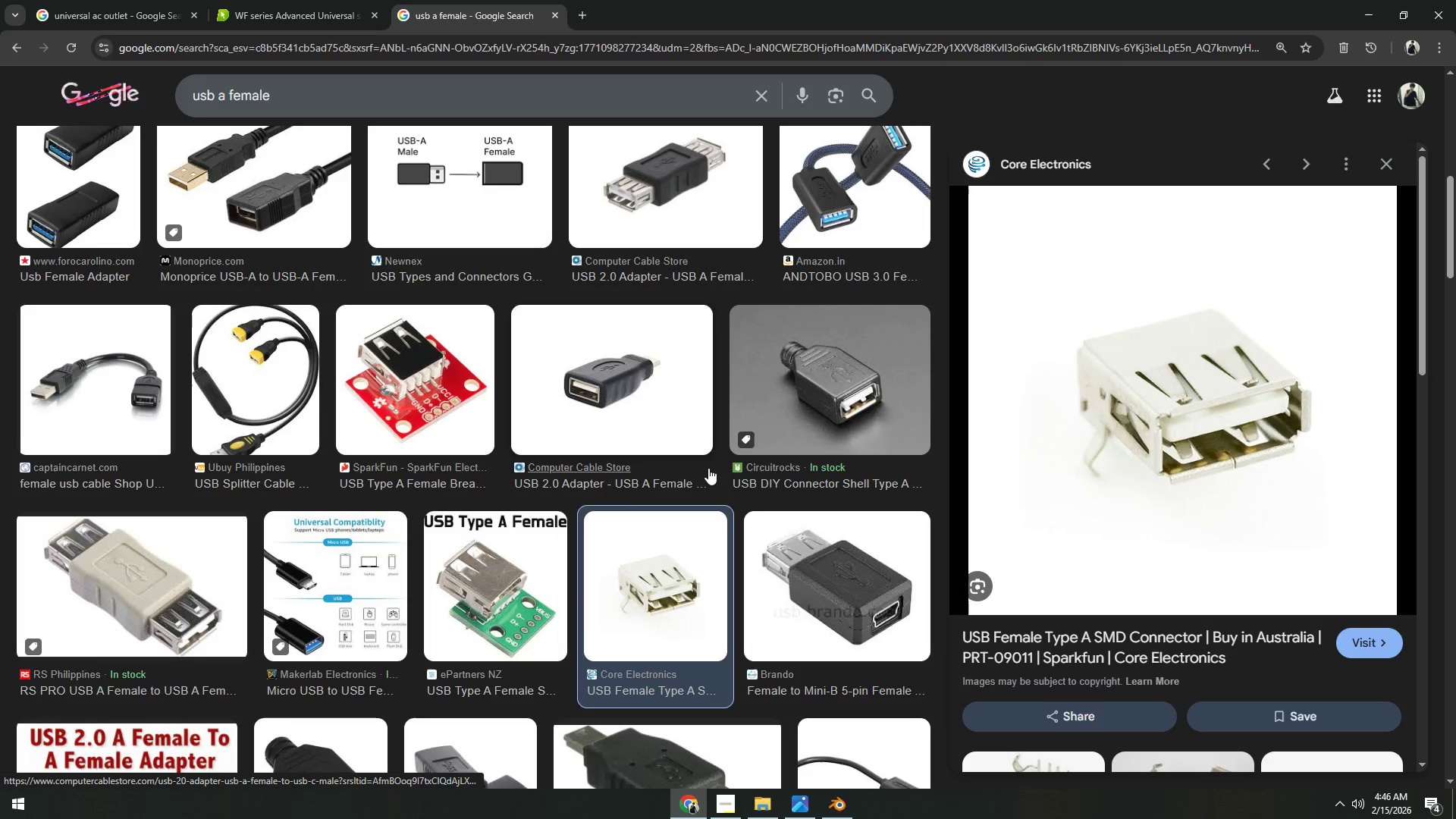 
key(Alt+AltLeft)
 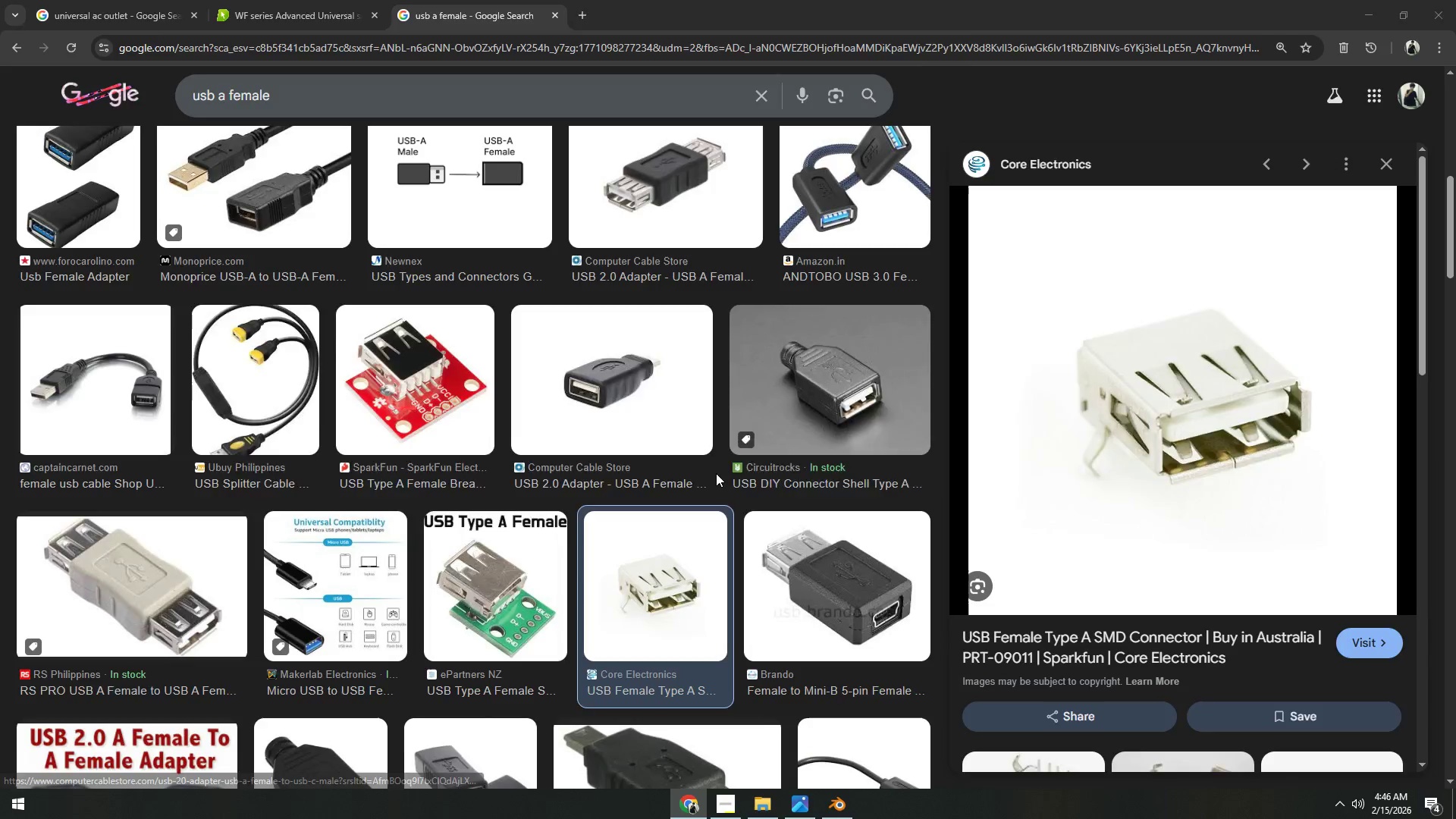 
key(Alt+Tab)
 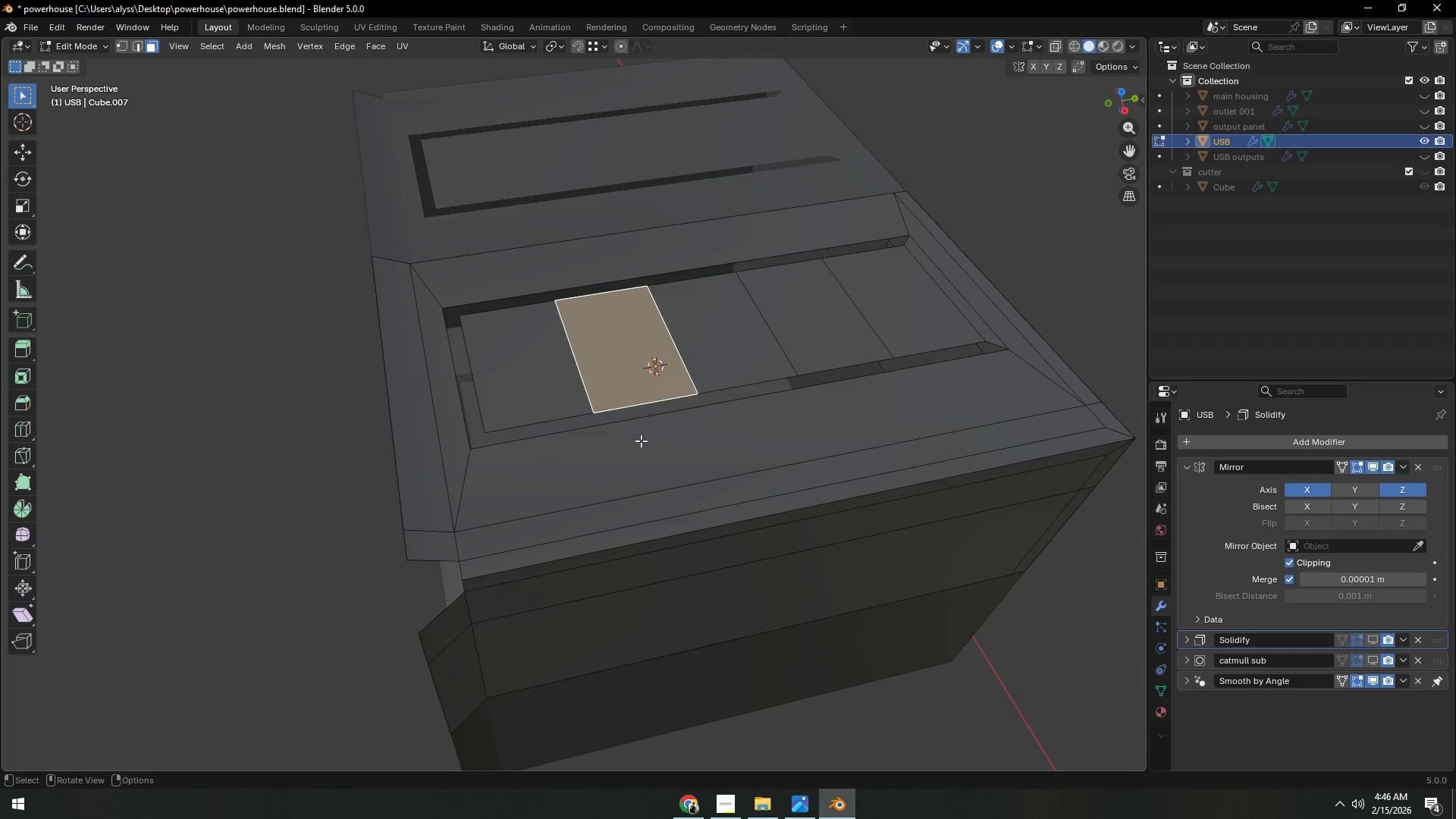 
left_click([550, 406])
 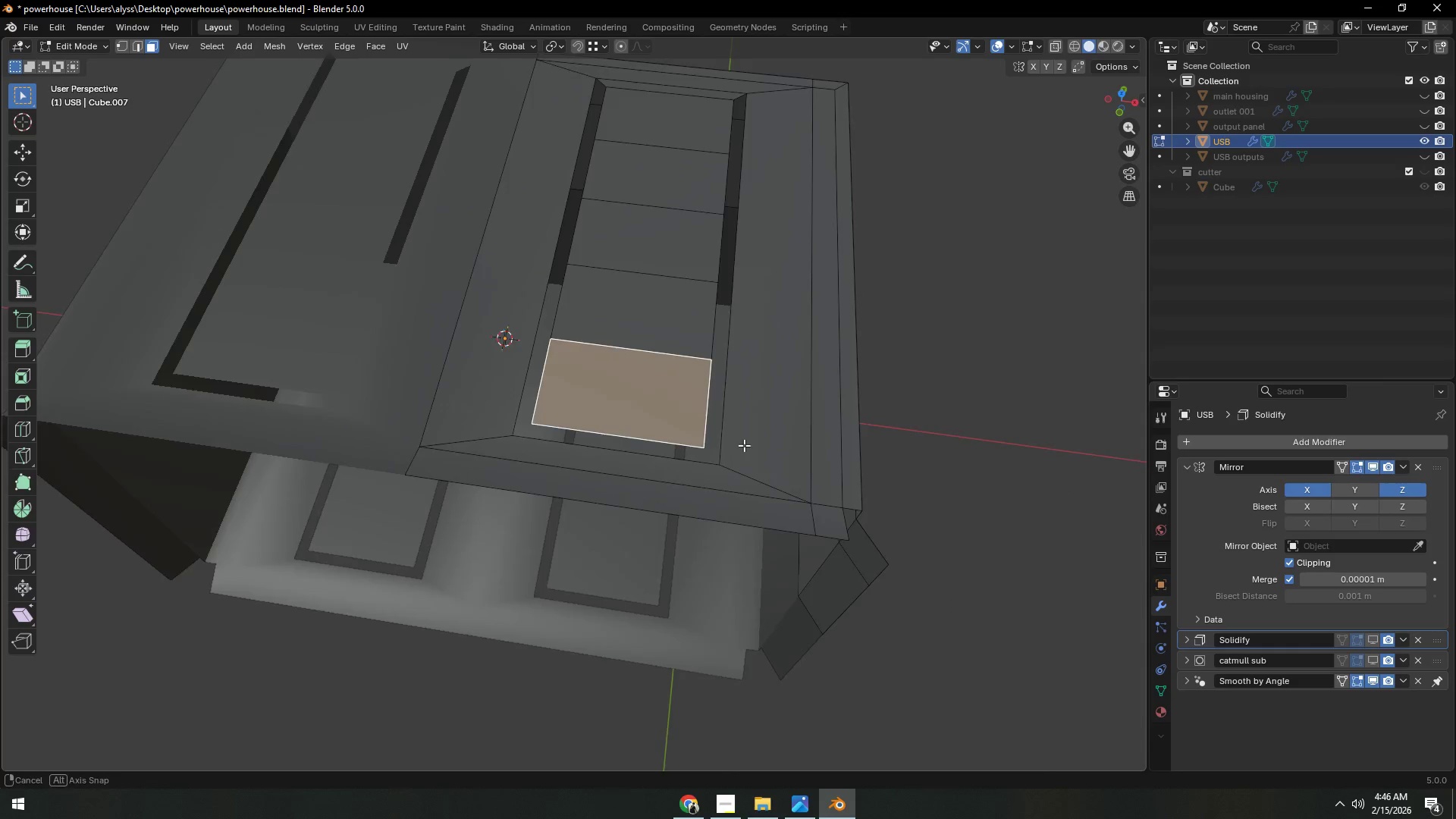 
hold_key(key=ShiftLeft, duration=1.47)
double_click([663, 248])
 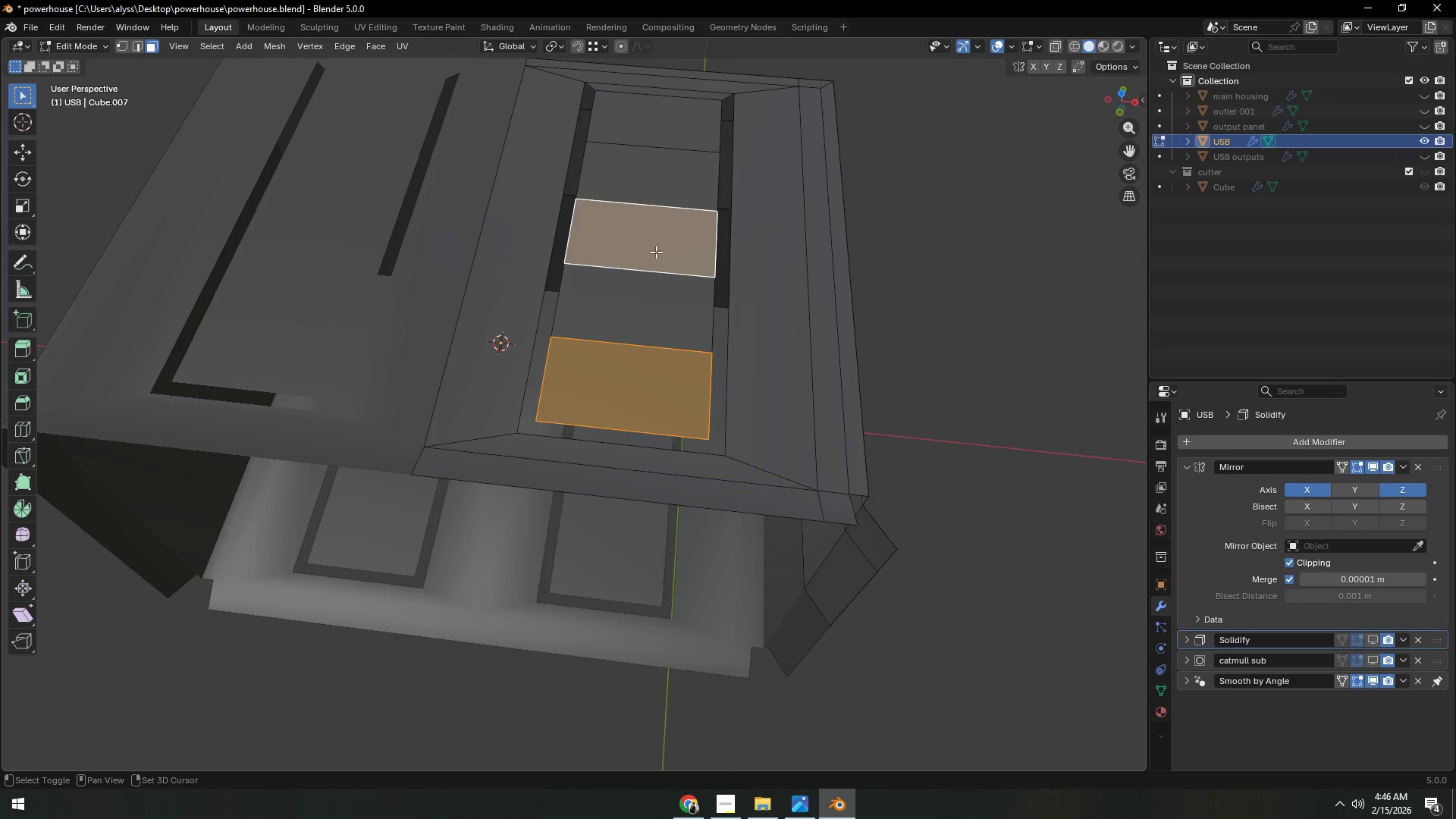 
triple_click([643, 306])
 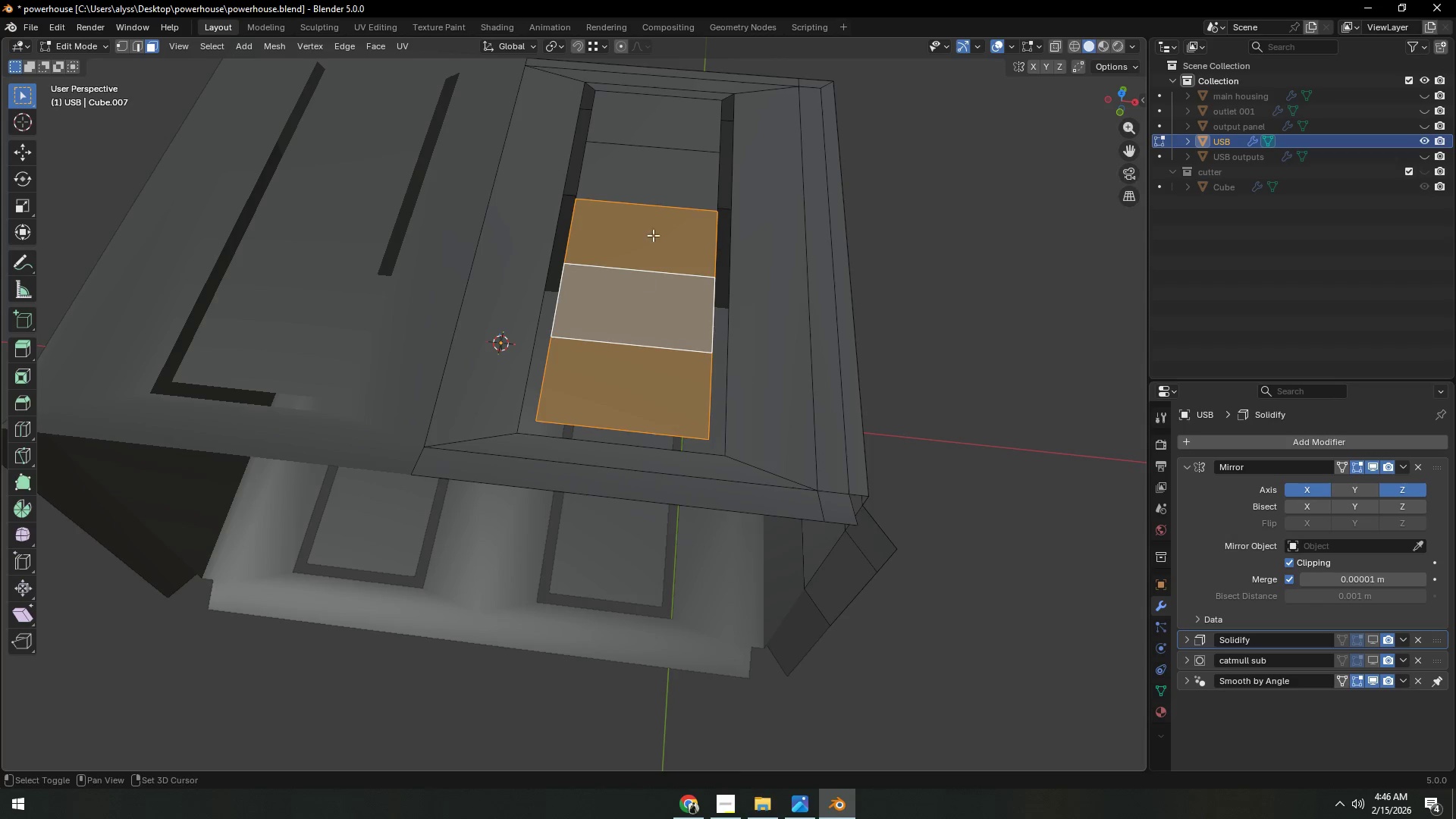 
triple_click([656, 155])
 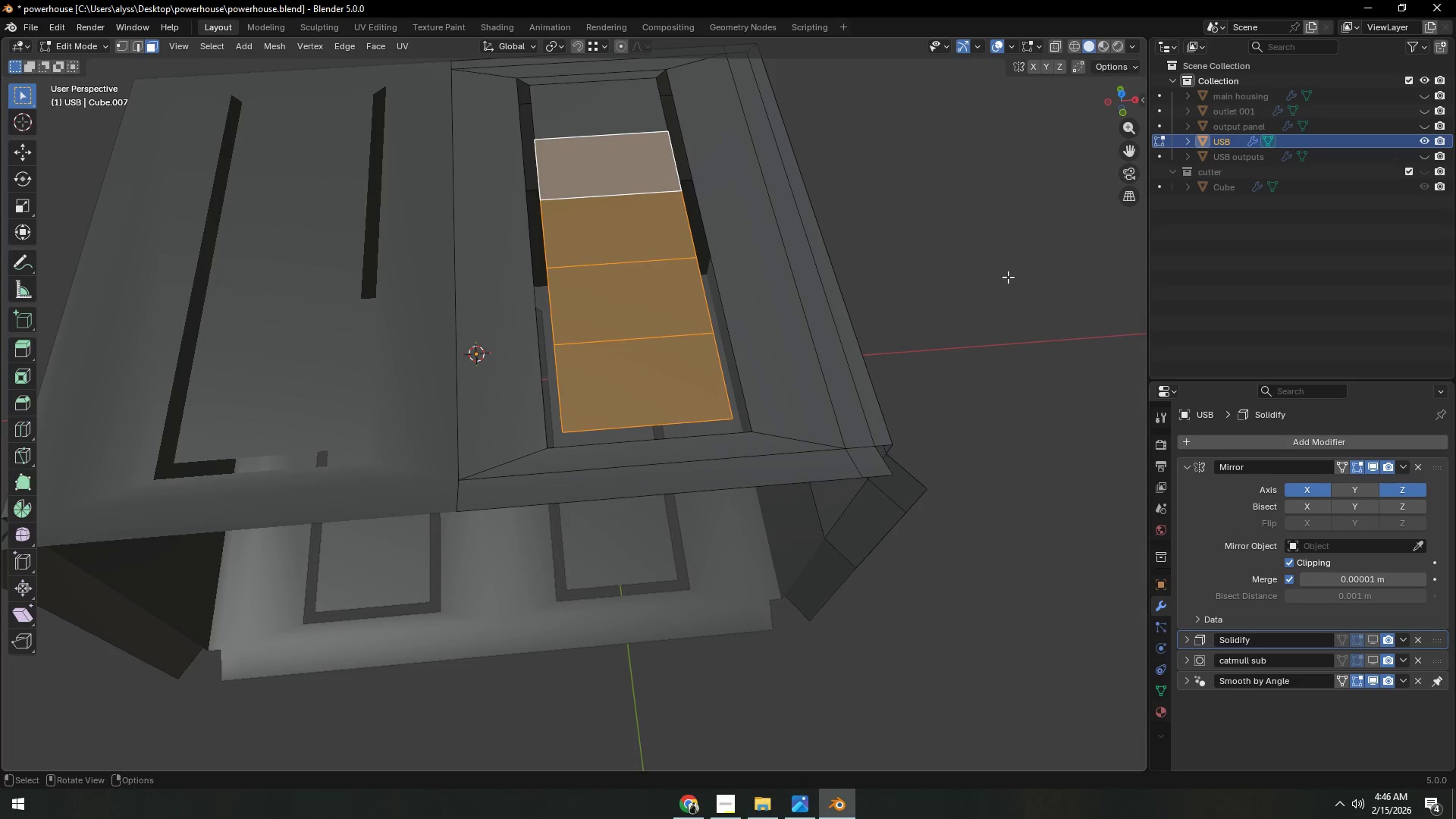 
type(sx)
 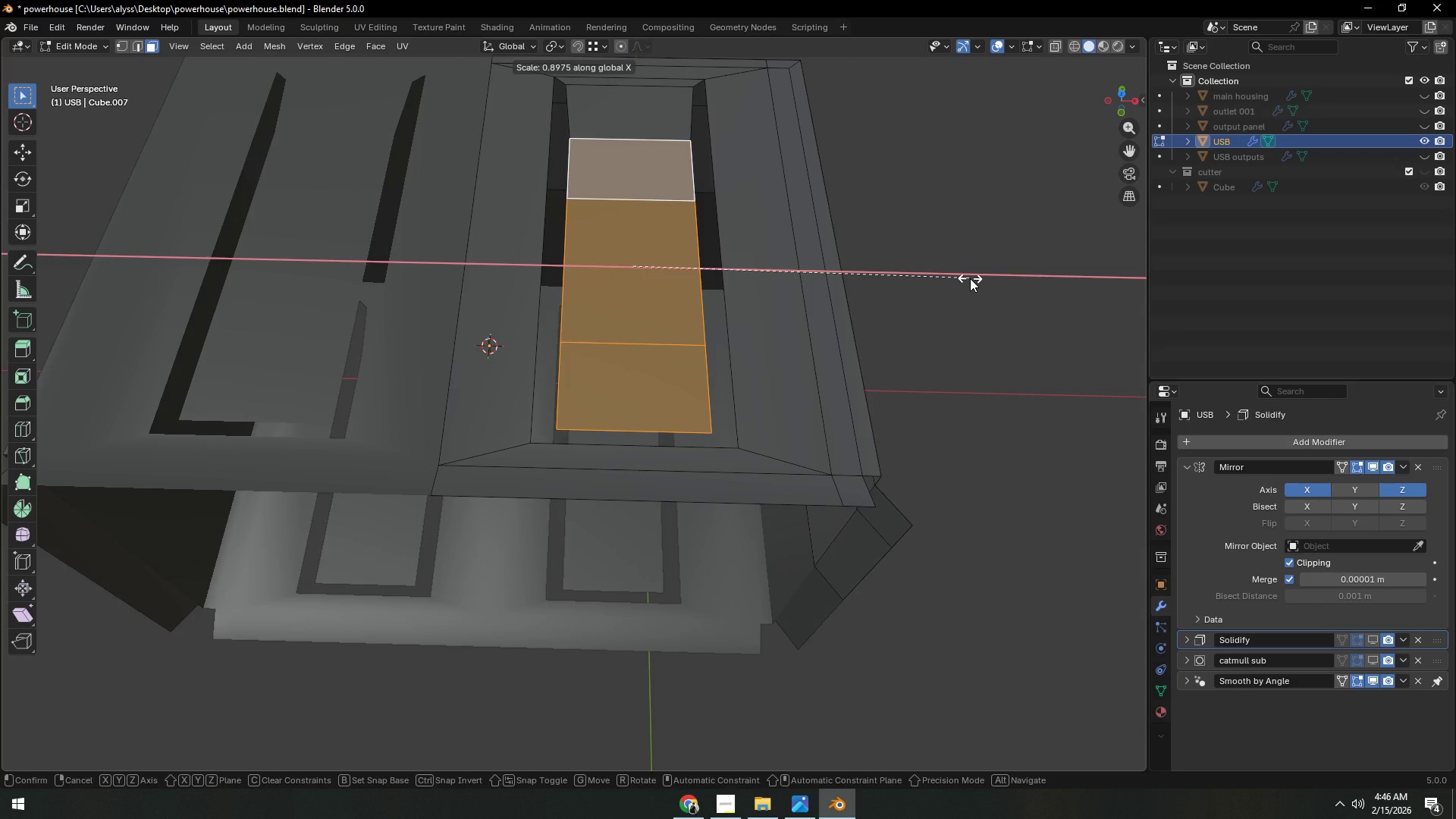 
left_click([970, 278])
 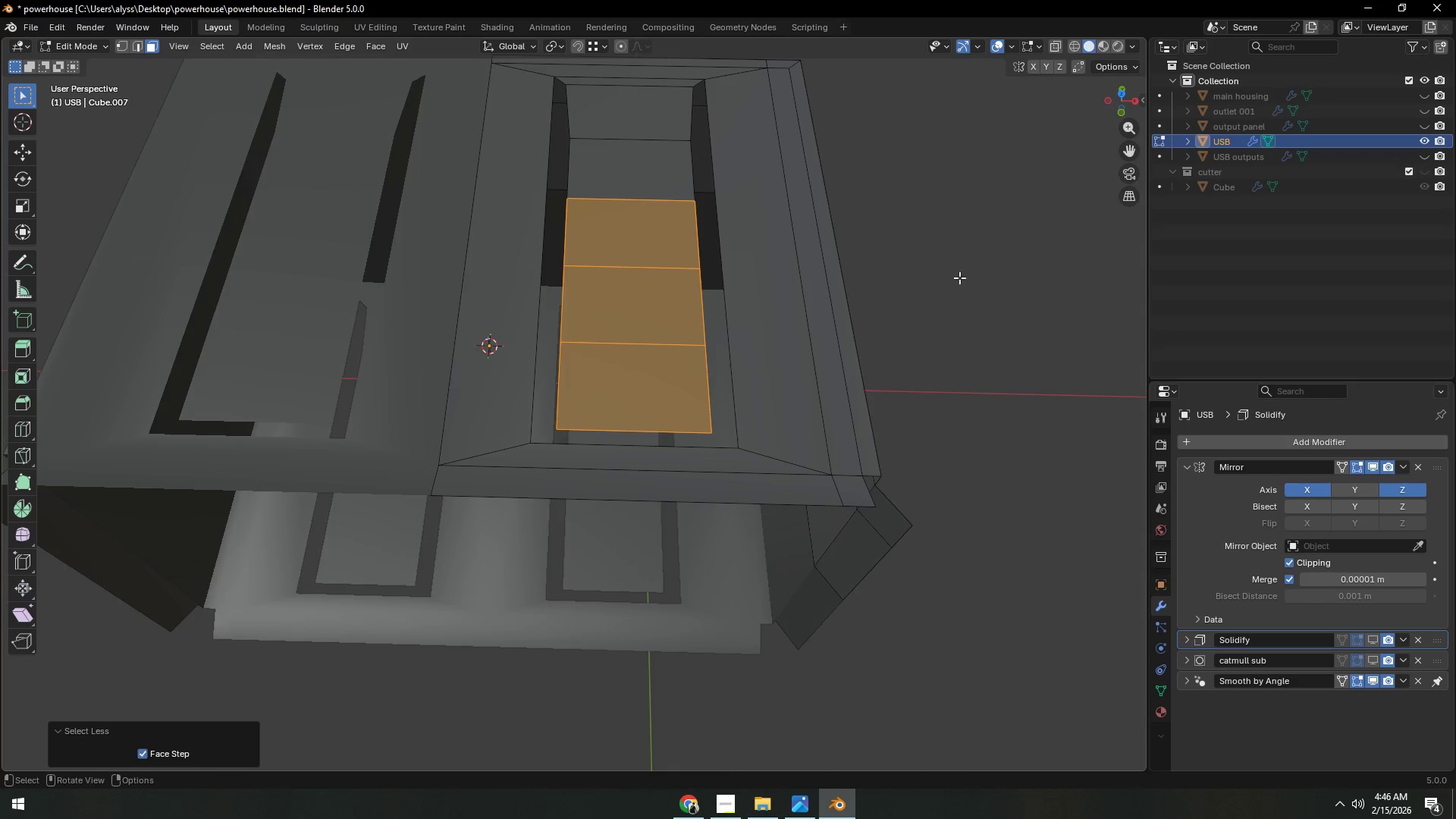 
type(sx)
 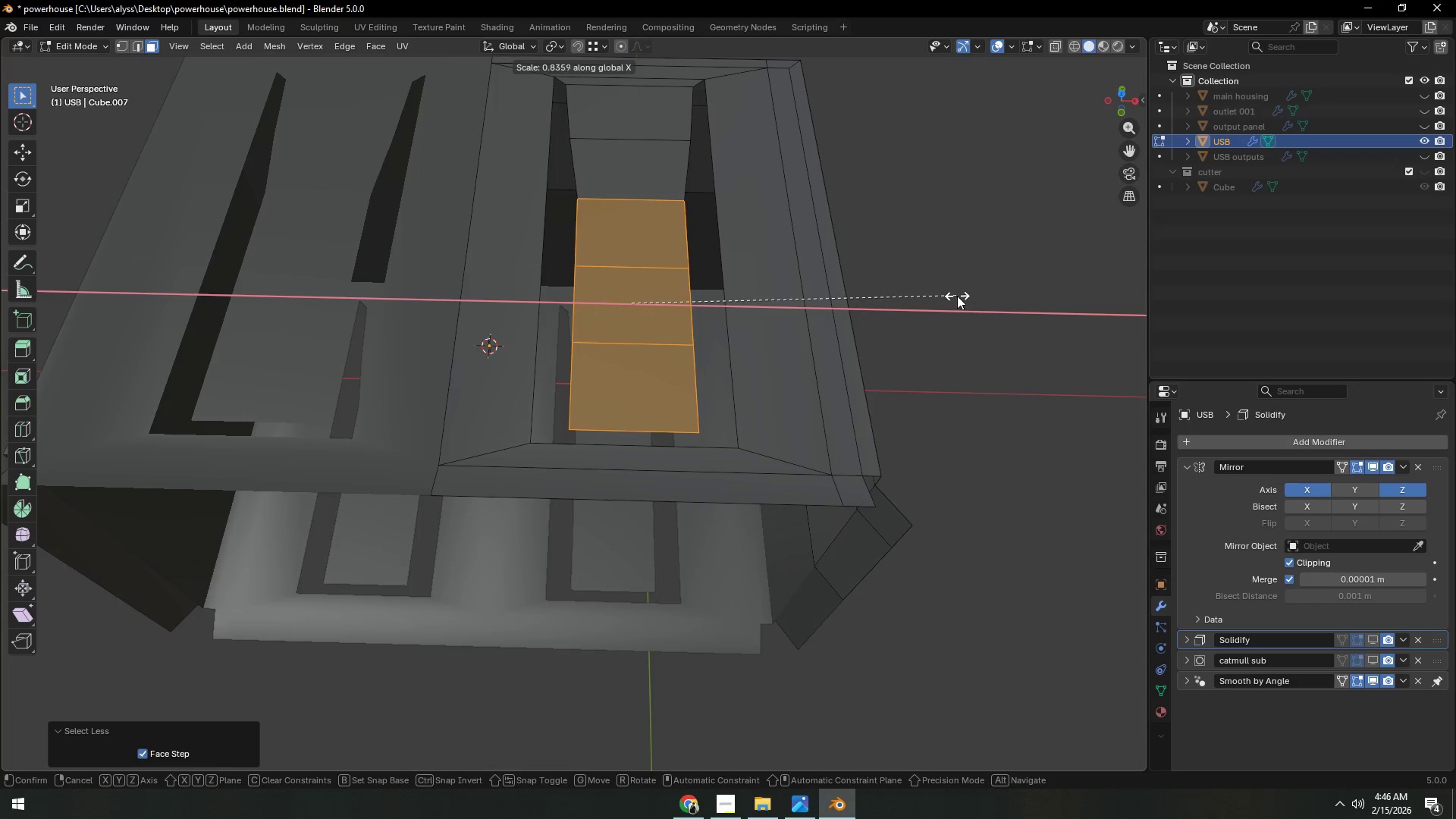 
left_click([951, 297])
 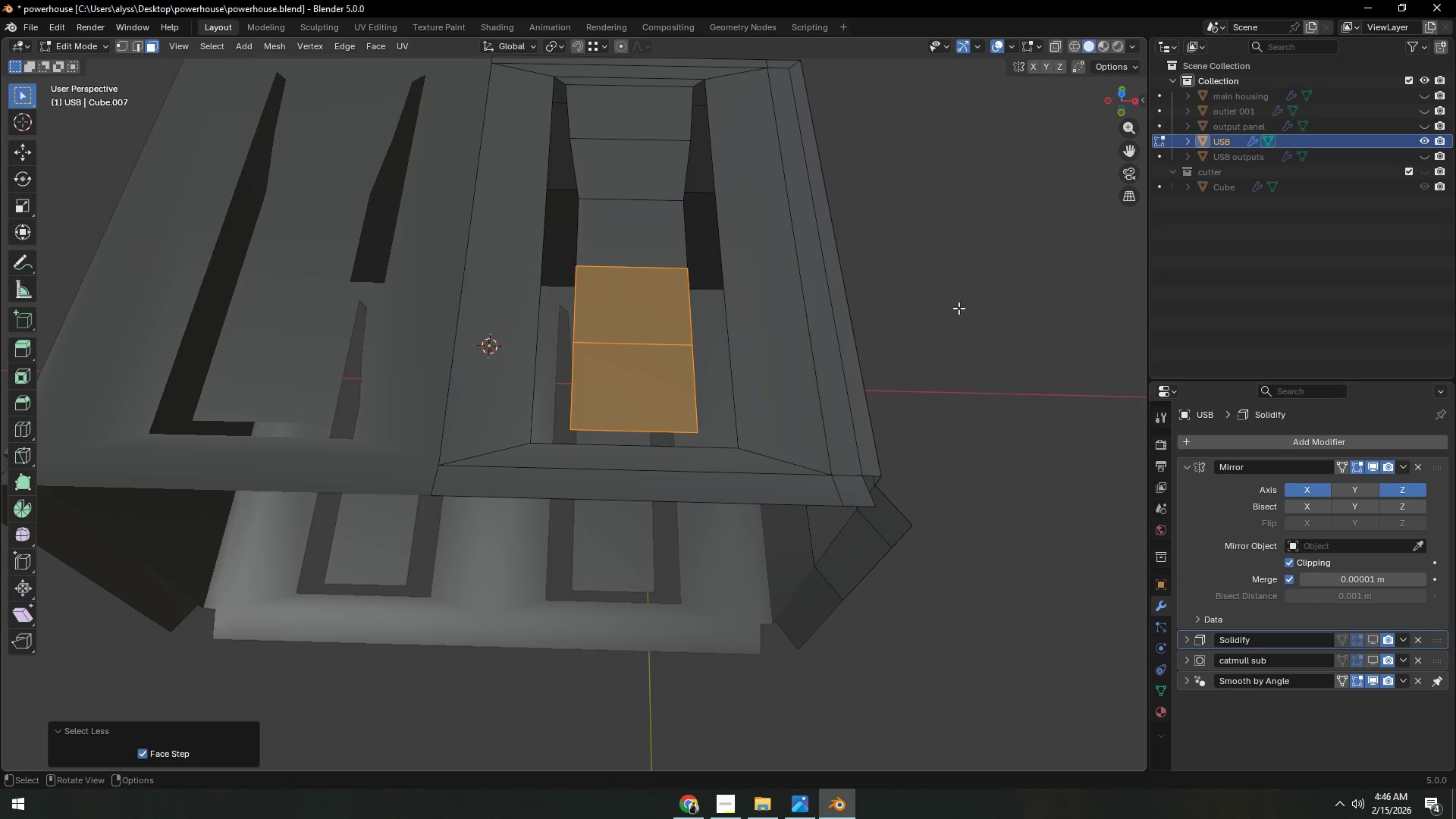 
type(sx)
 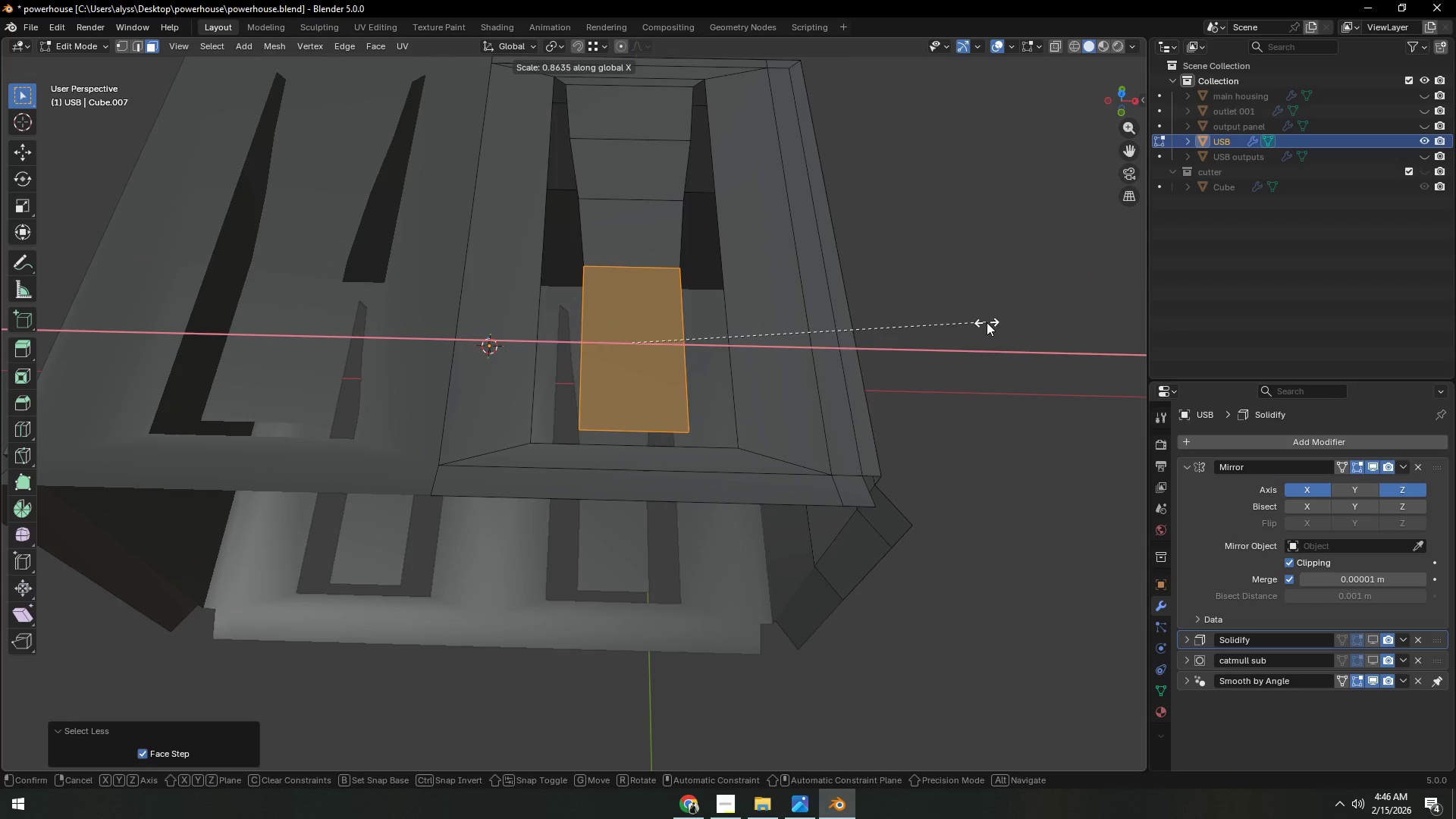 
left_click([987, 322])
 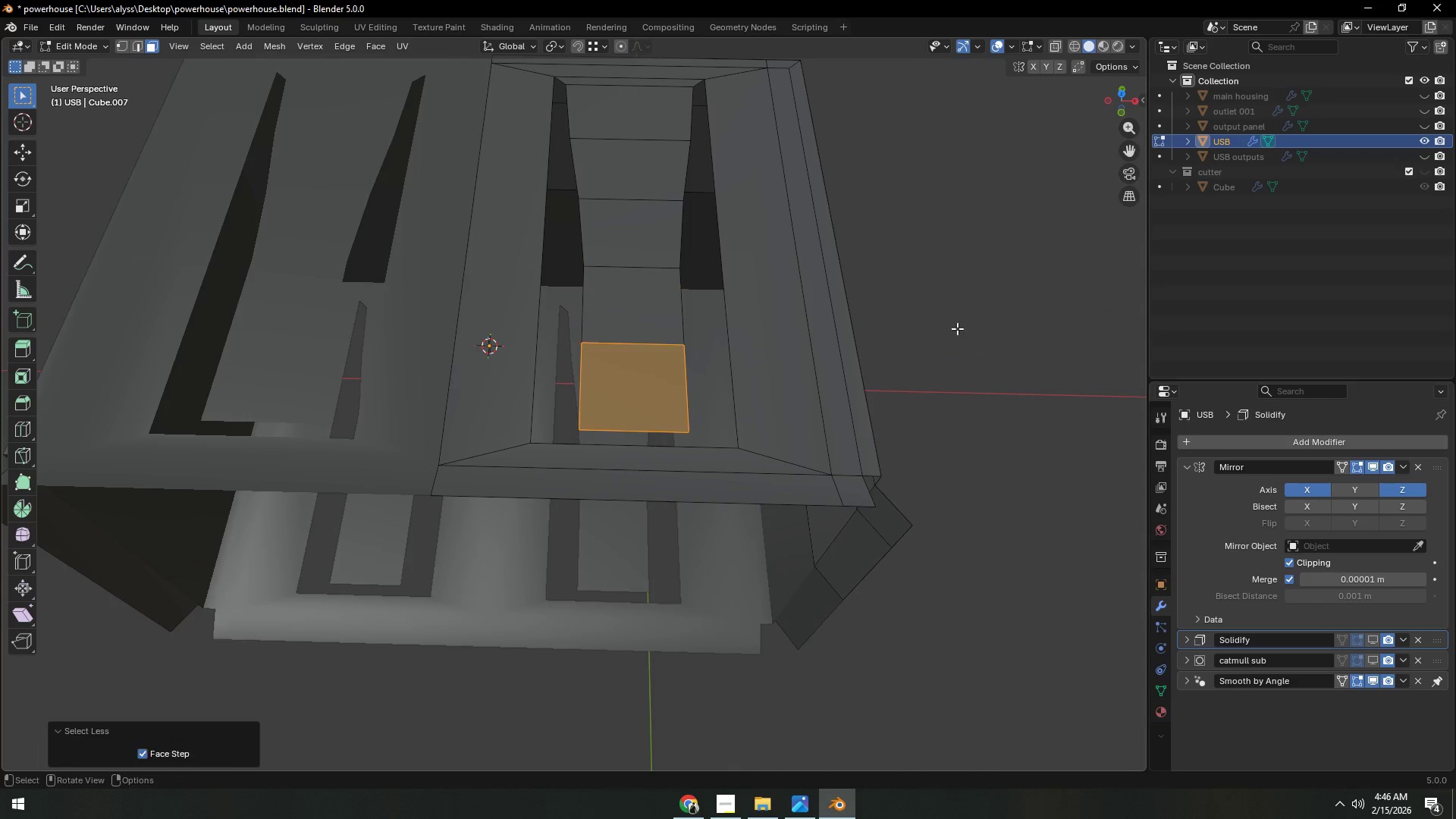 
type(sx)
 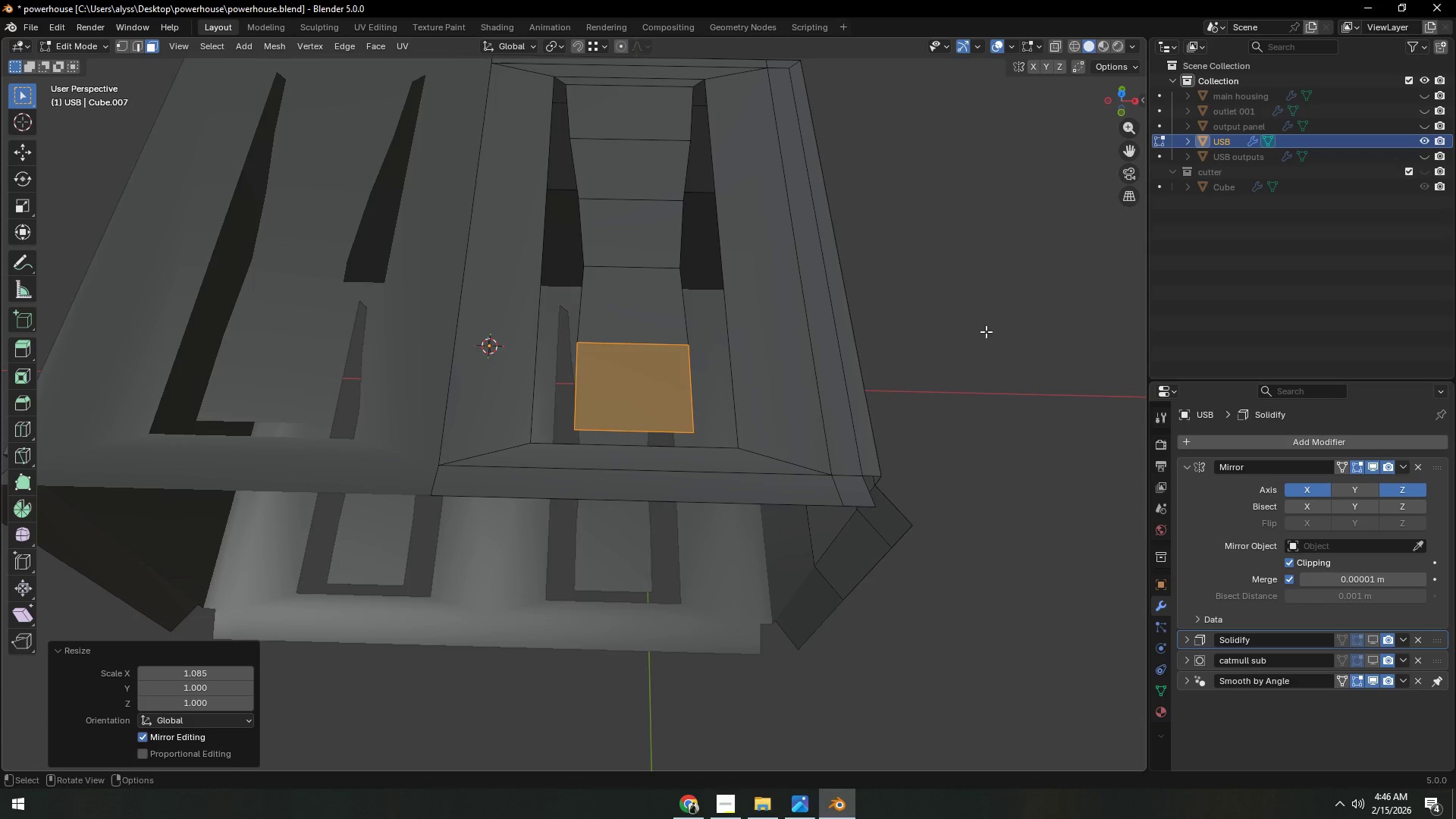 
double_click([1018, 322])
 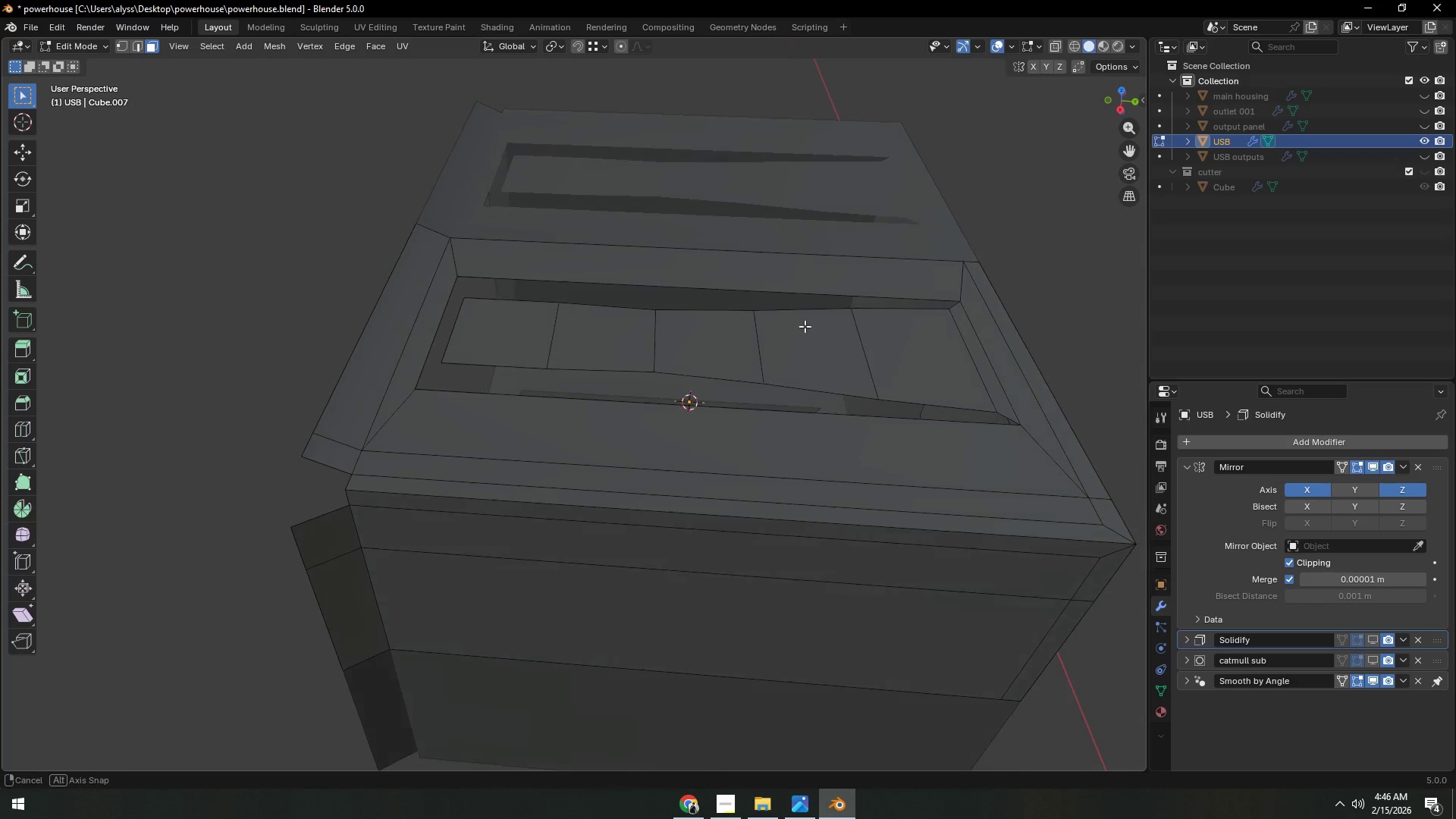 
left_click([494, 334])
 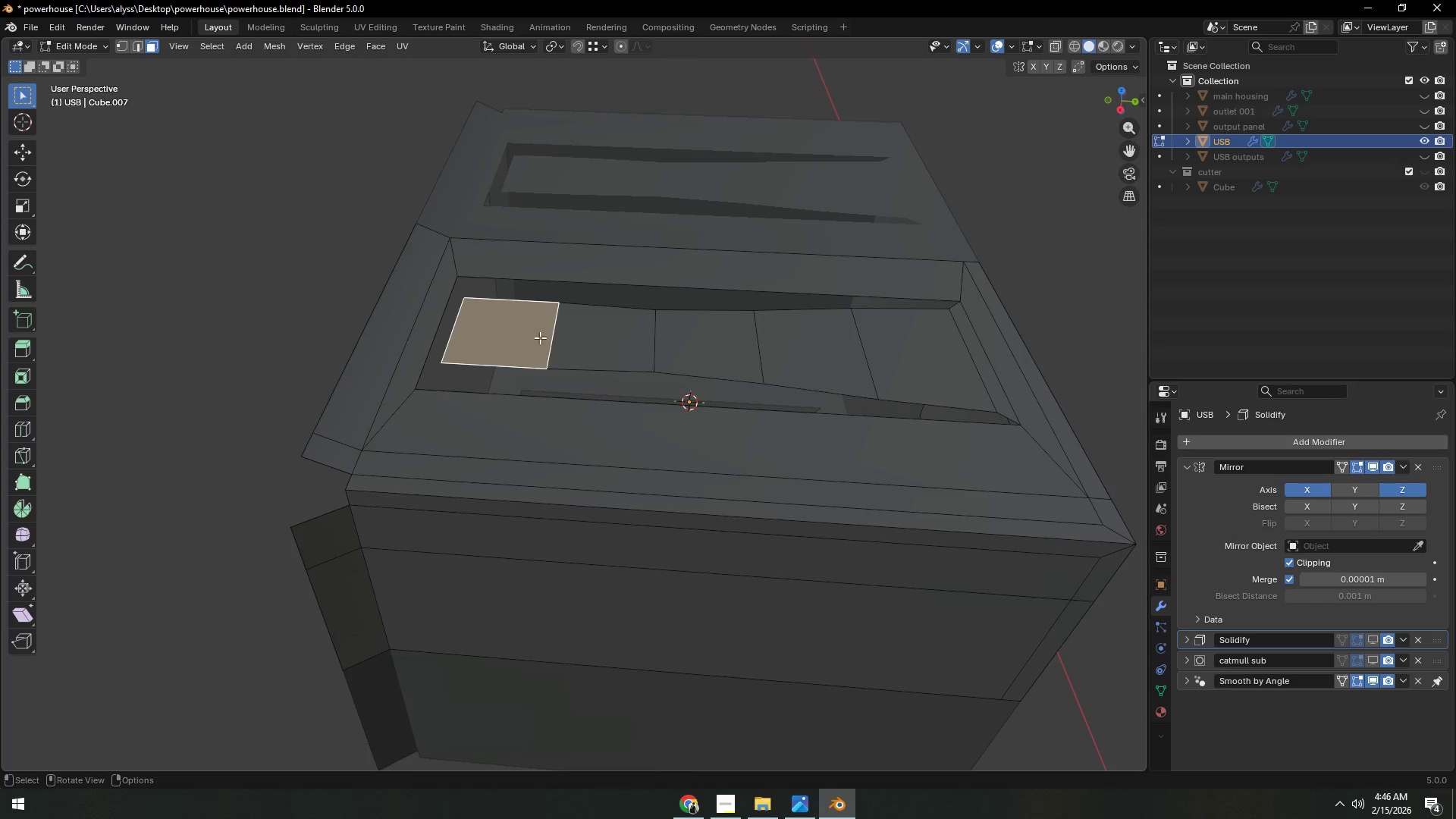 
hold_key(key=ShiftLeft, duration=1.0)
double_click([708, 336])
 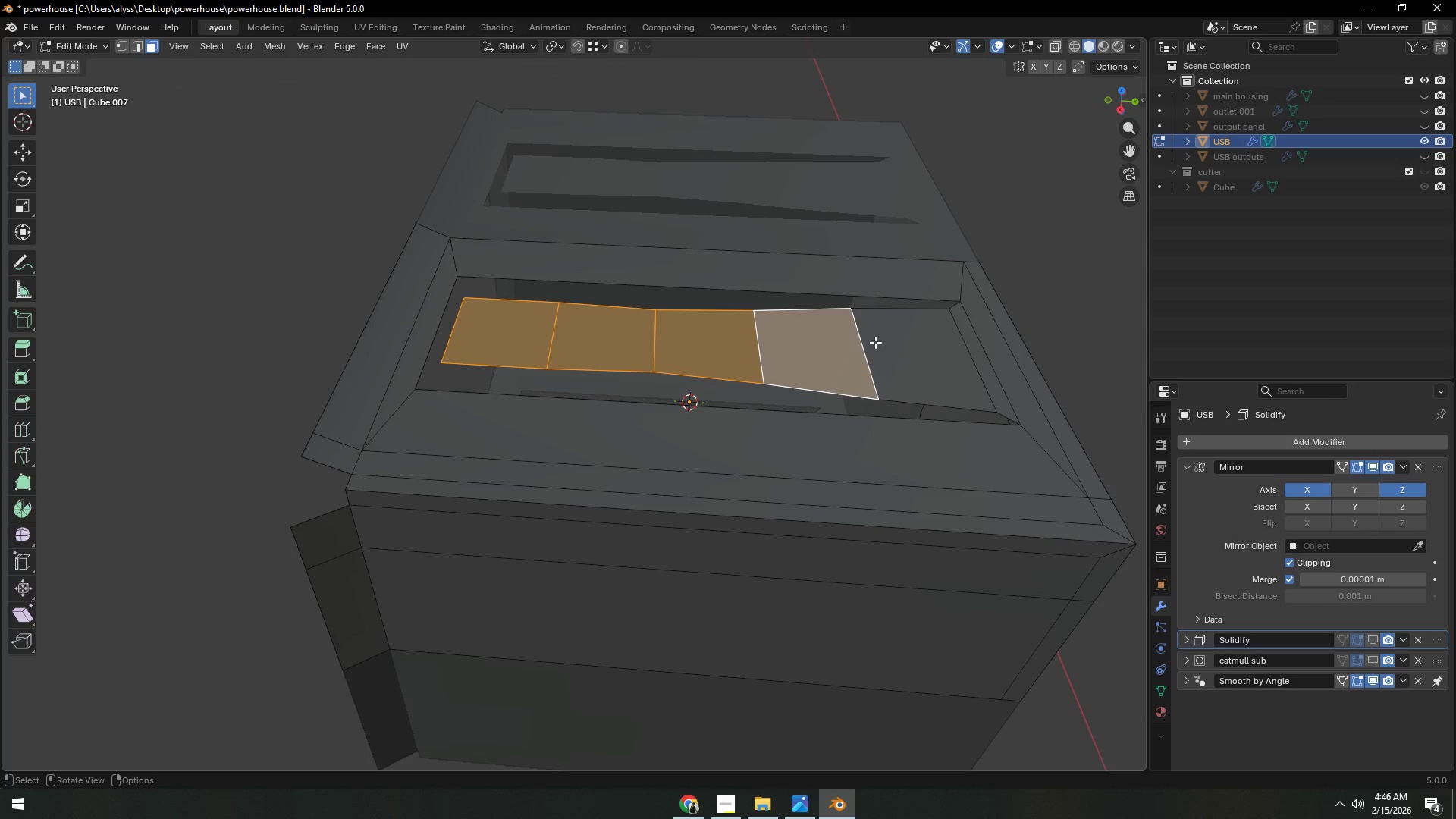 
type(gz)
 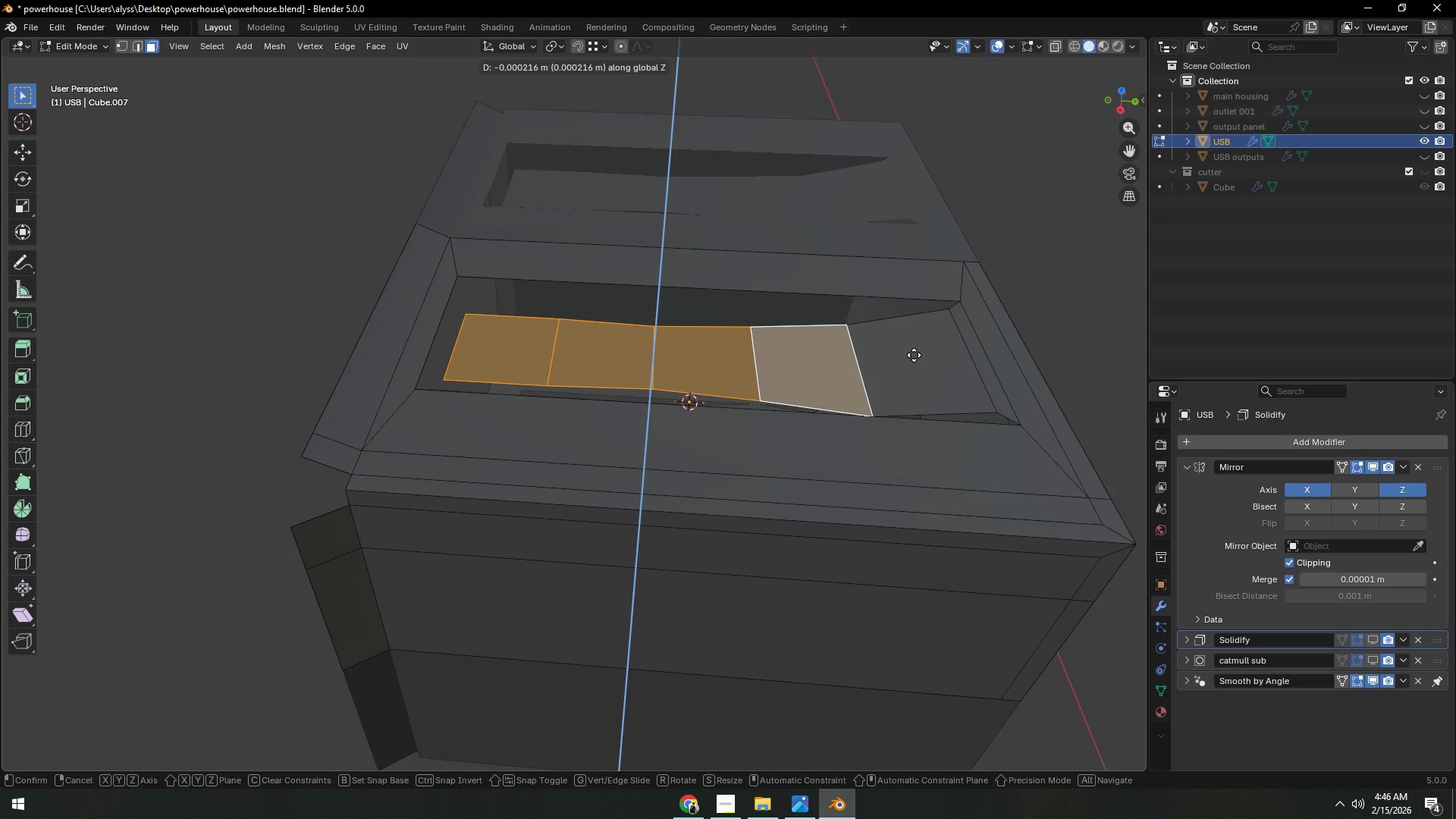 
left_click([914, 355])
 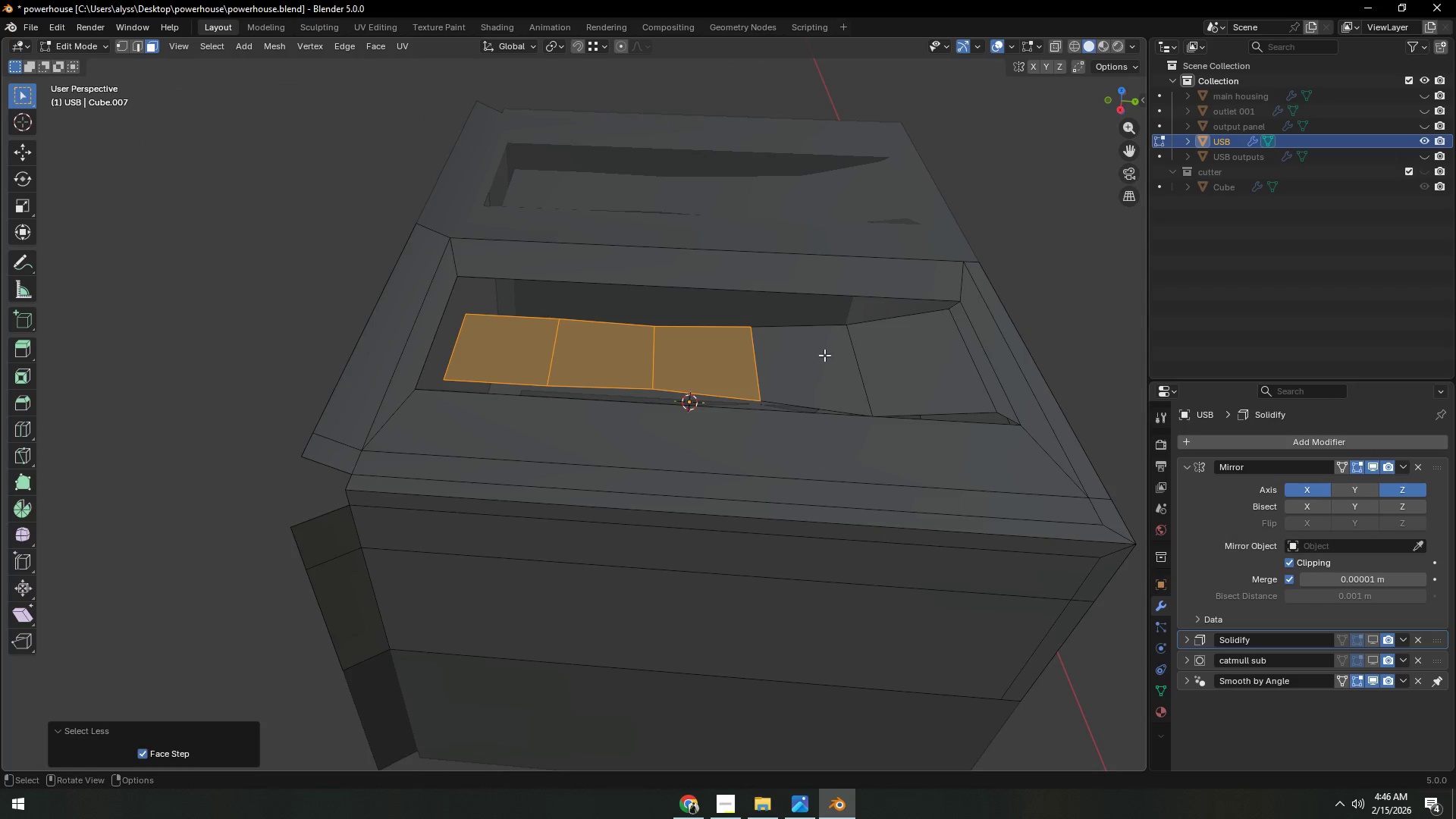 
type(gxz)
 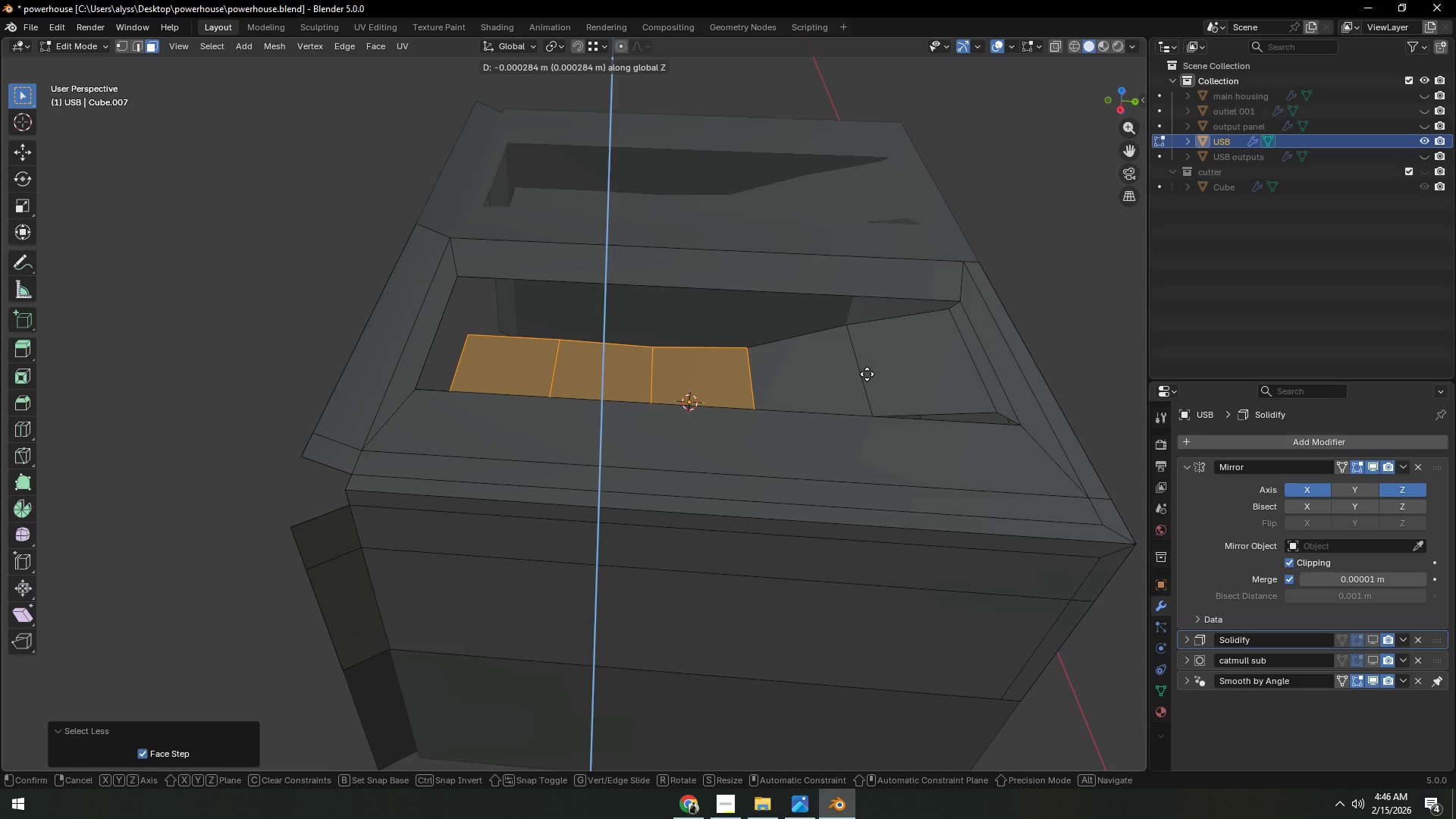 
left_click([867, 374])
 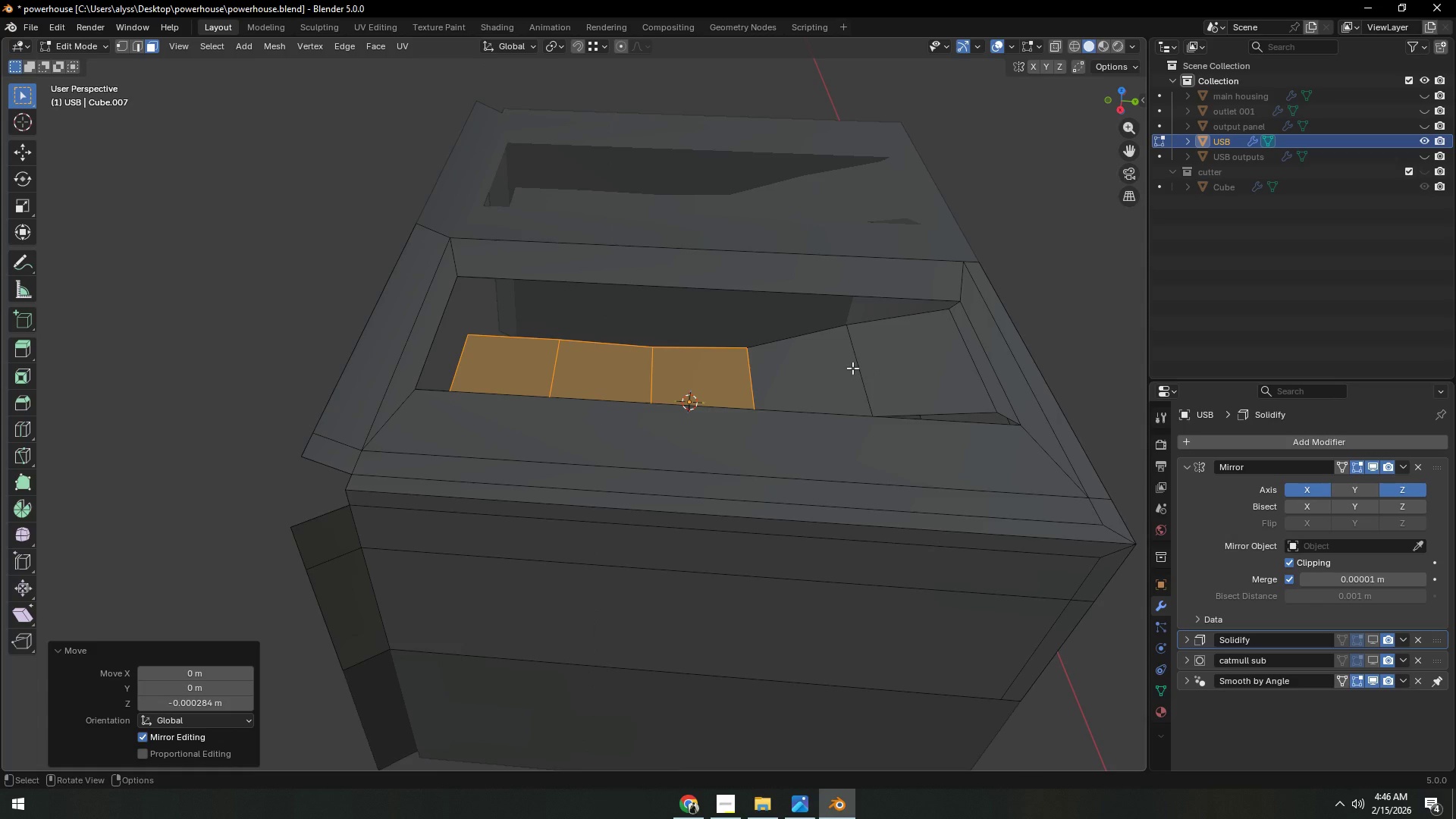 
 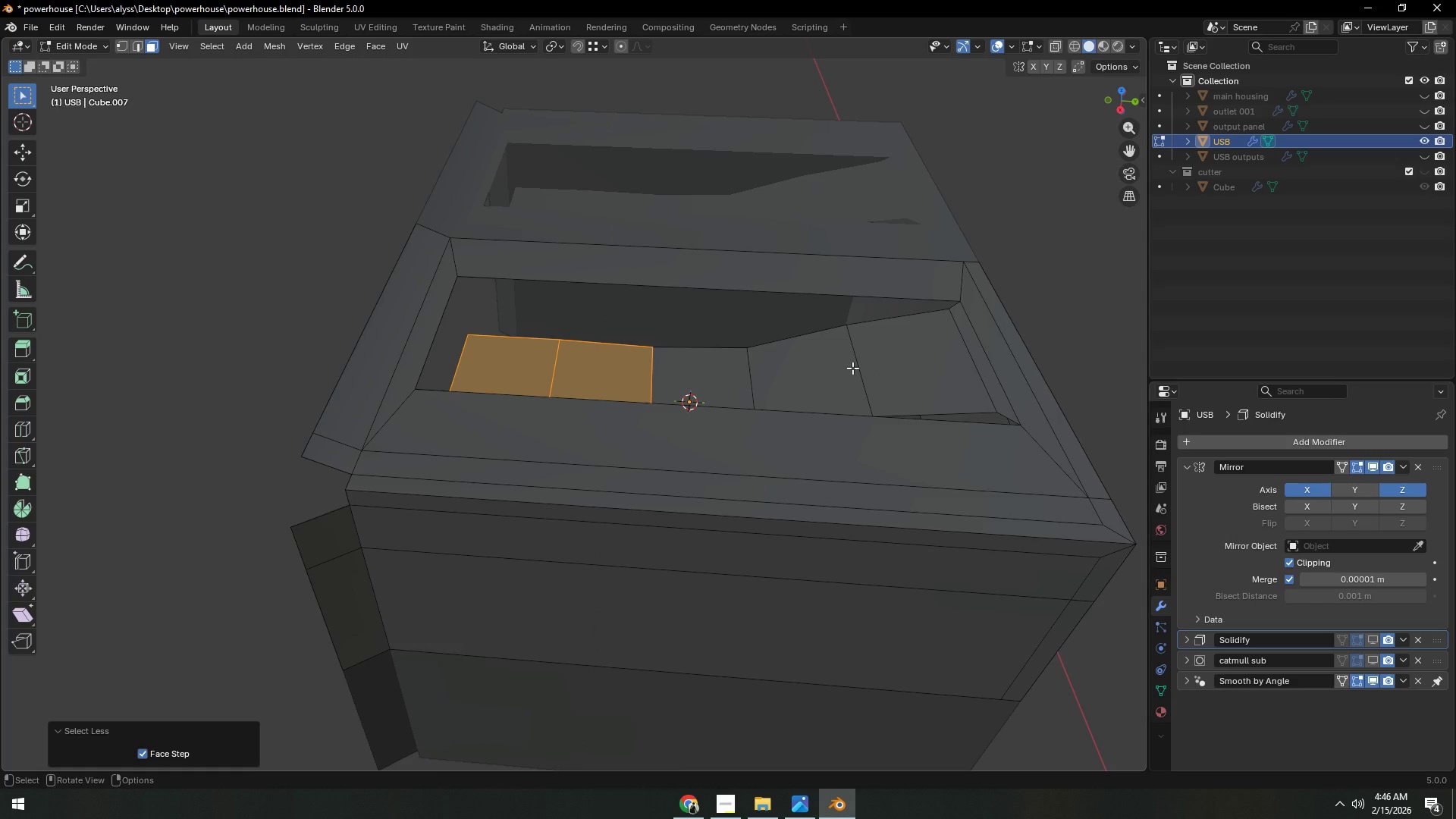 
type(gx)
 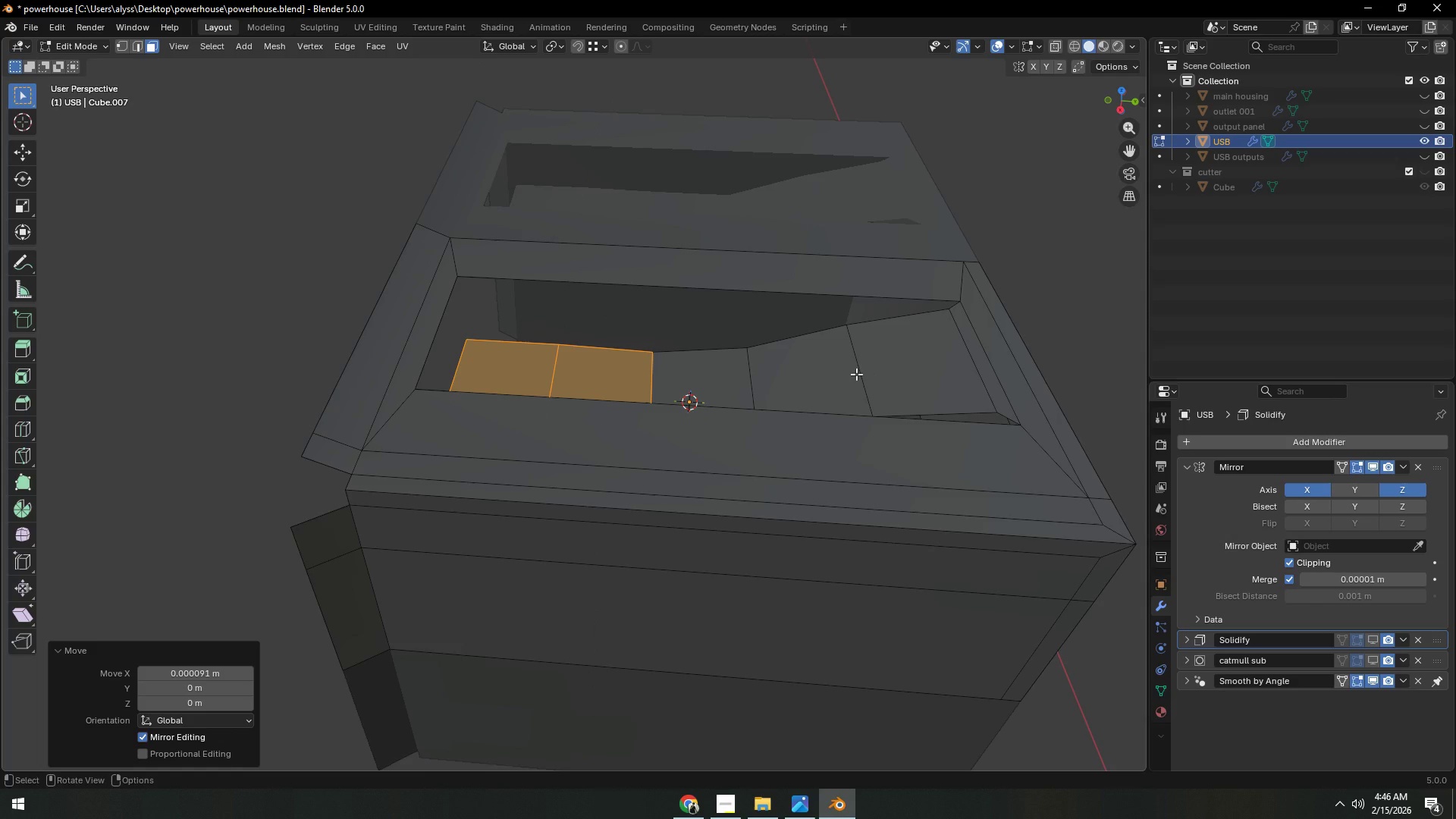 
key(Control+Z)
 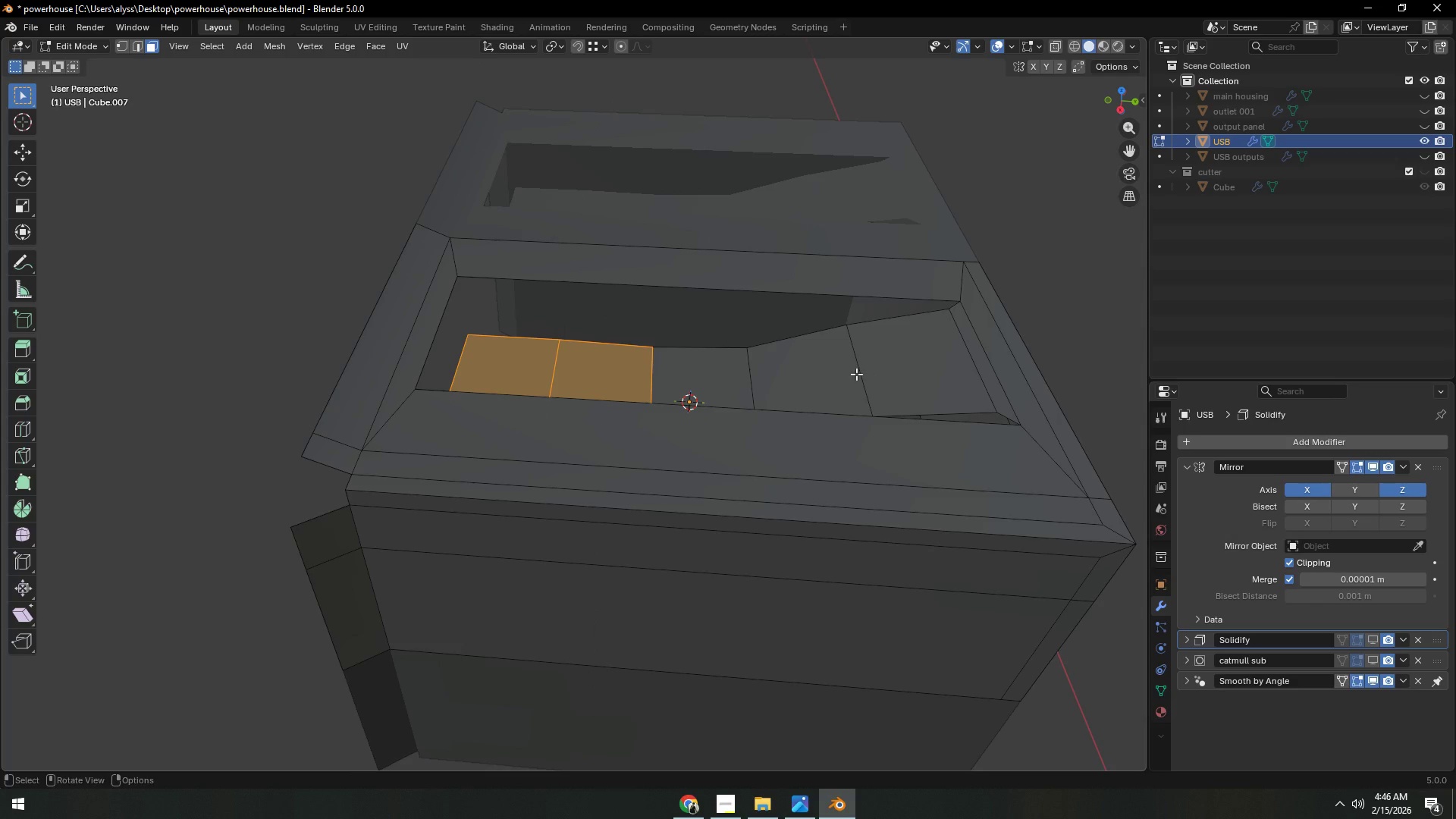 
type(gz)
 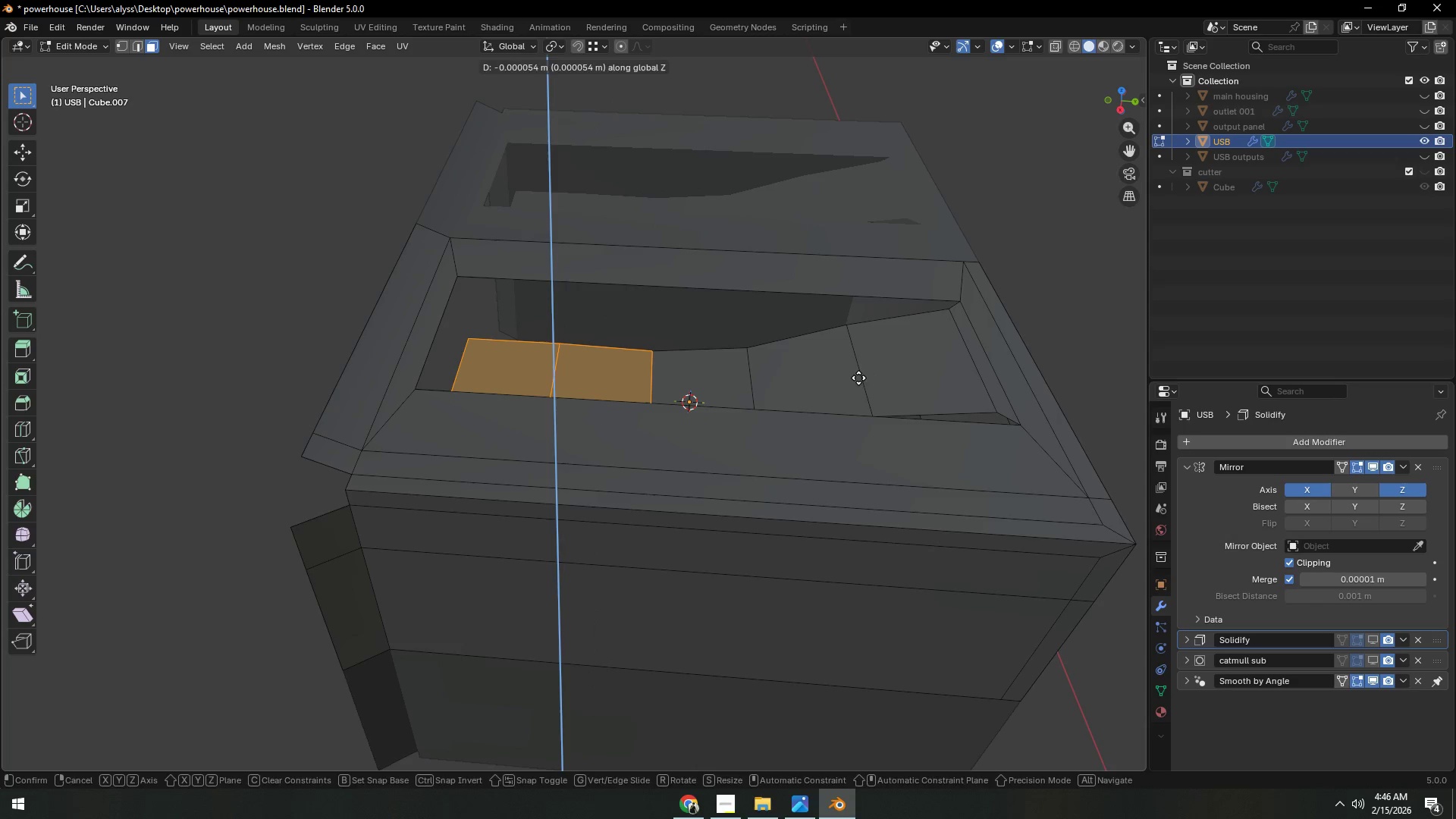 
left_click([858, 378])
 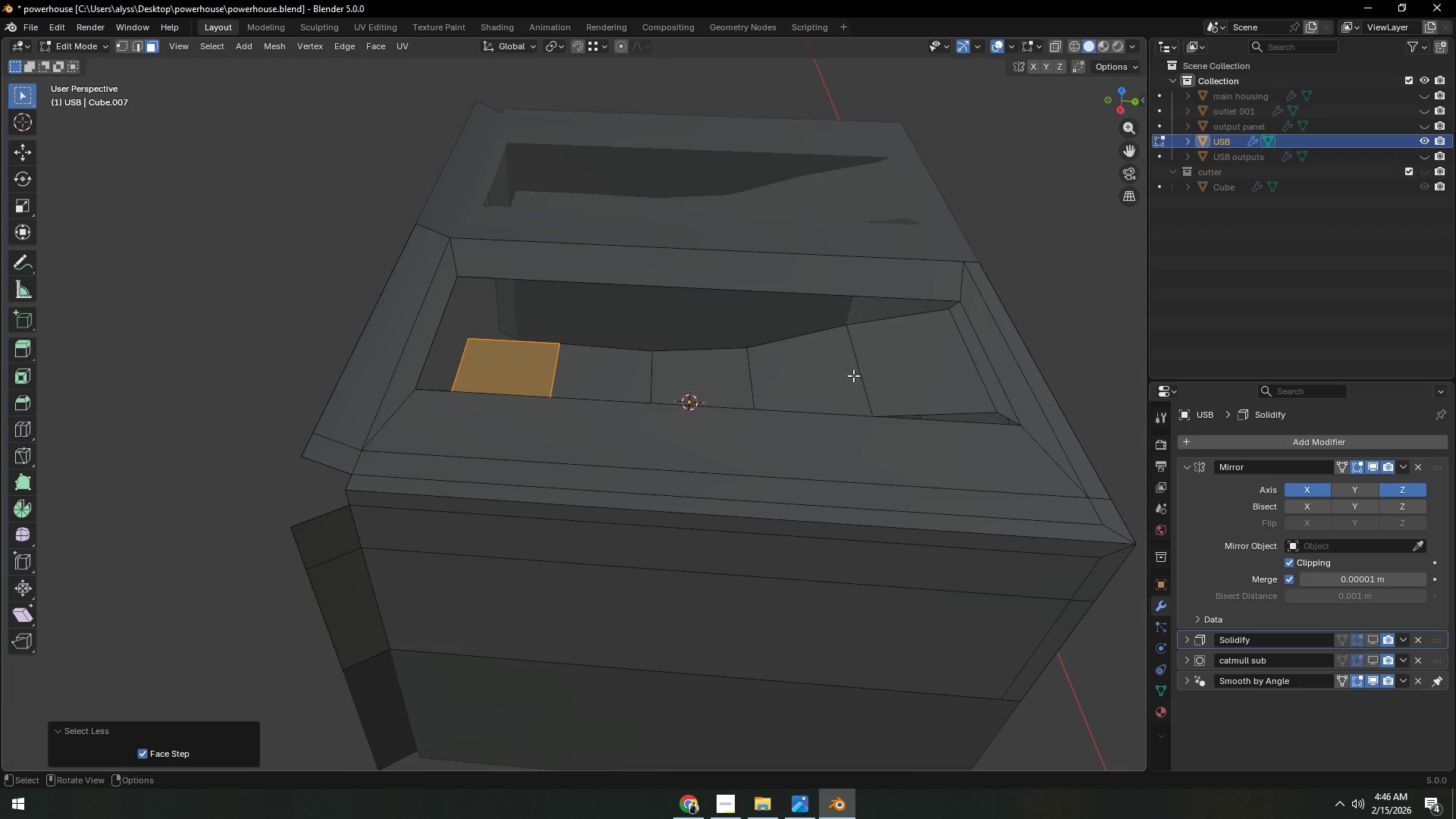 
type(gzrx)
 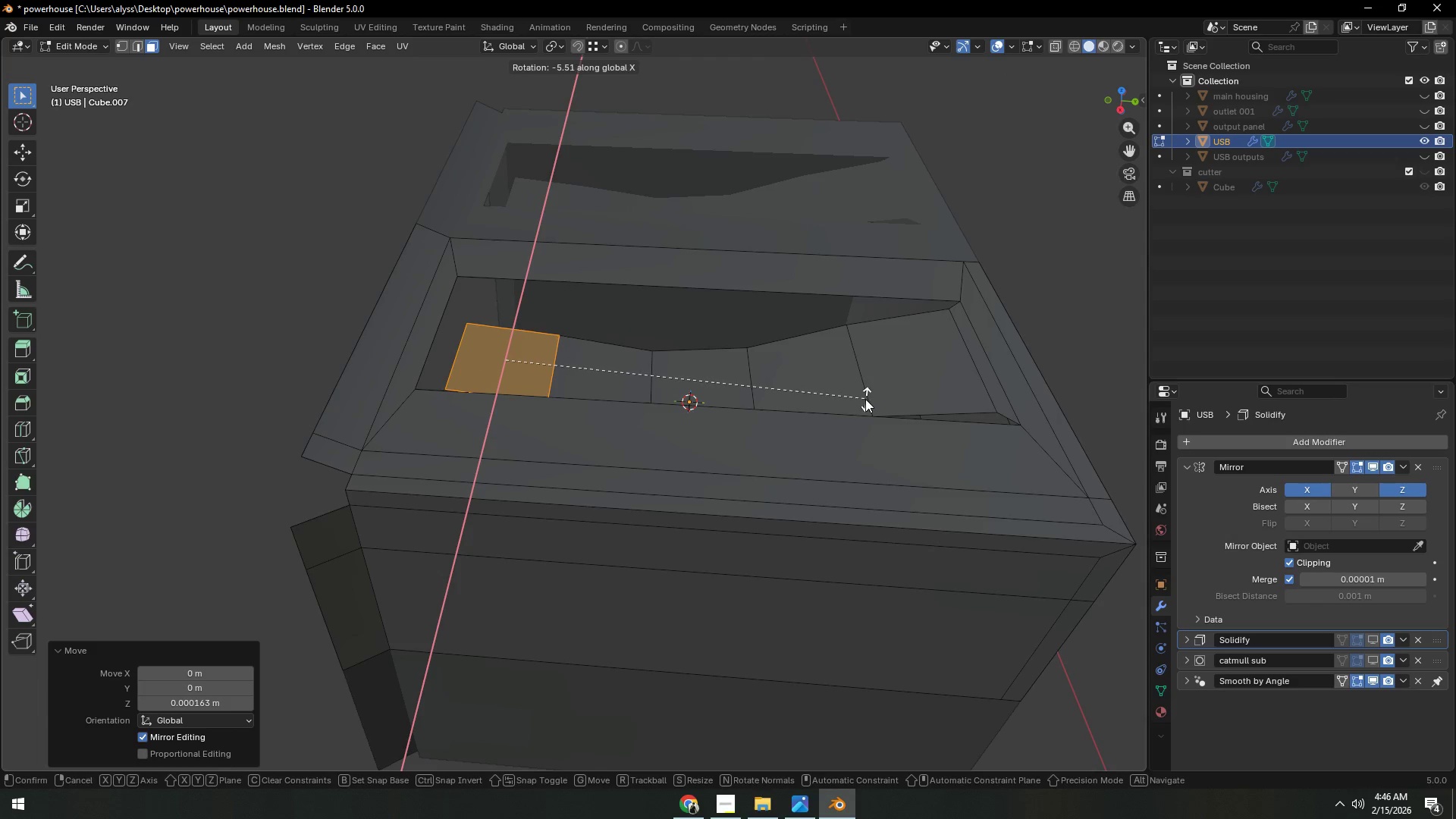 
left_click([865, 399])
 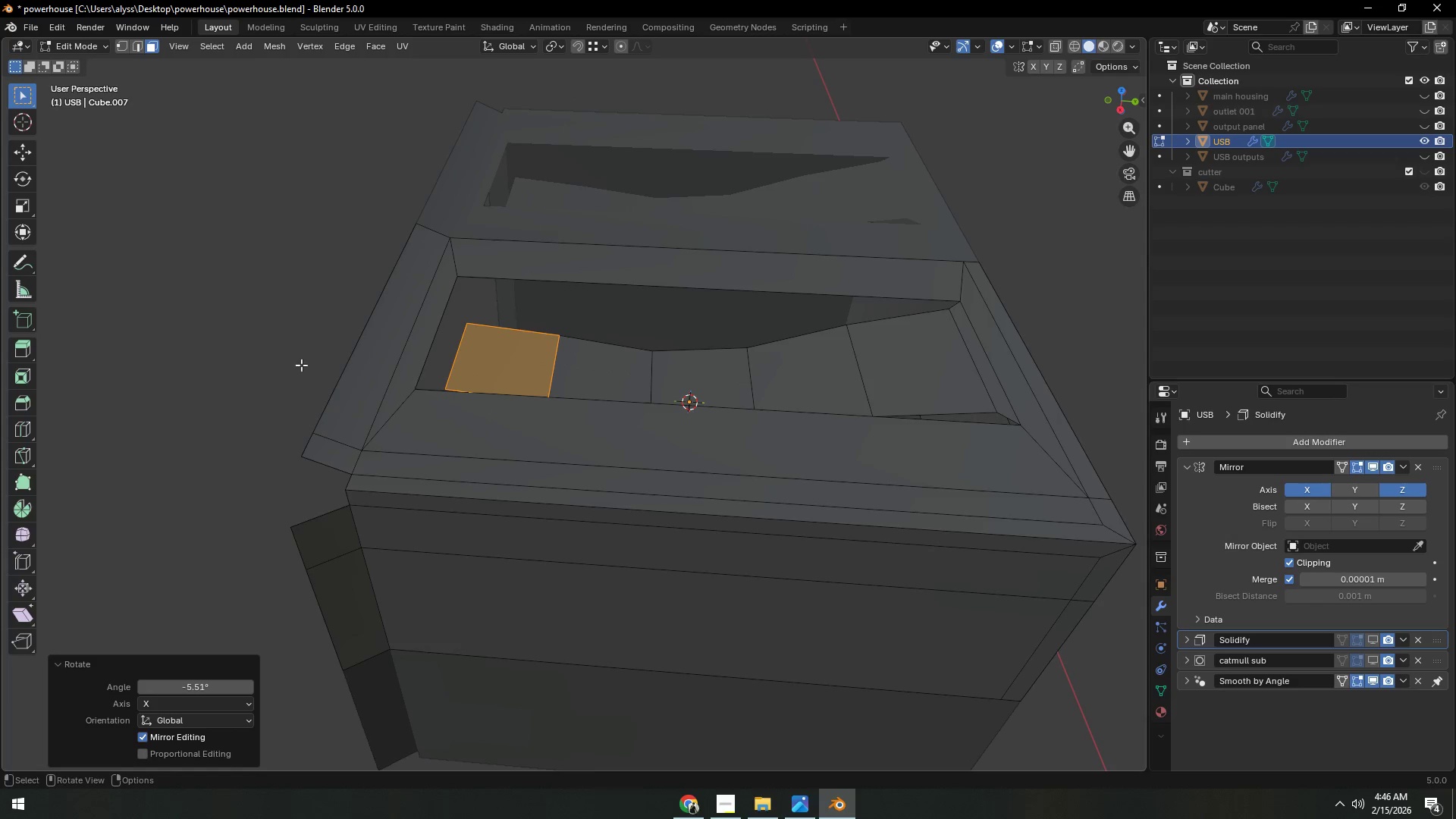 
left_click([275, 357])
 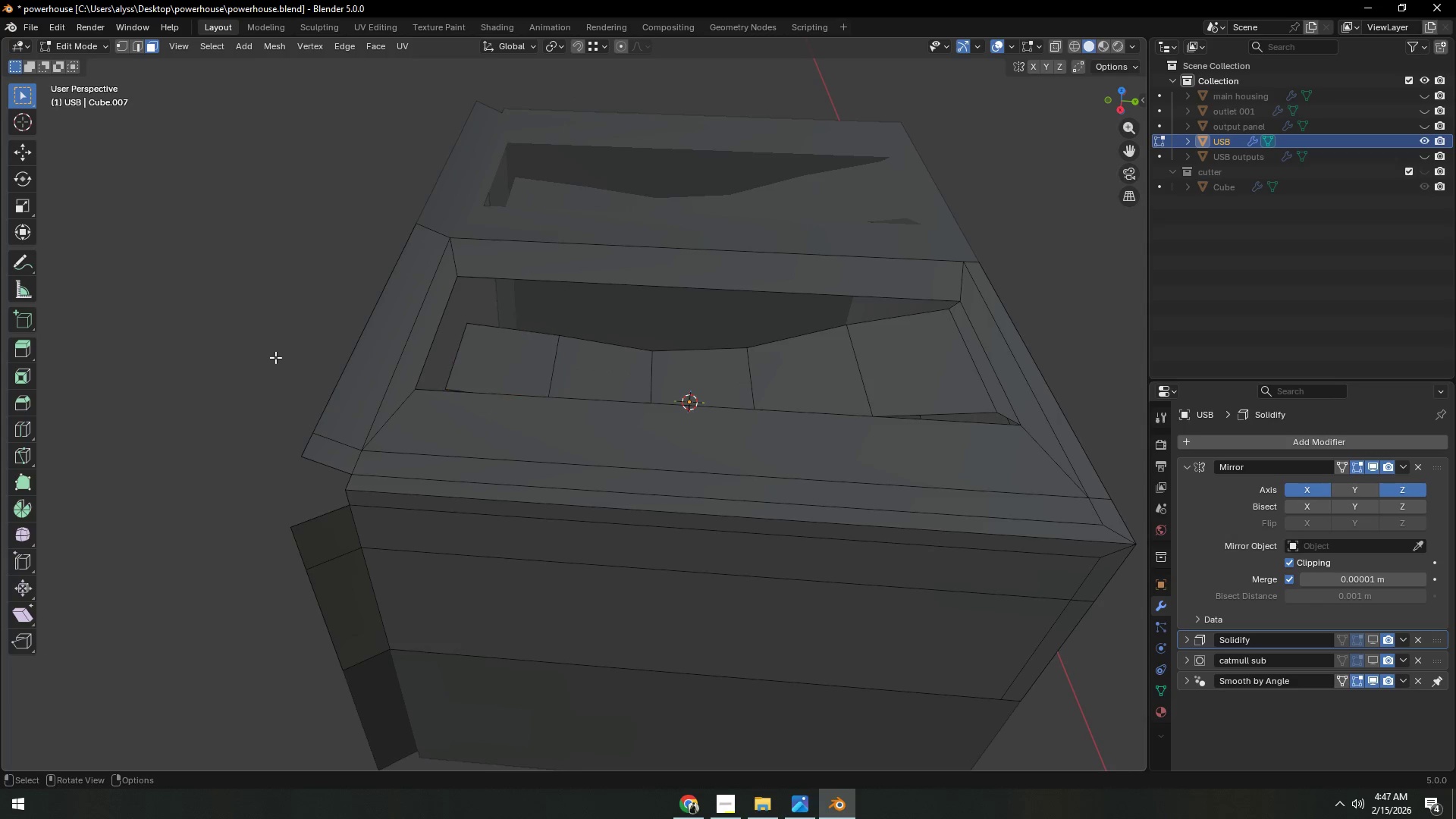 
key(Tab)
 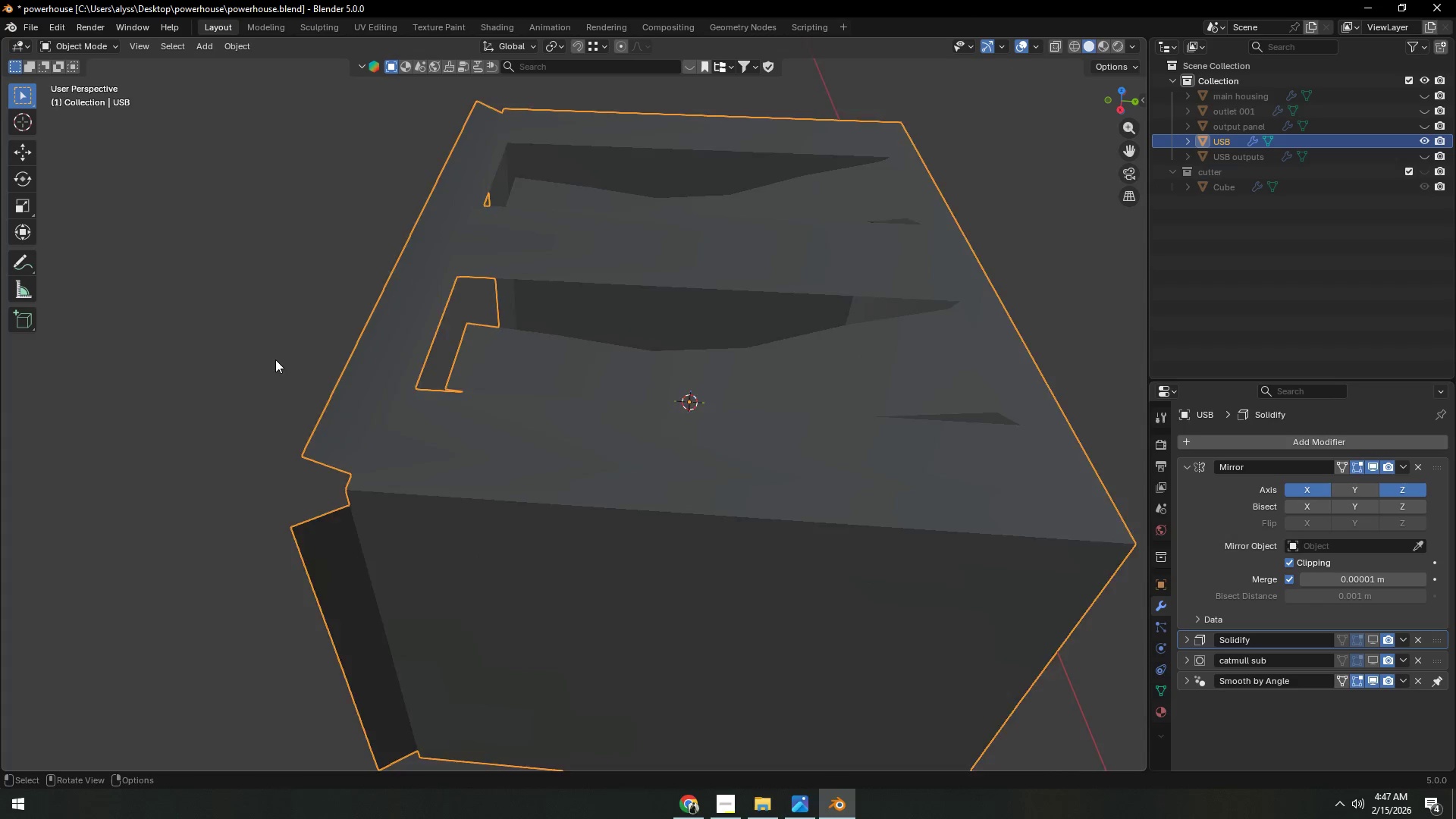 
scroll: coordinate [275, 361], scroll_direction: down, amount: 4.0
 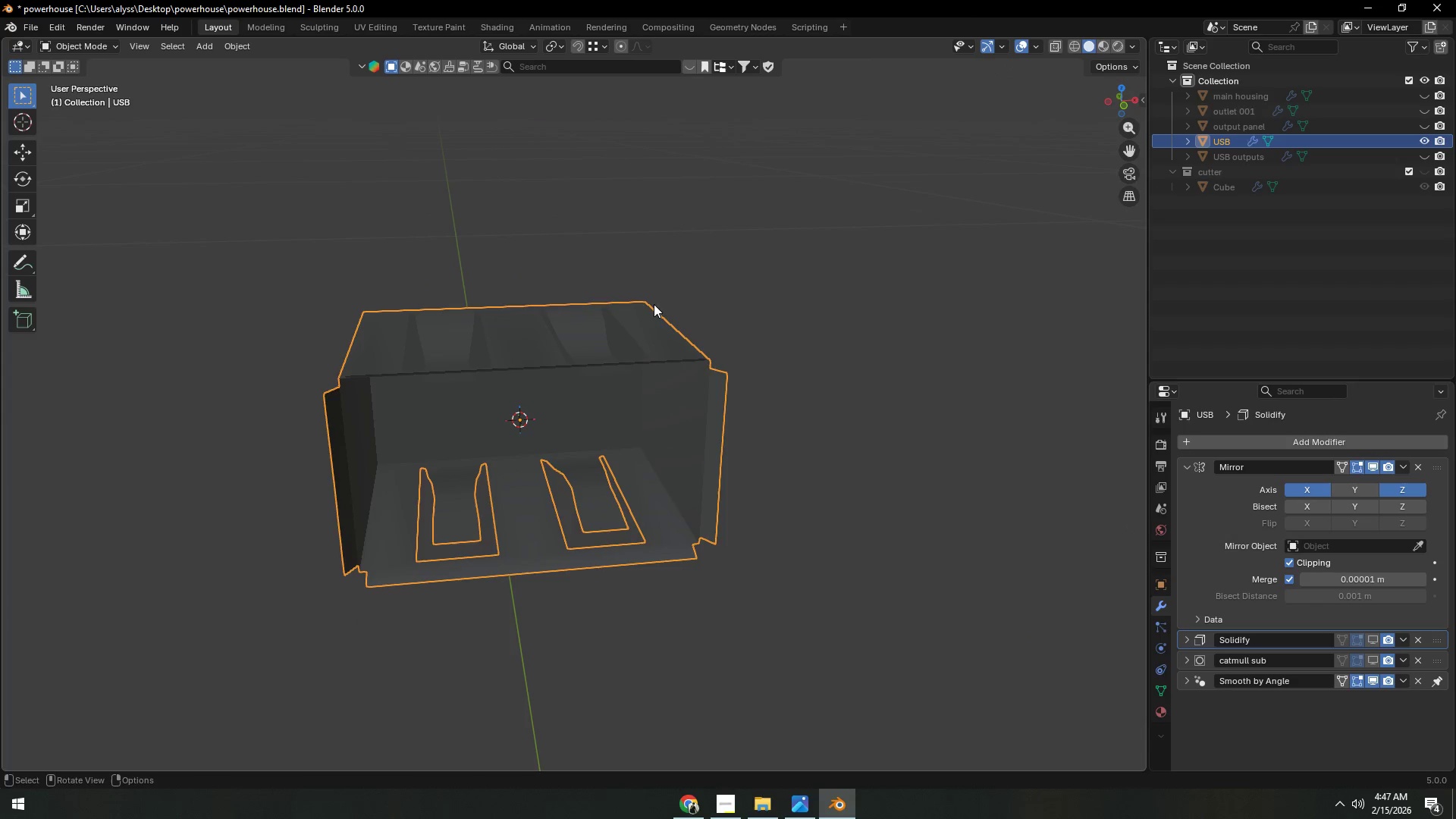 
left_click([840, 294])
 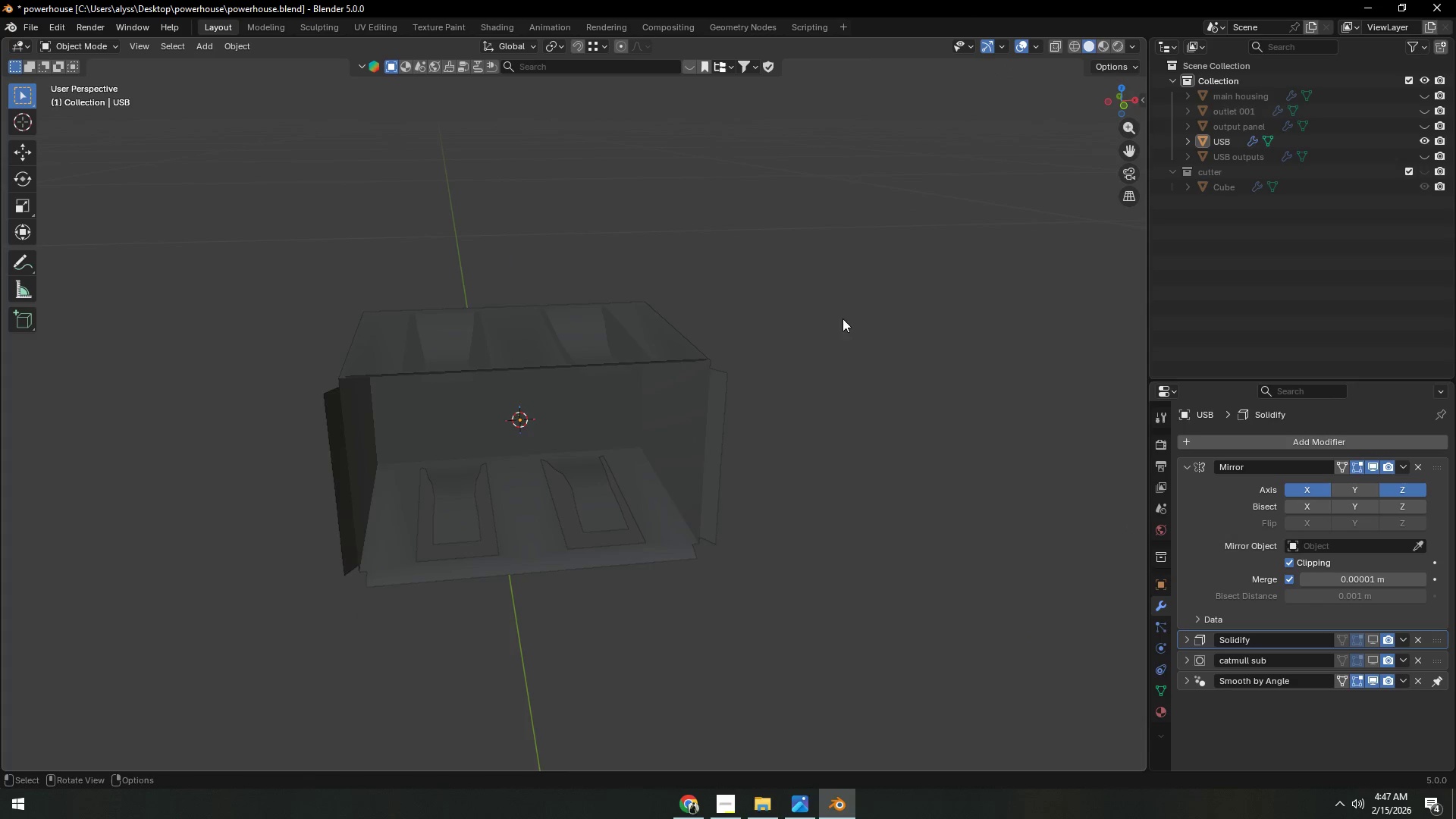 
scroll: coordinate [842, 328], scroll_direction: down, amount: 2.0
 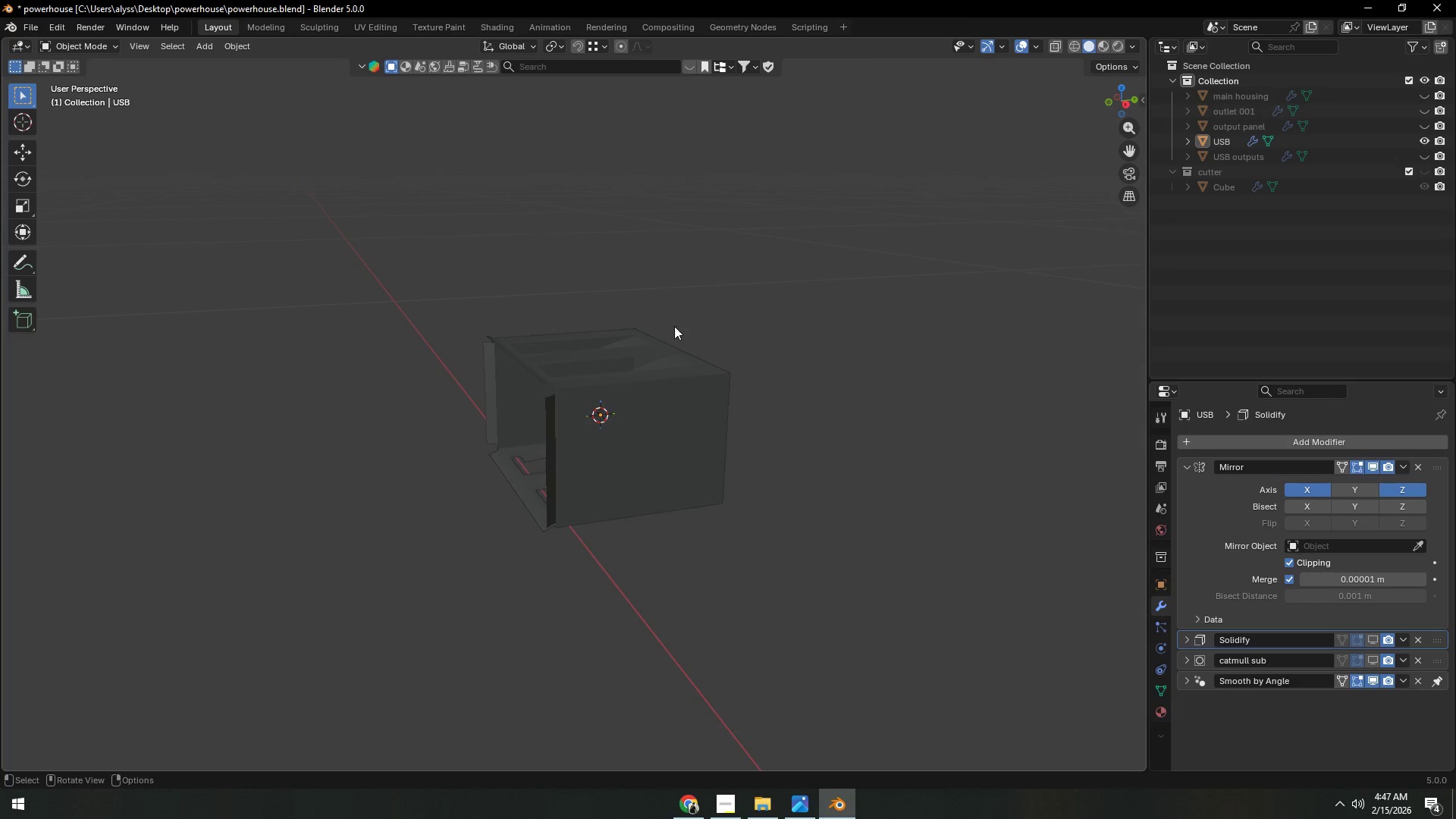 
scroll: coordinate [697, 390], scroll_direction: up, amount: 2.0
 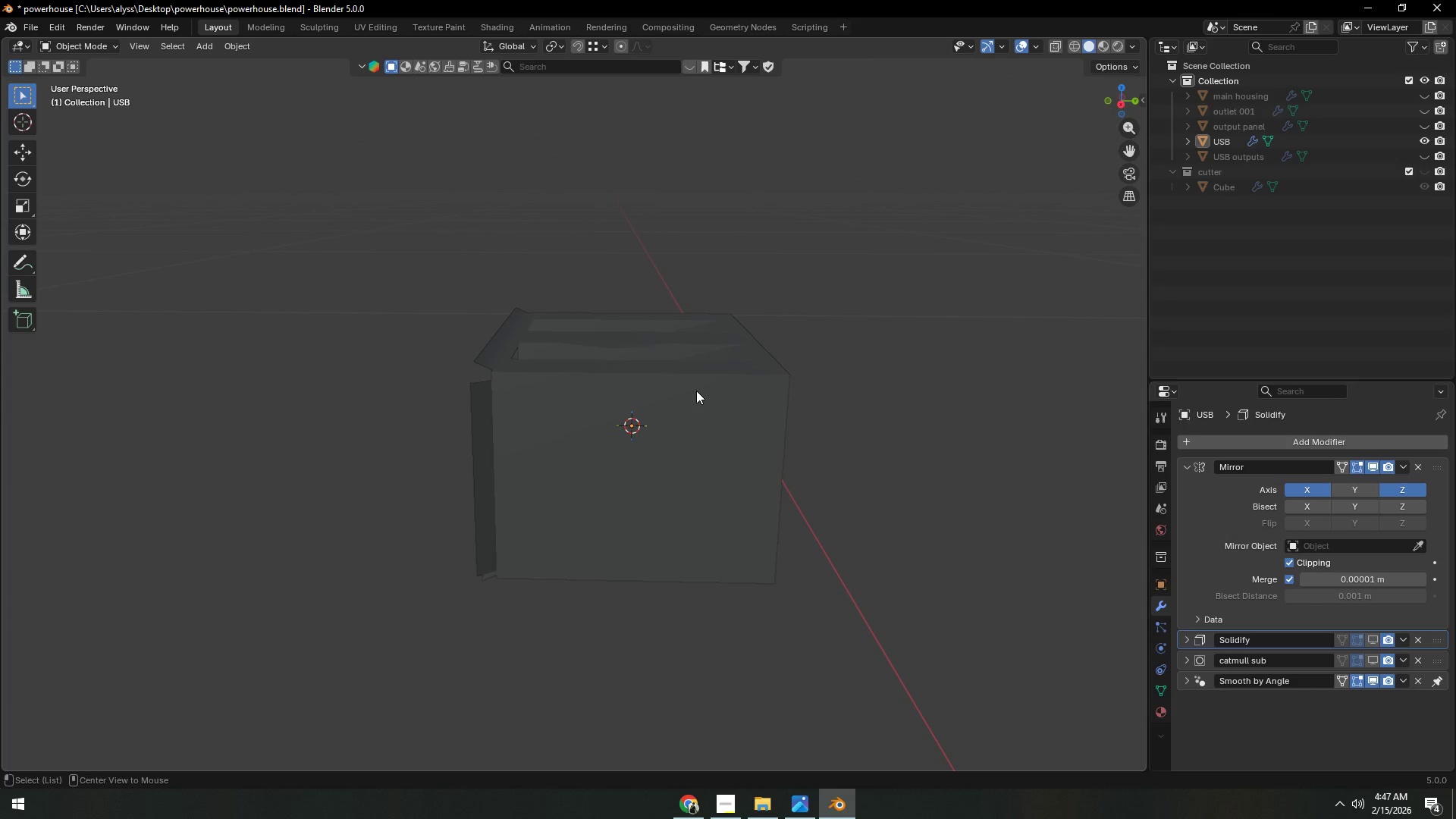 
key(Alt+AltLeft)
 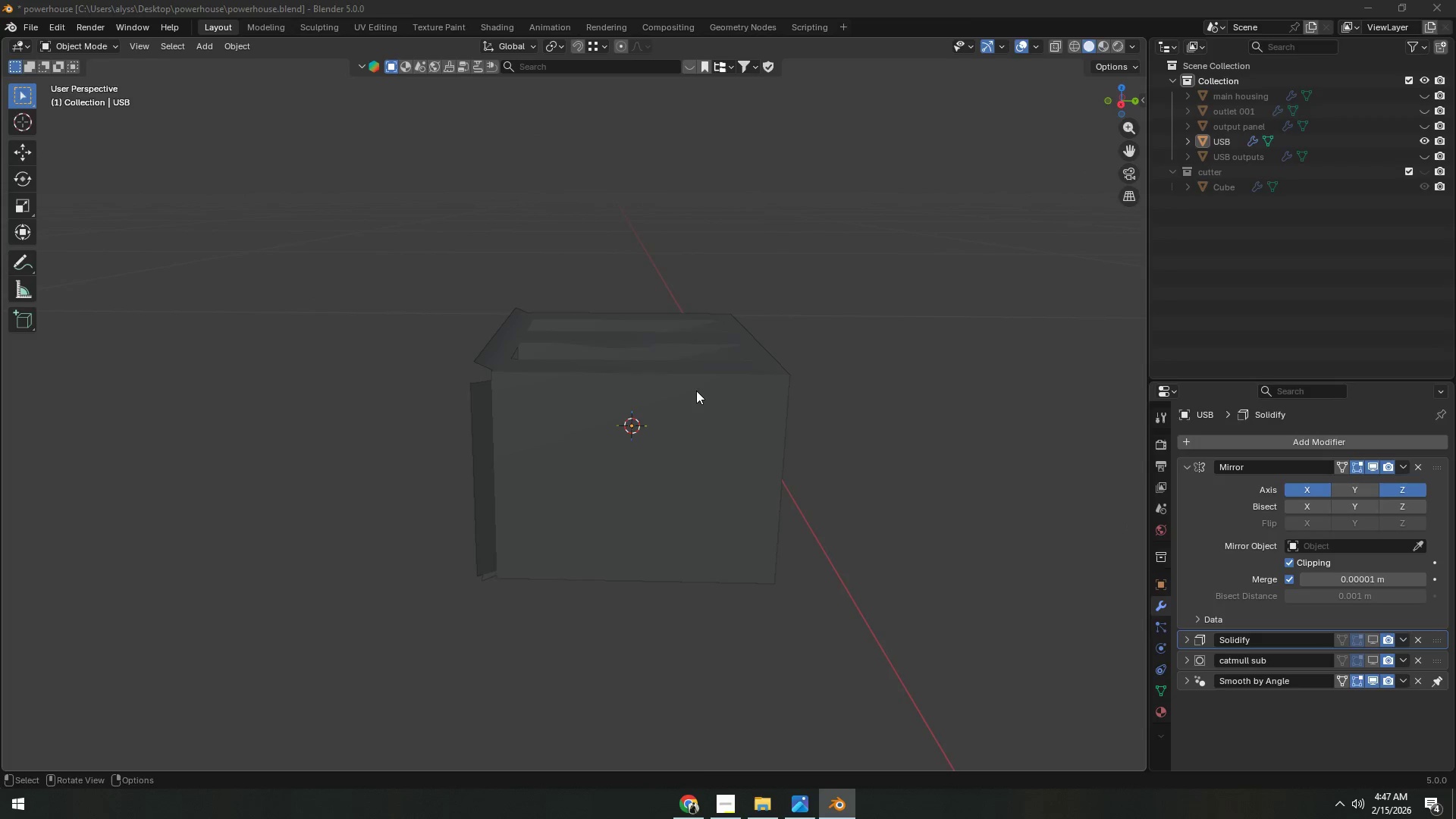 
key(Alt+Tab)
 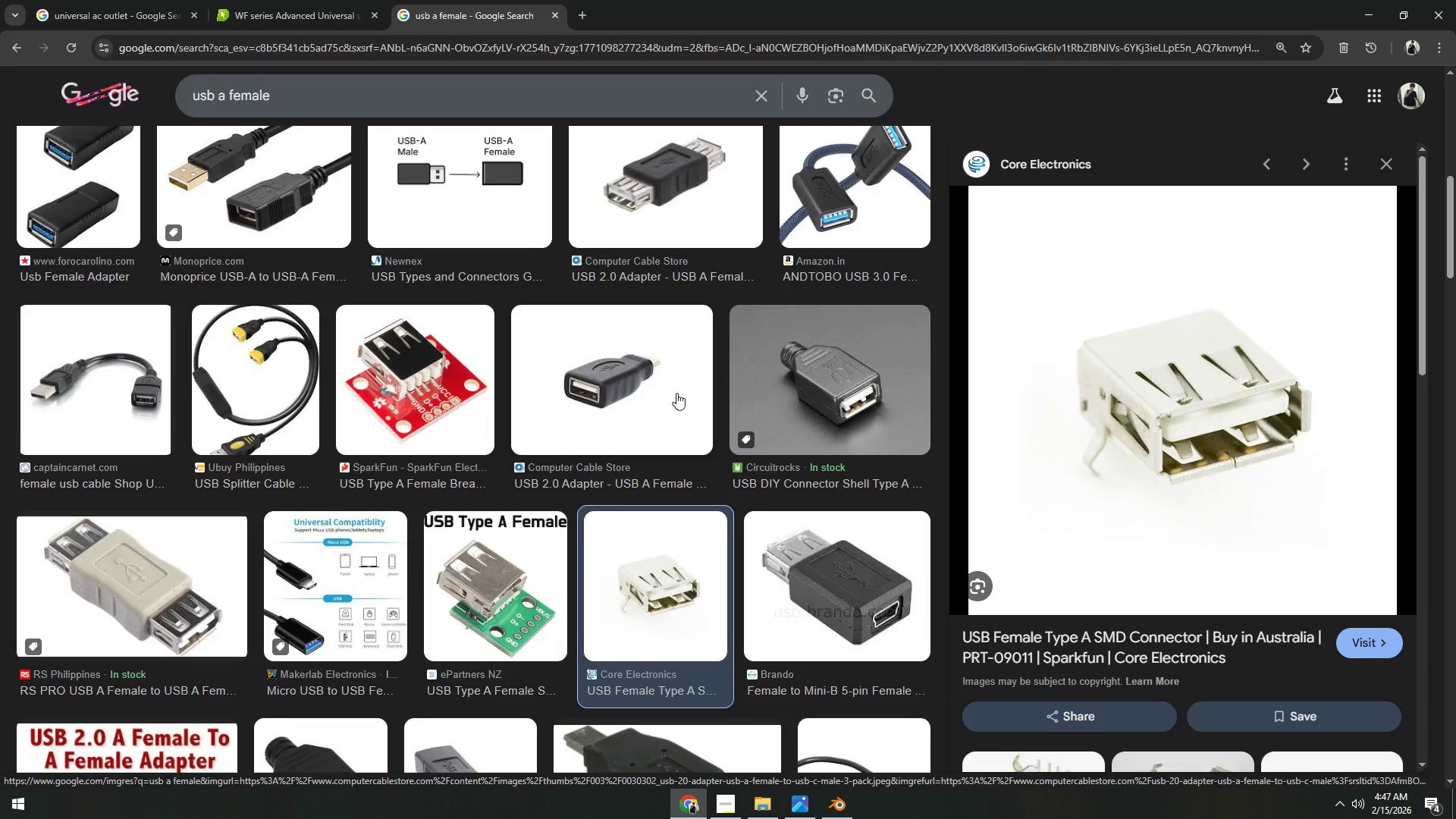 
key(Alt+AltLeft)
 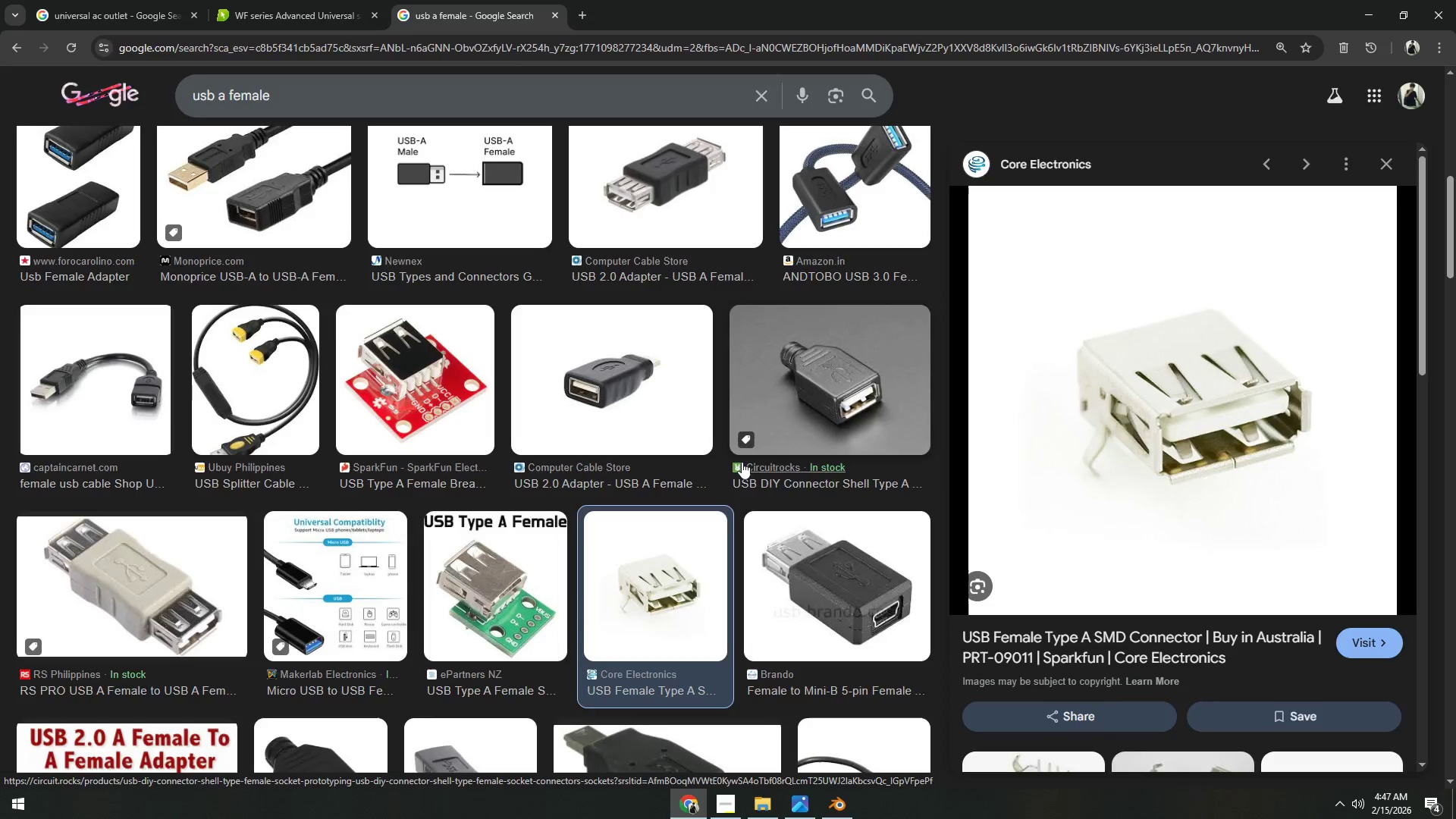 
key(Alt+Tab)
 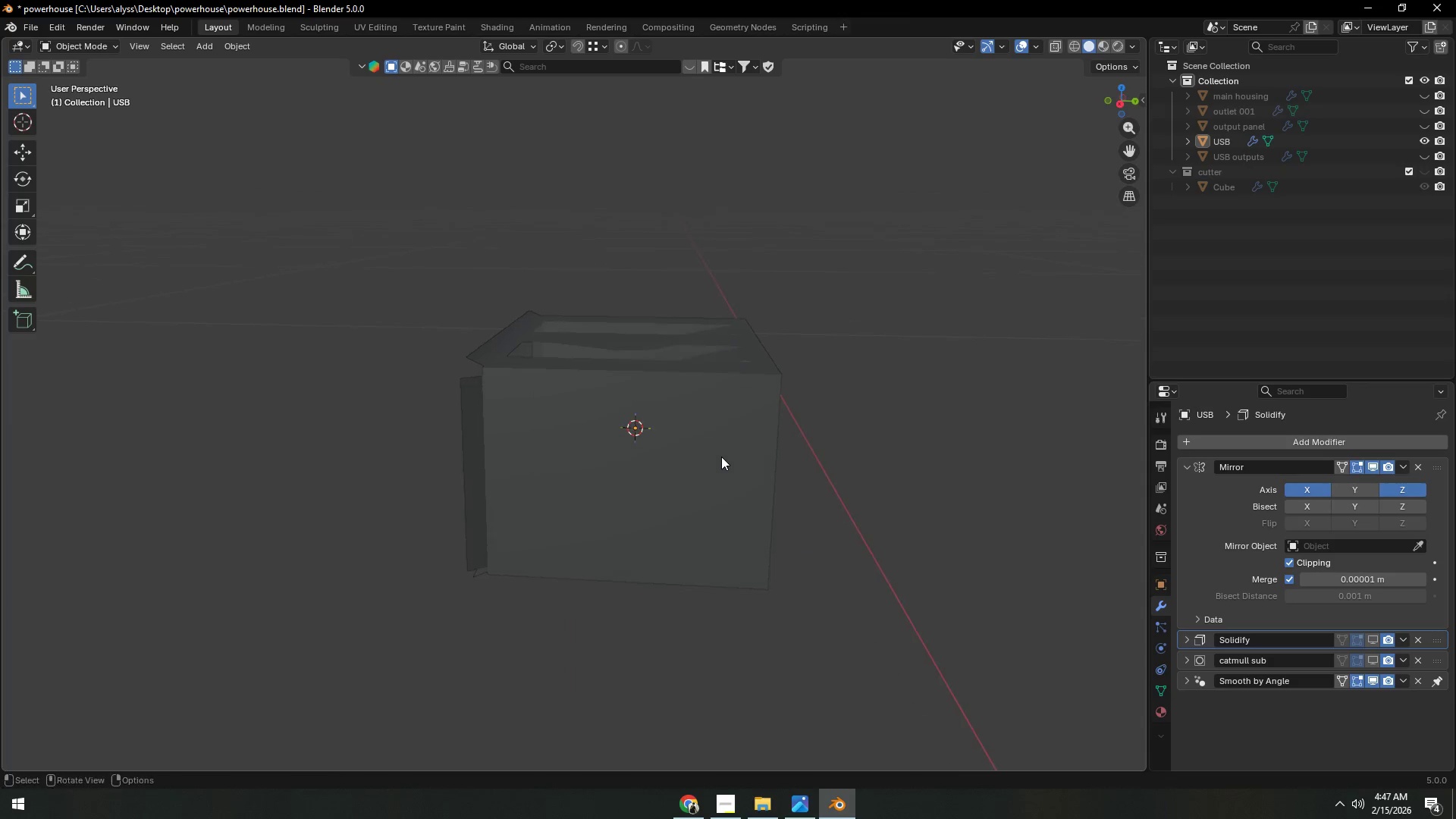 
left_click([689, 466])
 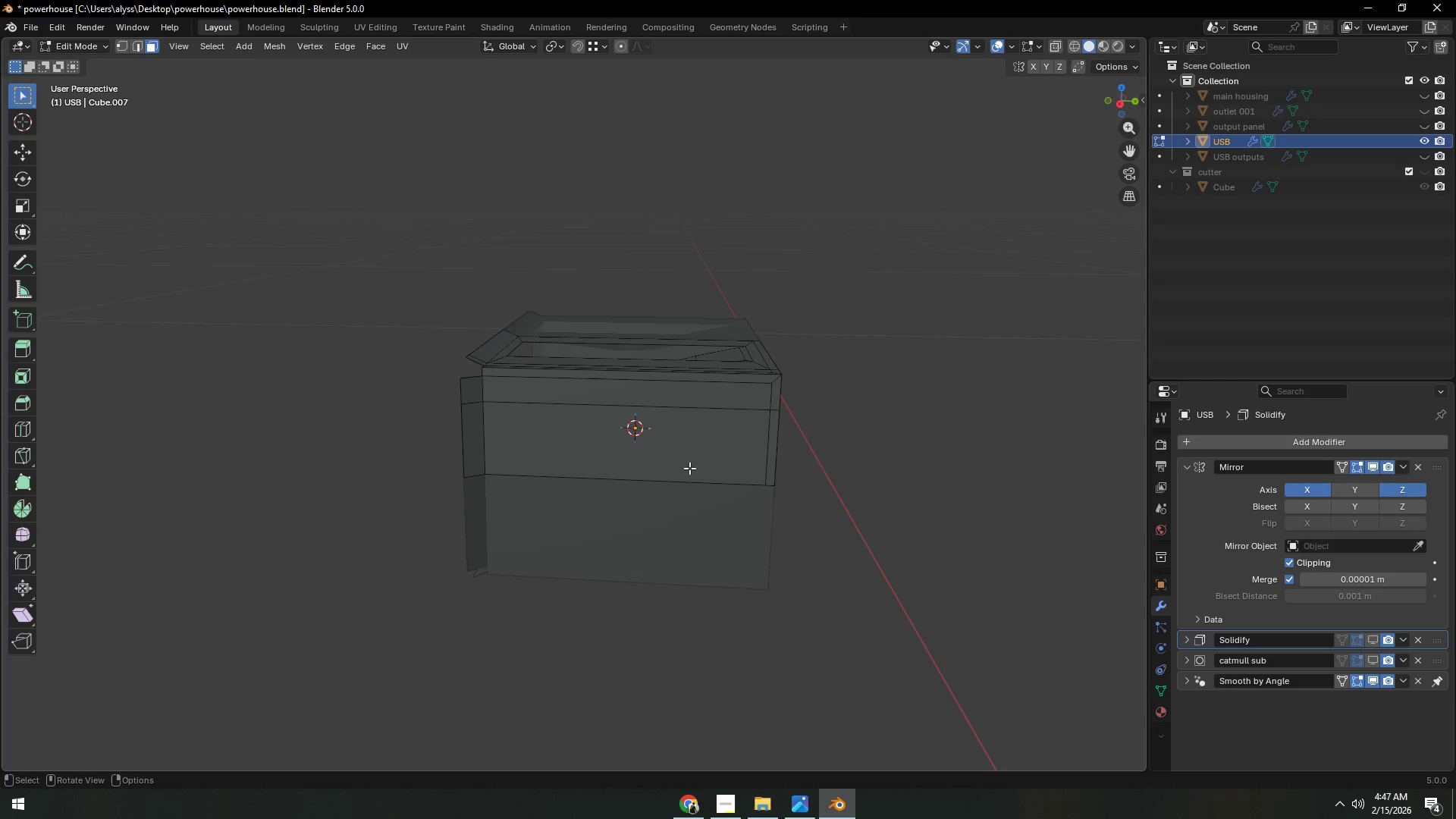 
key(Tab)
 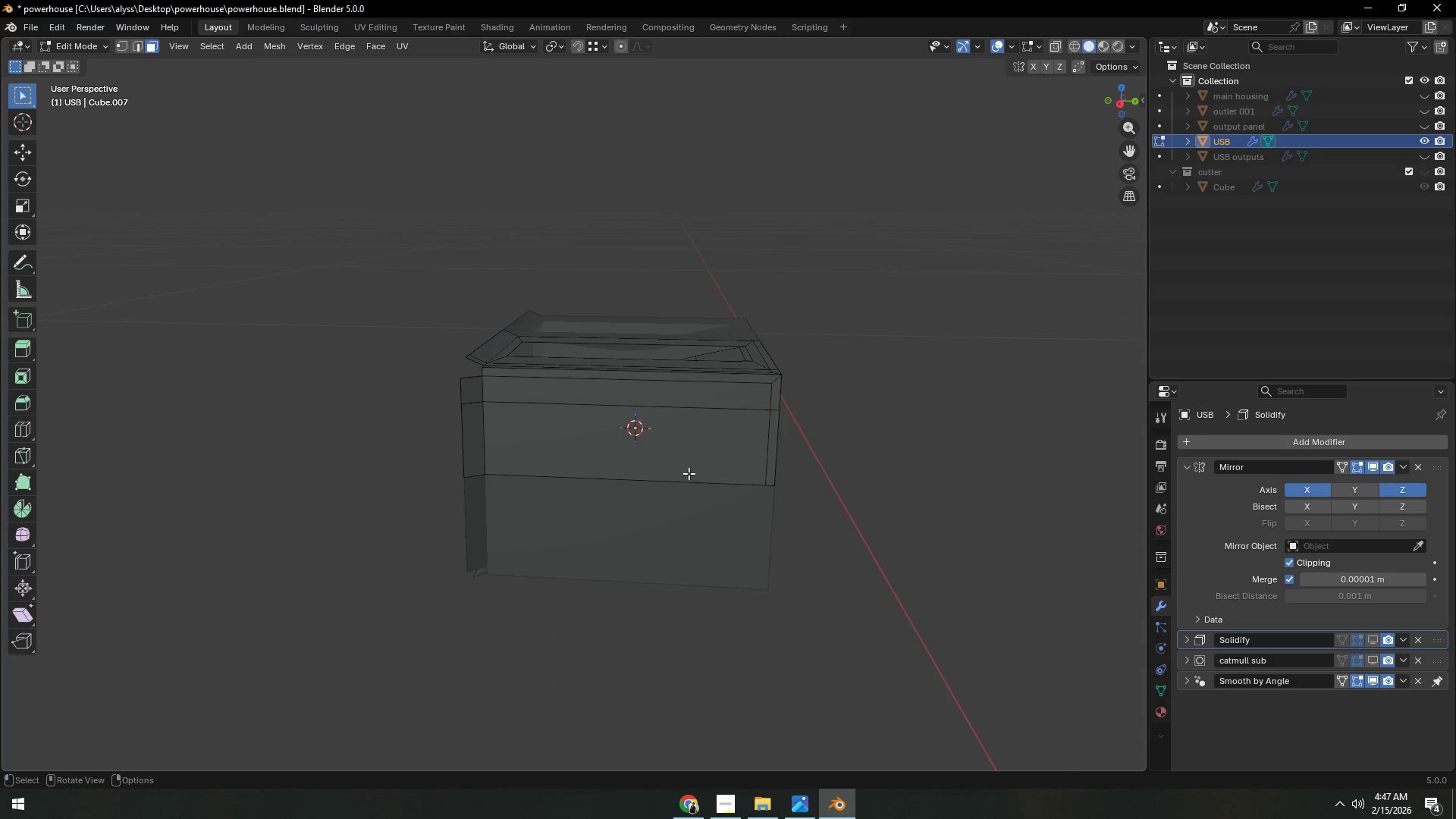 
key(Shift+ShiftLeft)
 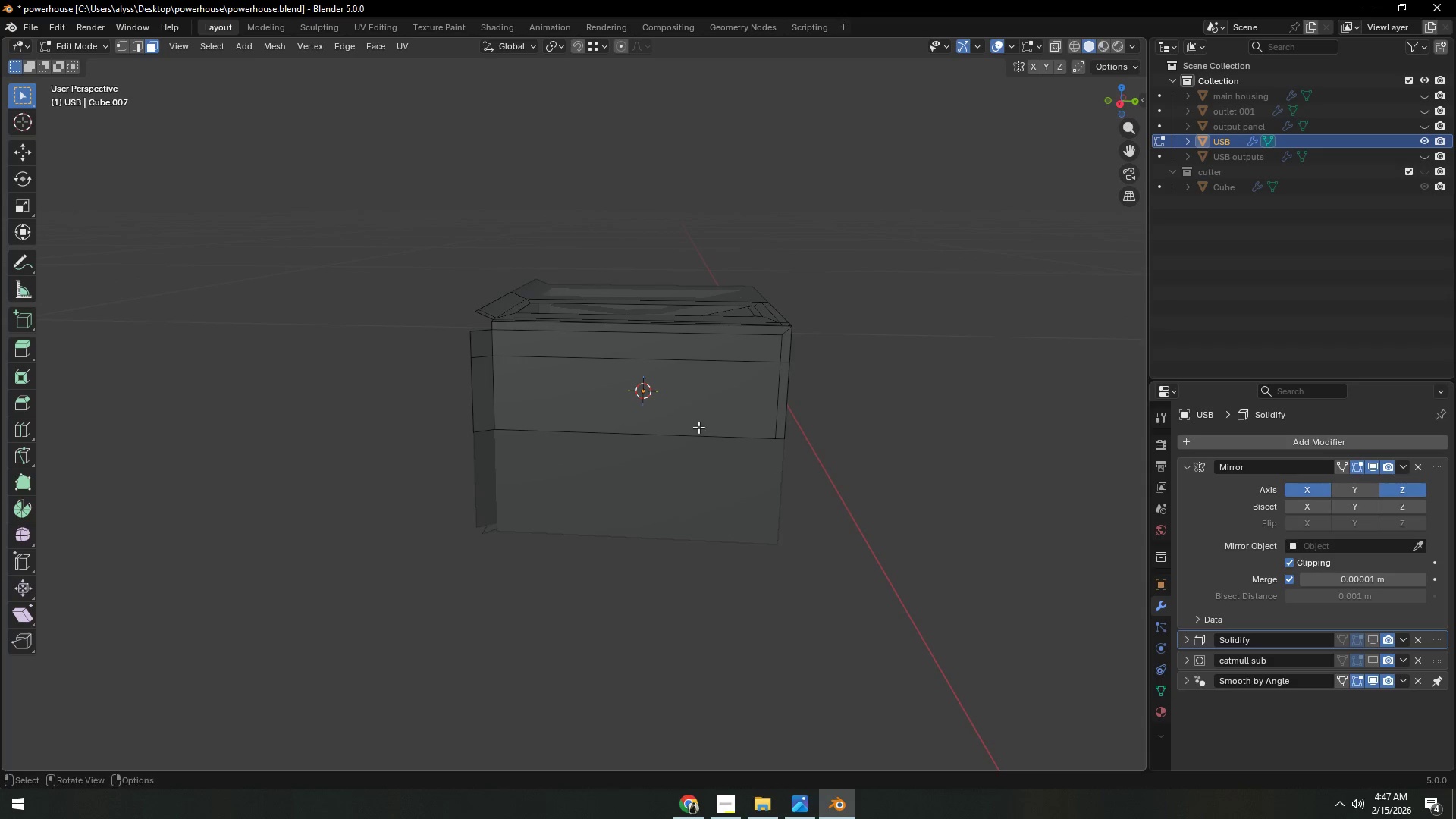 
scroll: coordinate [698, 428], scroll_direction: up, amount: 1.0
 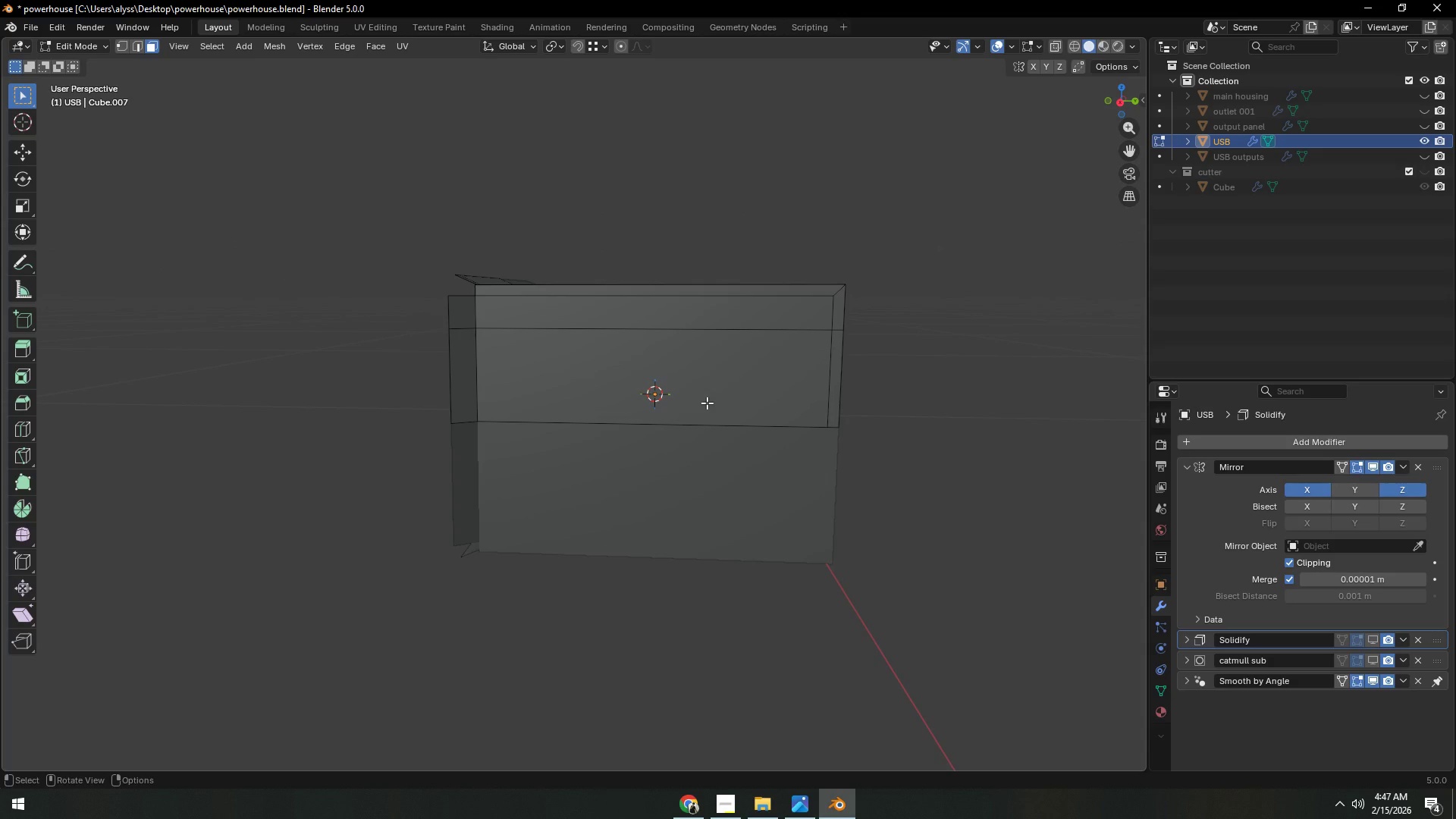 
key(T)
 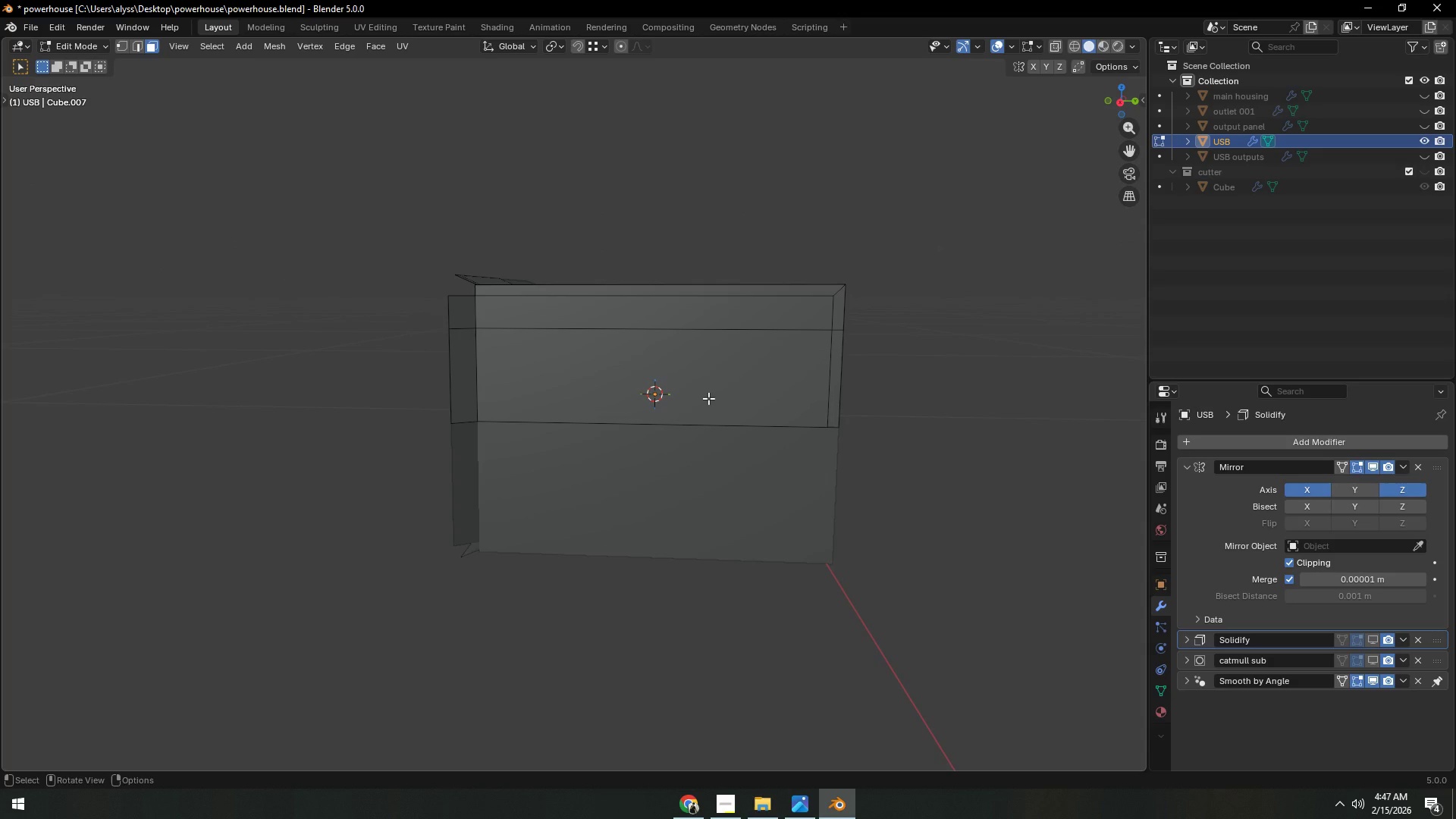 
left_click([708, 398])
 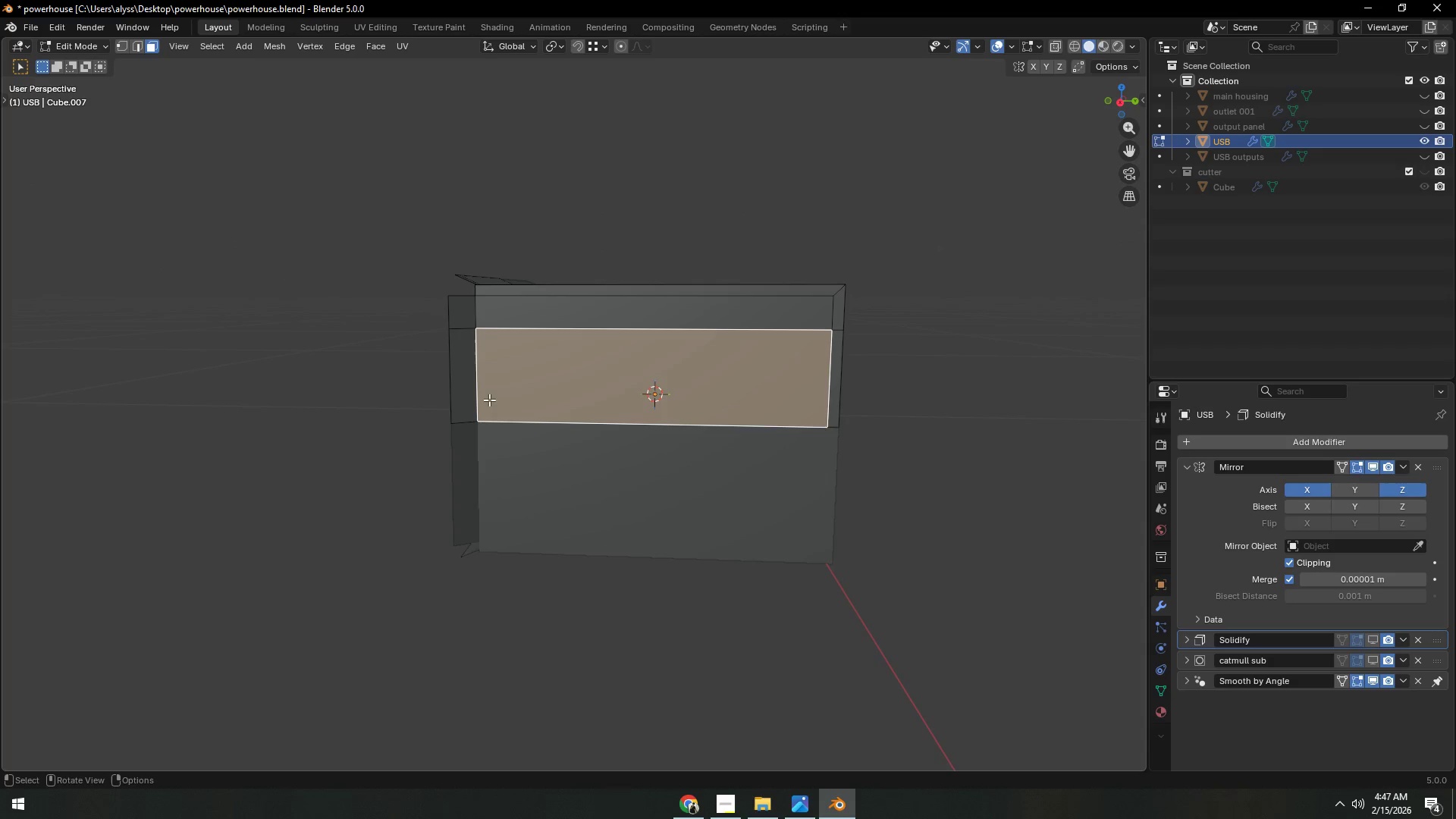 
key(Shift+ShiftLeft)
 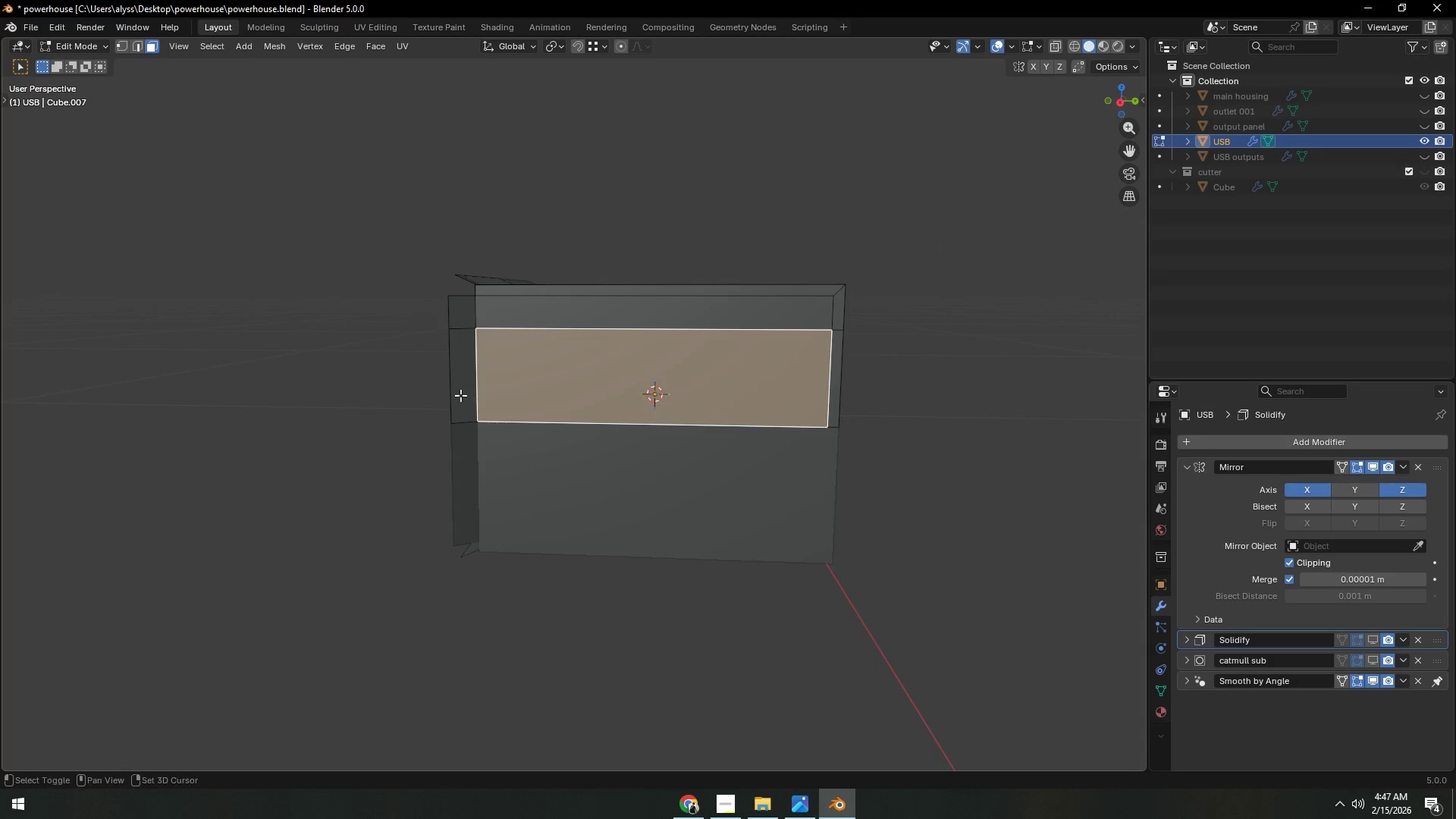 
left_click([459, 394])
 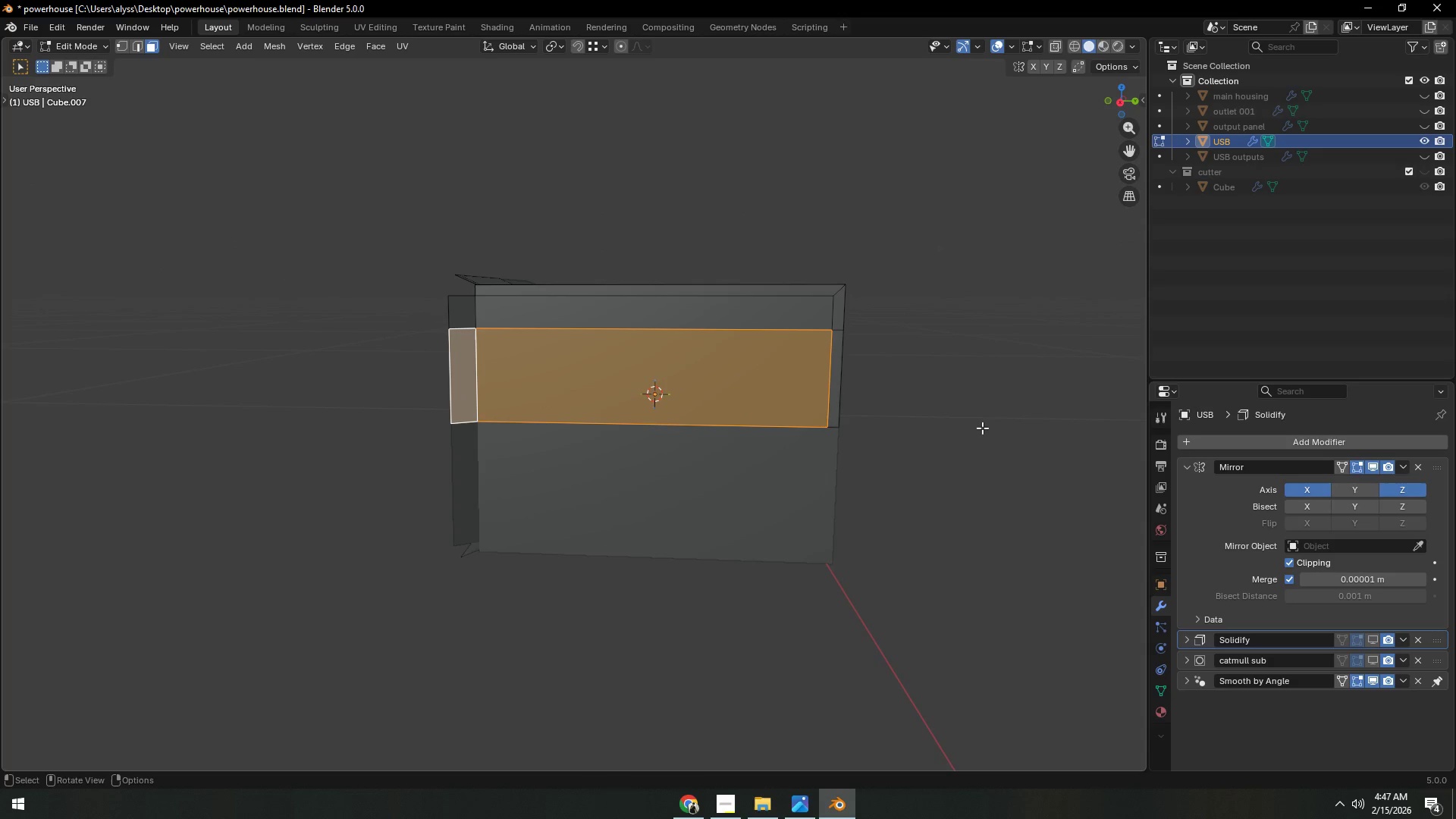 
type(ivb)
 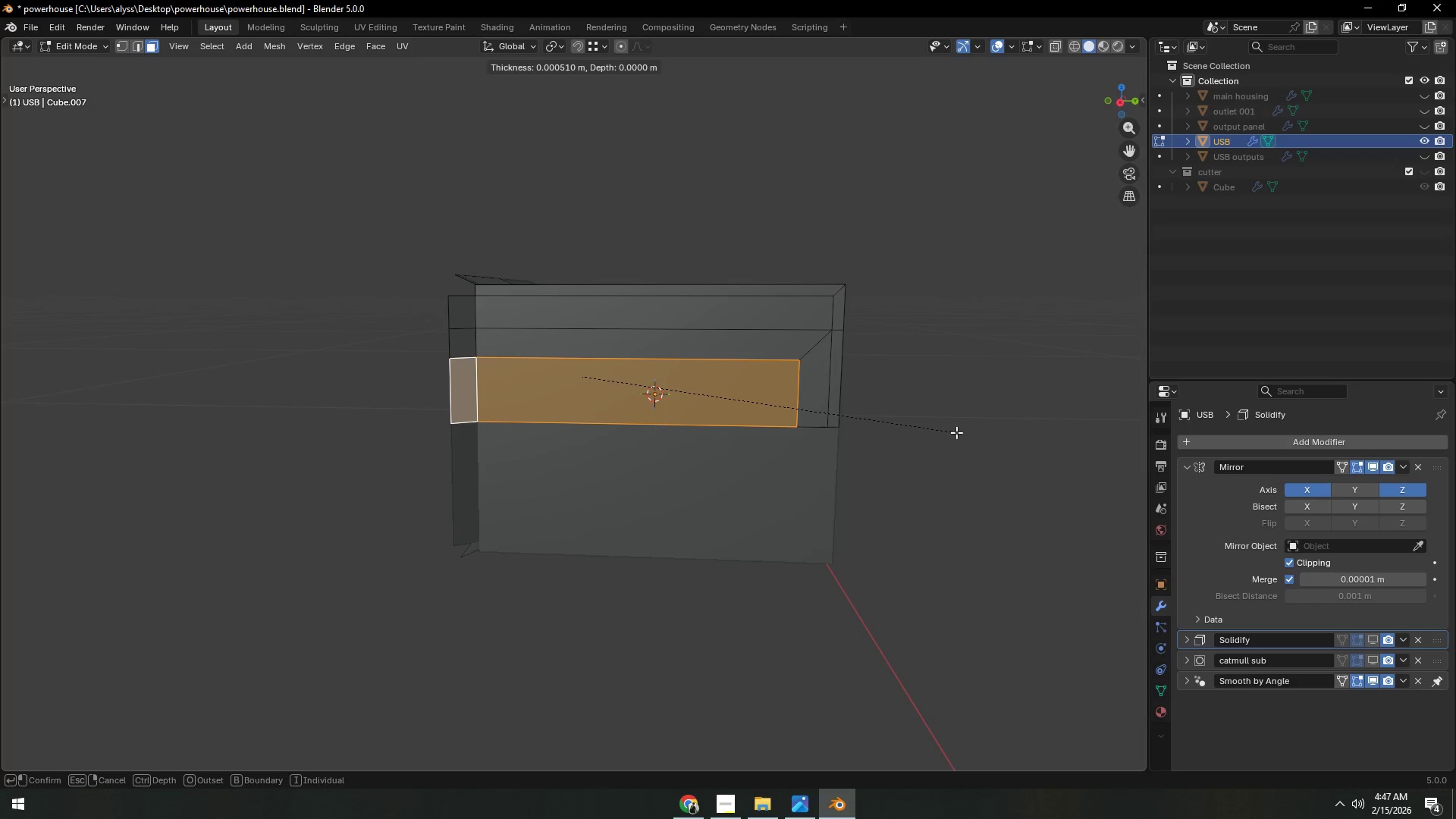 
wait(6.36)
 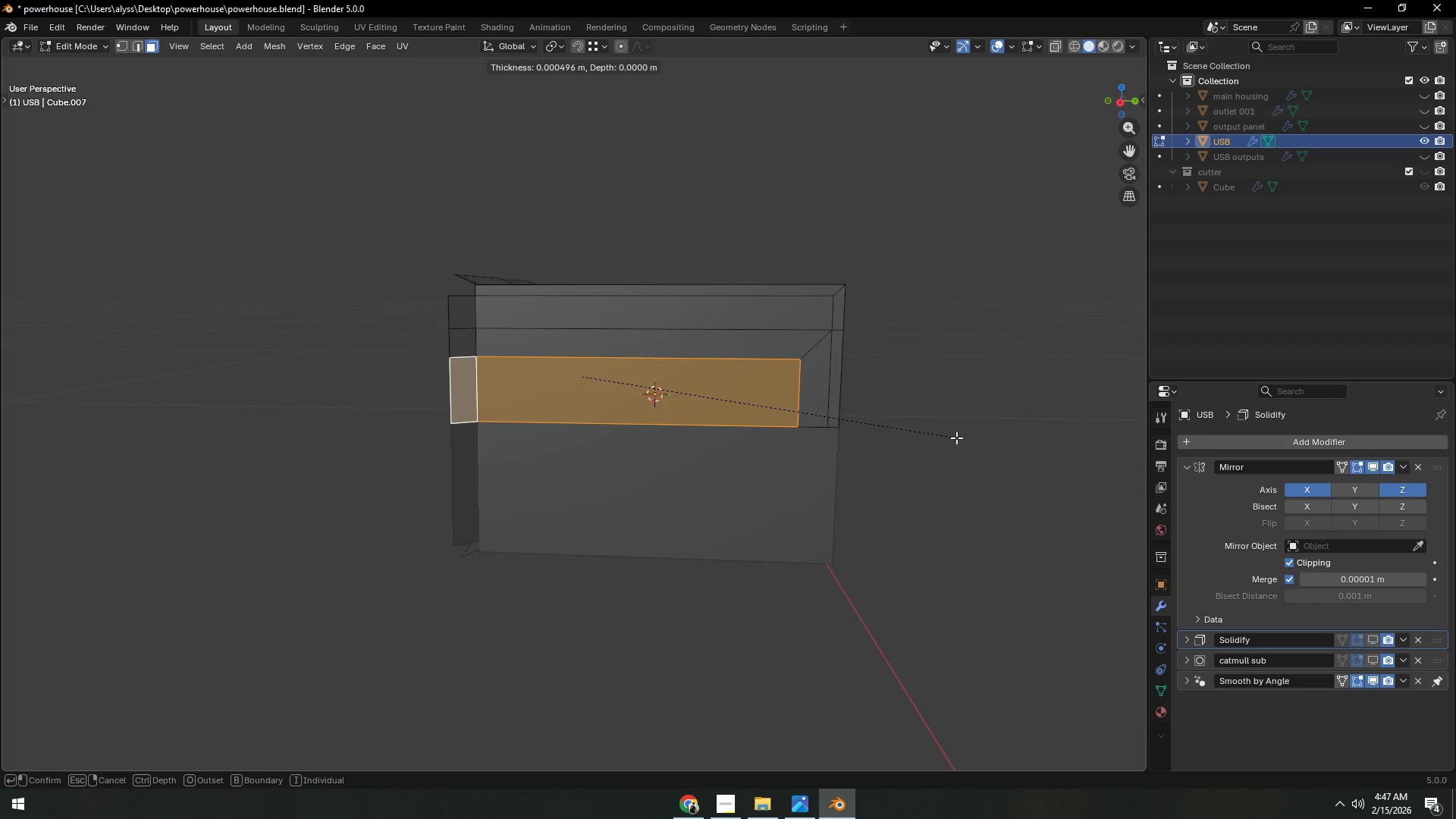 
left_click([962, 432])
 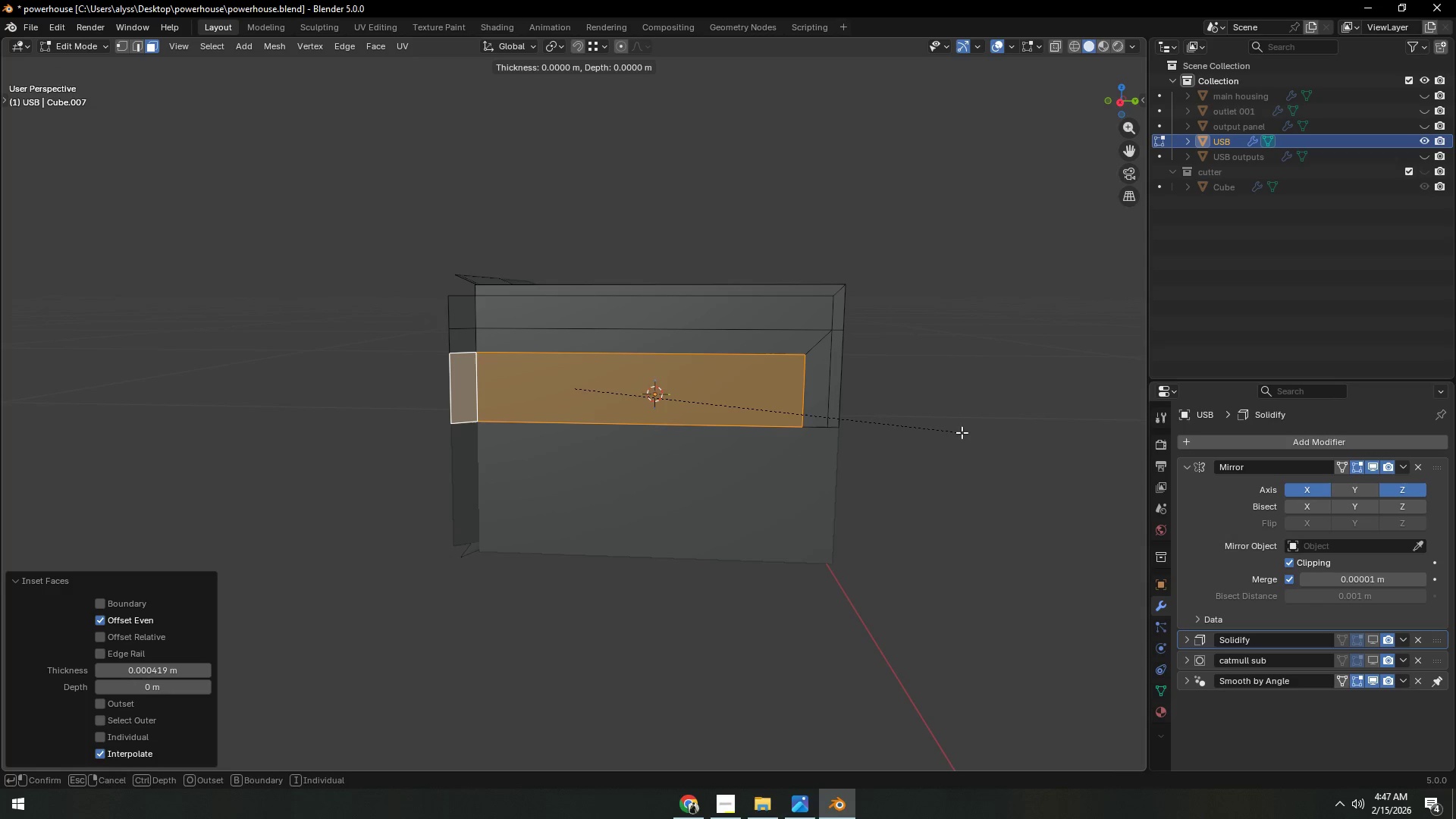 
key(I)
 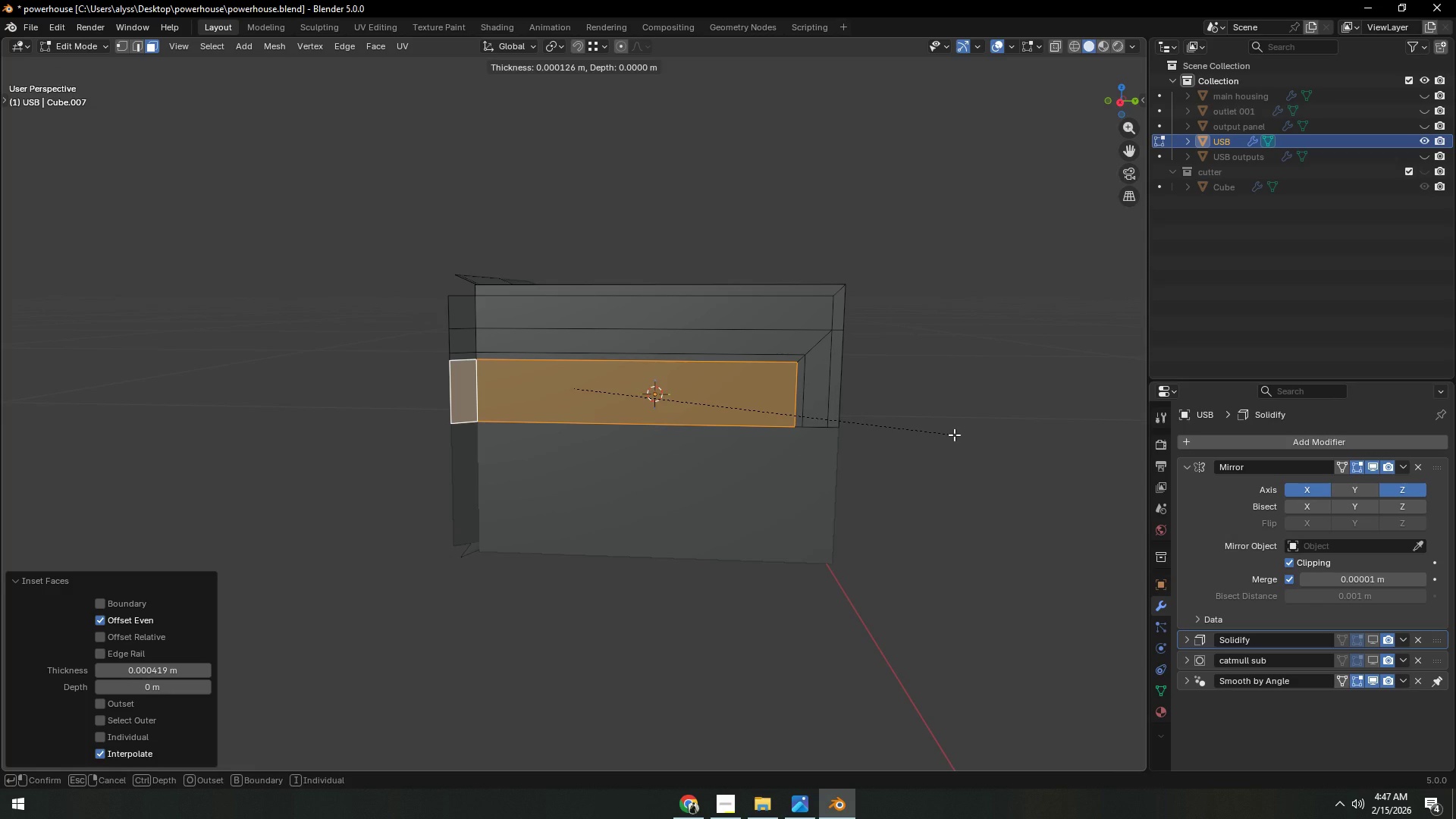 
left_click([953, 435])
 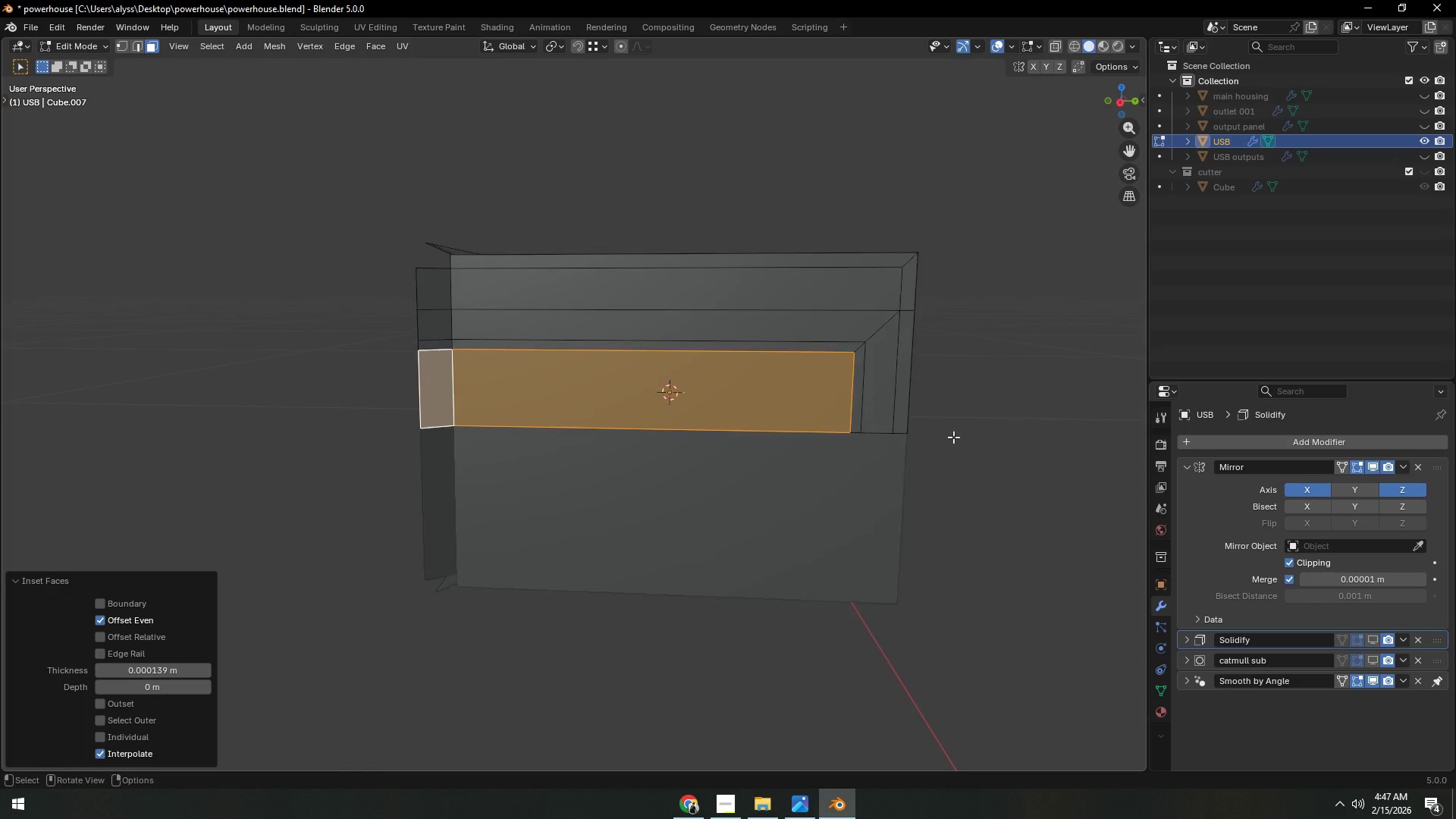 
scroll: coordinate [953, 435], scroll_direction: up, amount: 1.0
 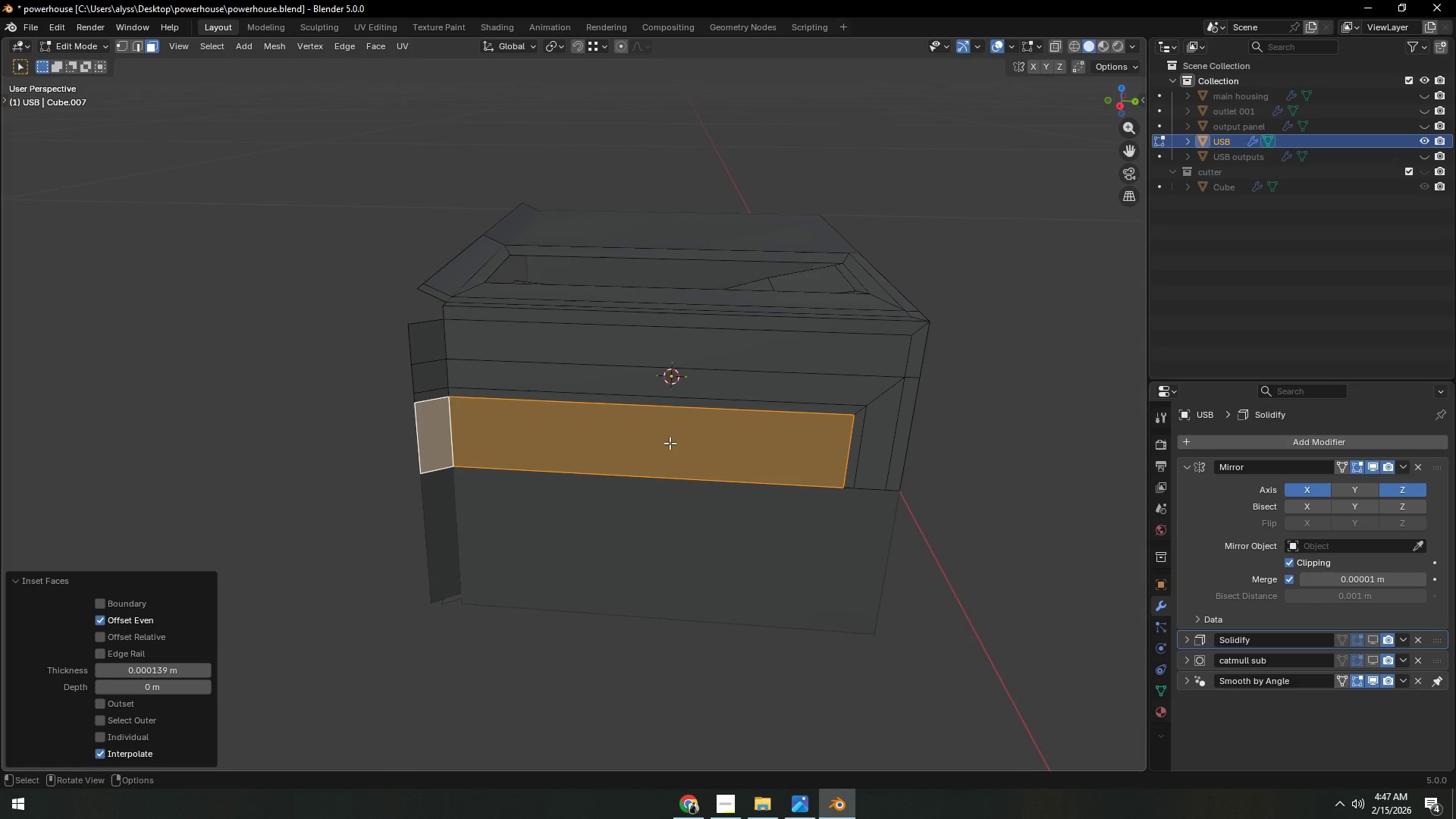 
scroll: coordinate [682, 451], scroll_direction: down, amount: 1.0
 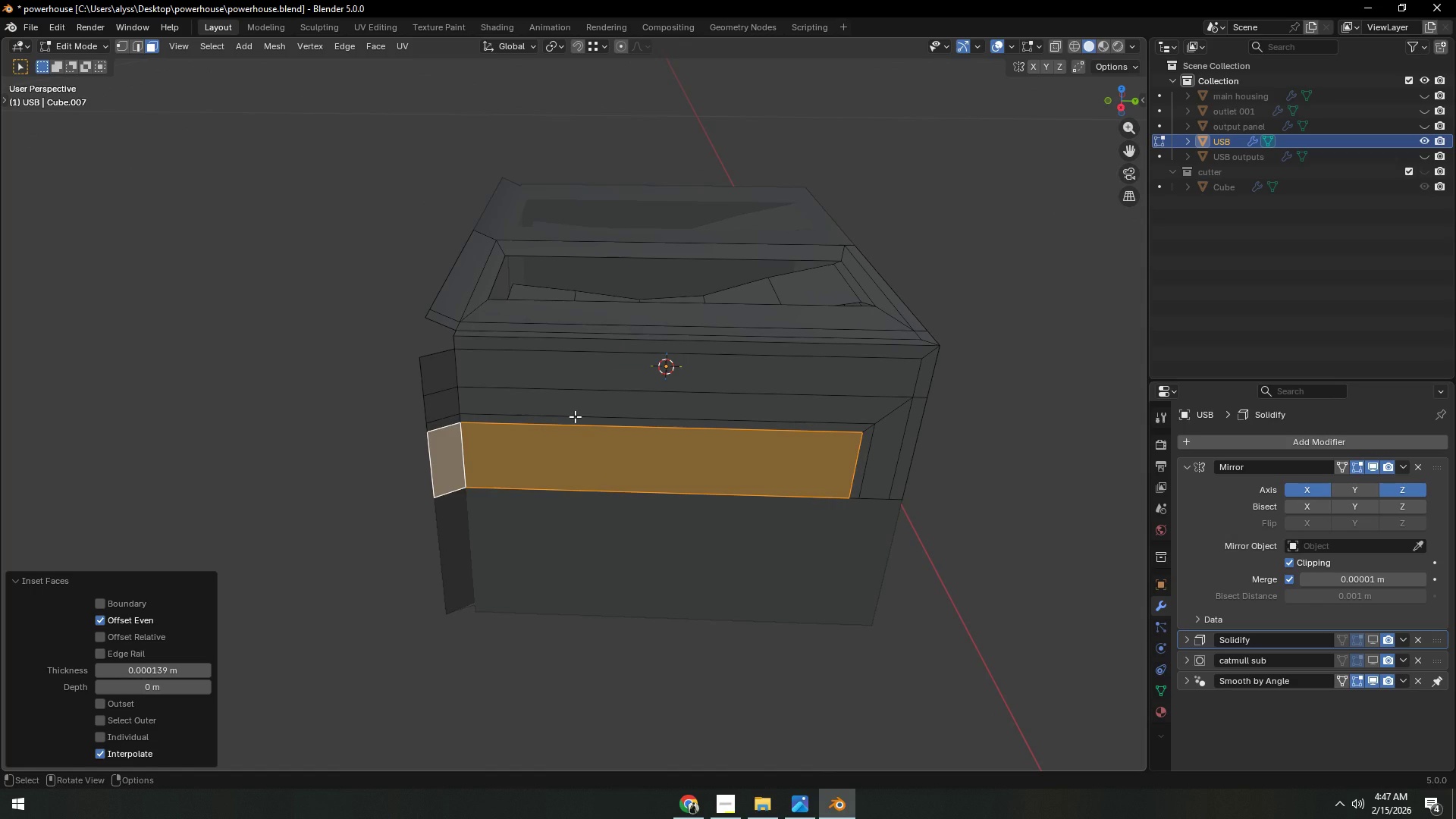 
wait(6.9)
 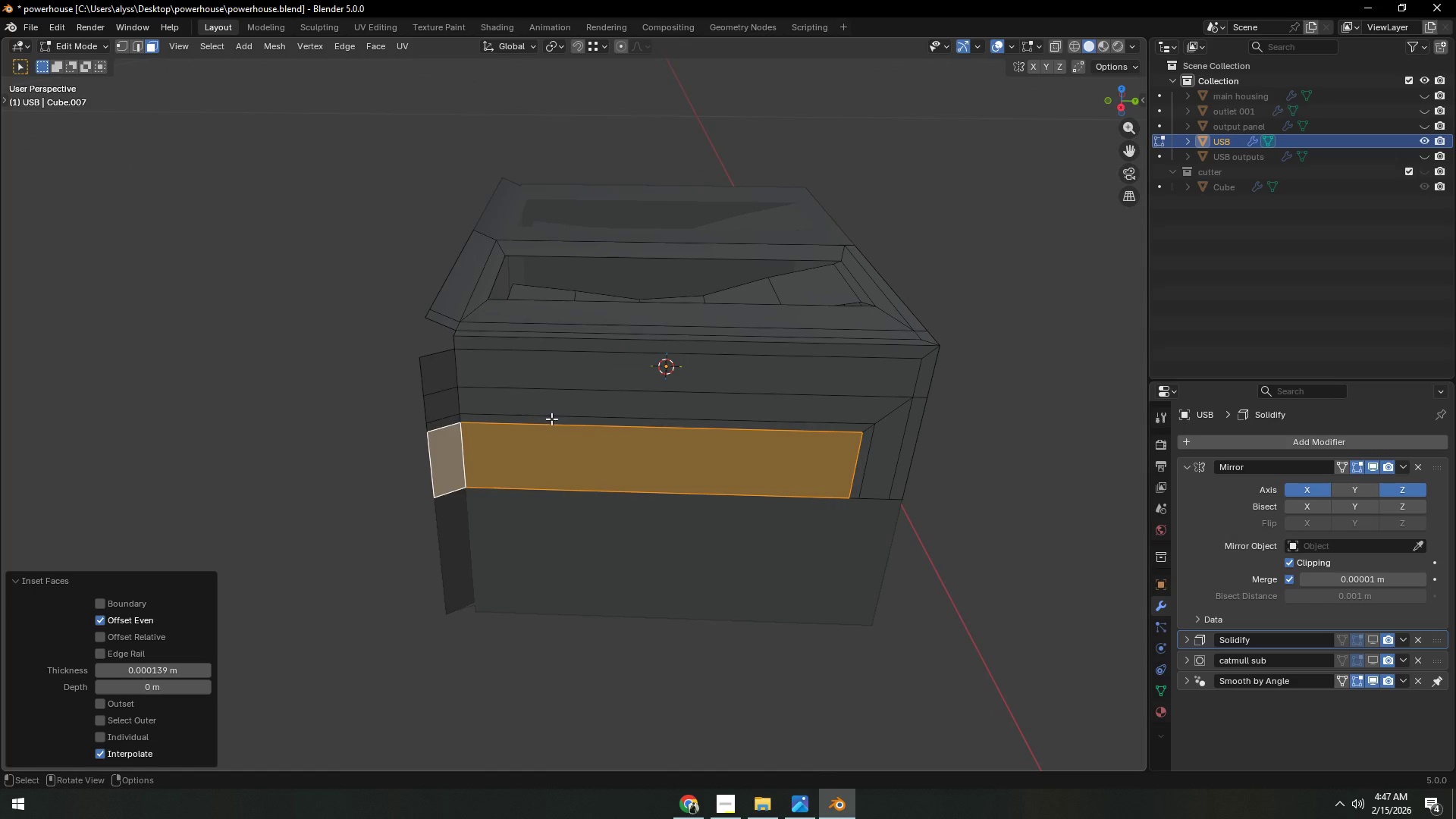 
key(Control+Z)
 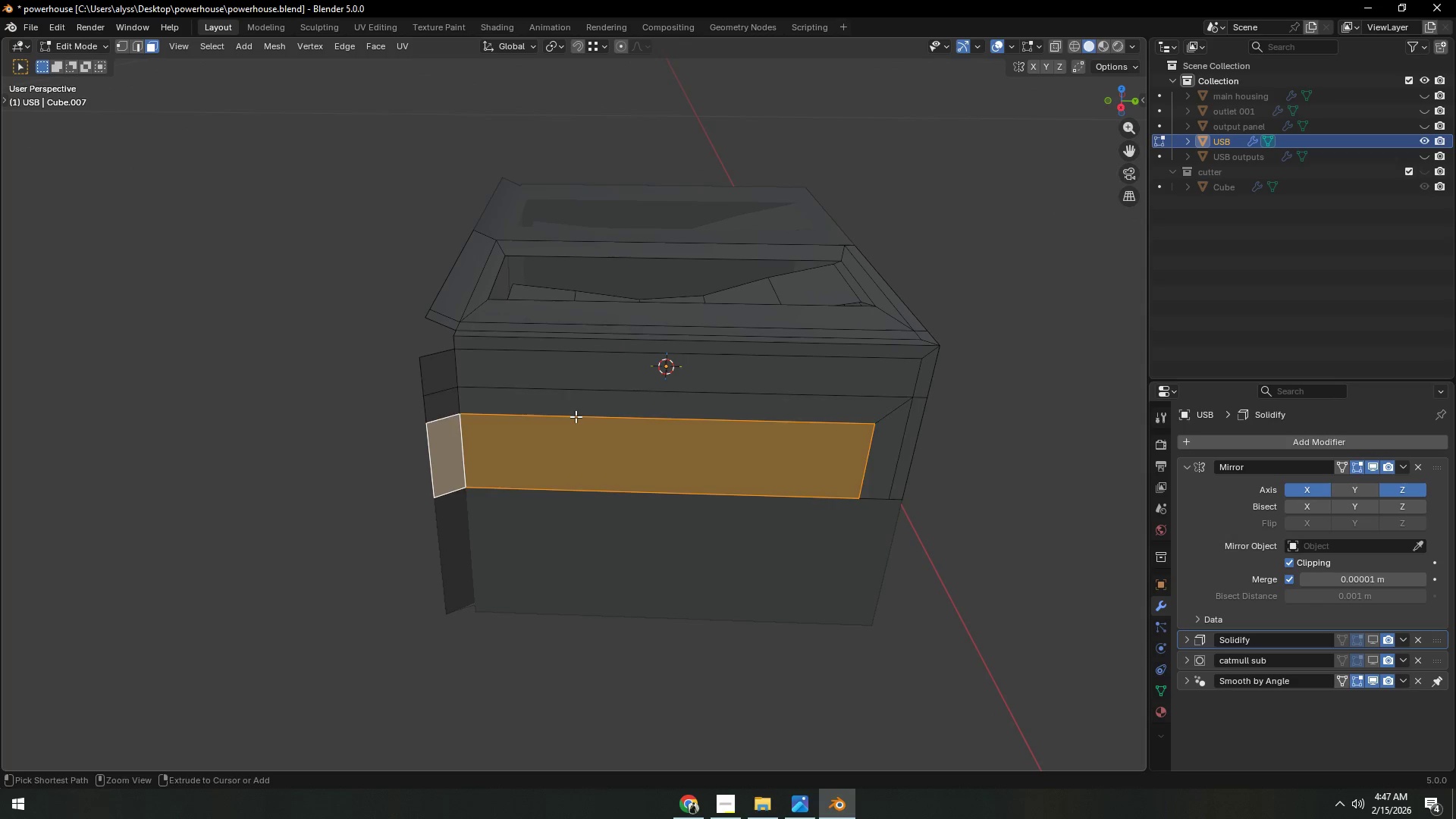 
key(Control+Z)
 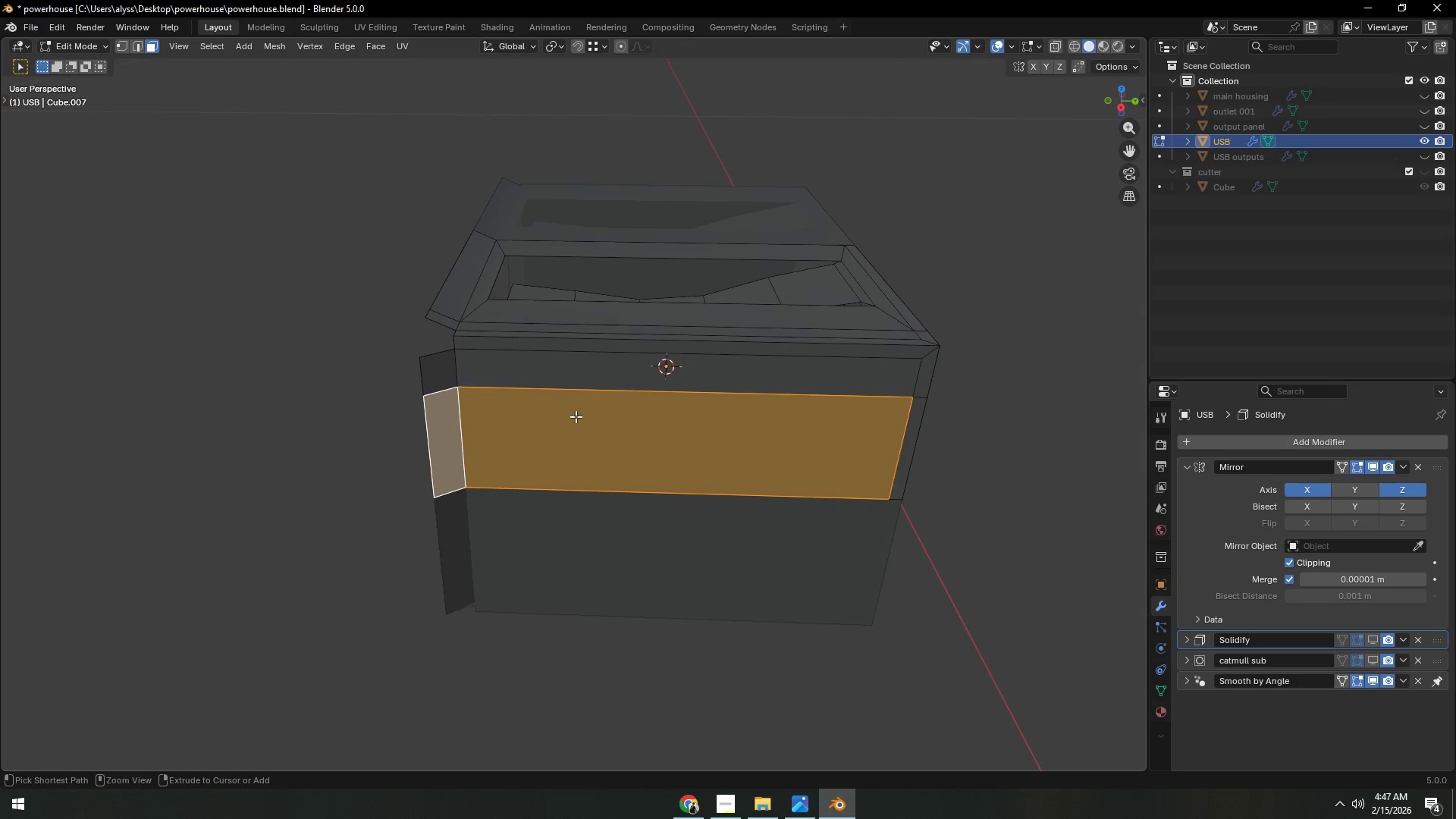 
key(Control+Z)
 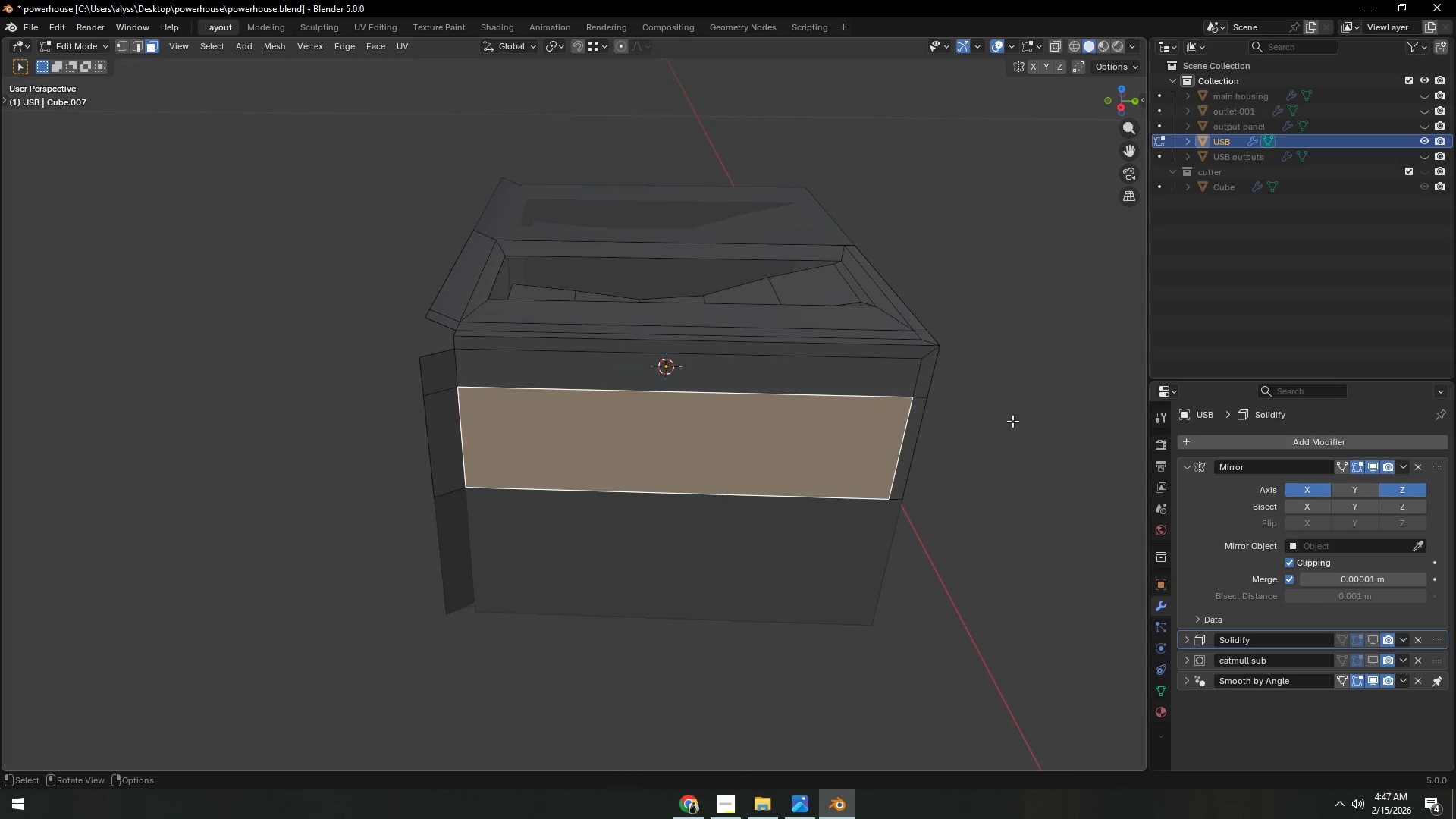 
type(oi)
 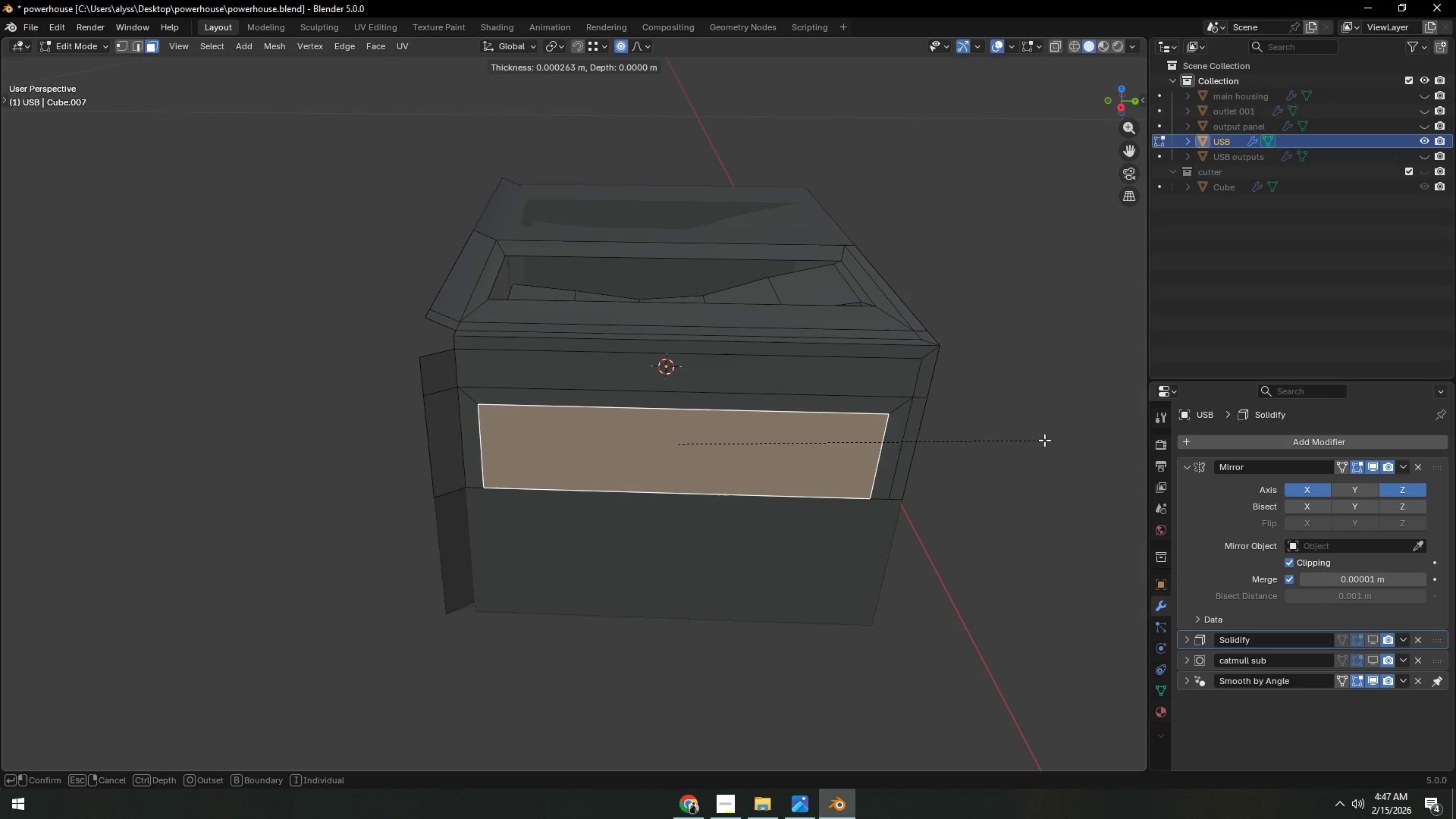 
left_click([1044, 440])
 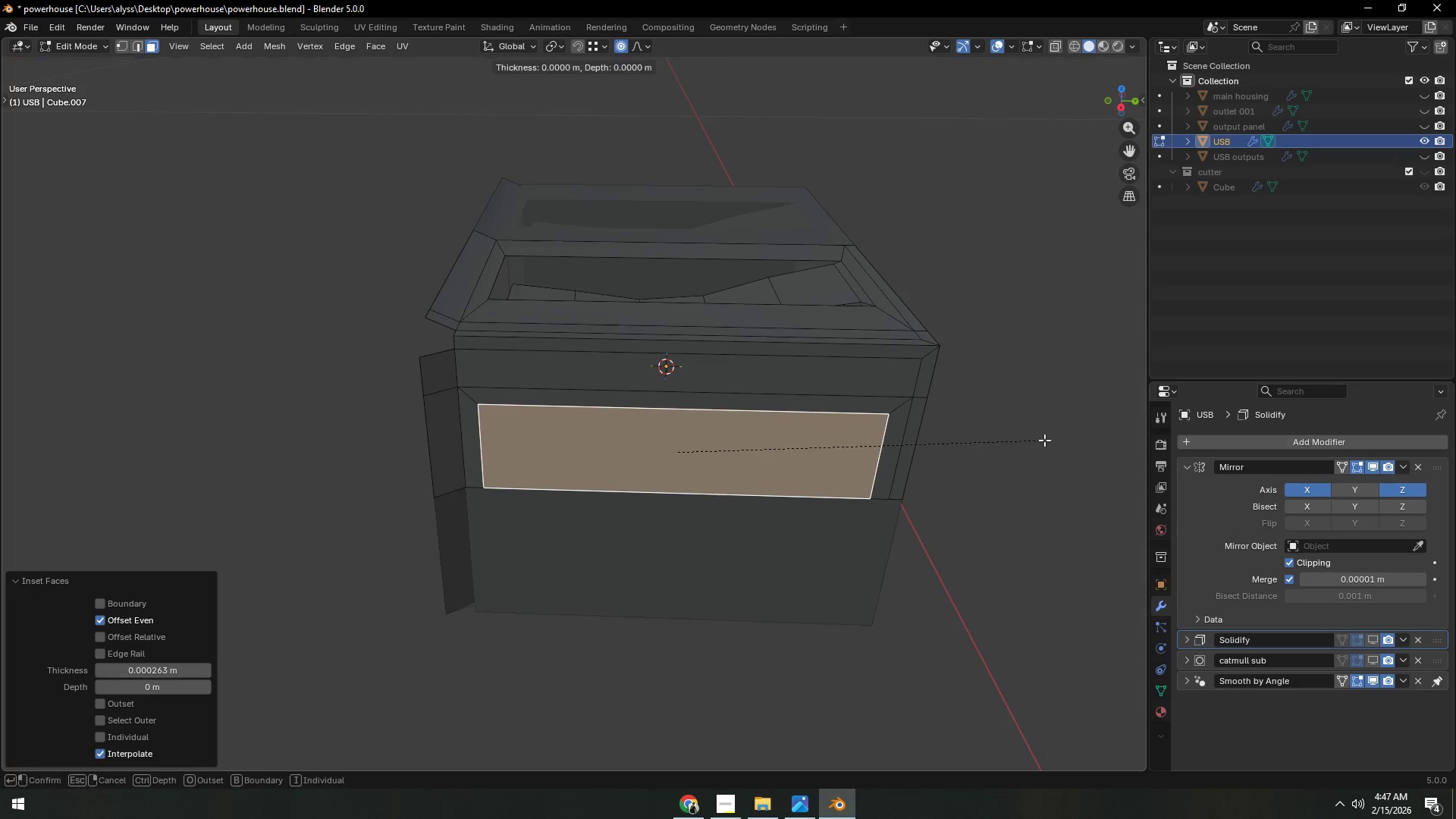 
key(I)
 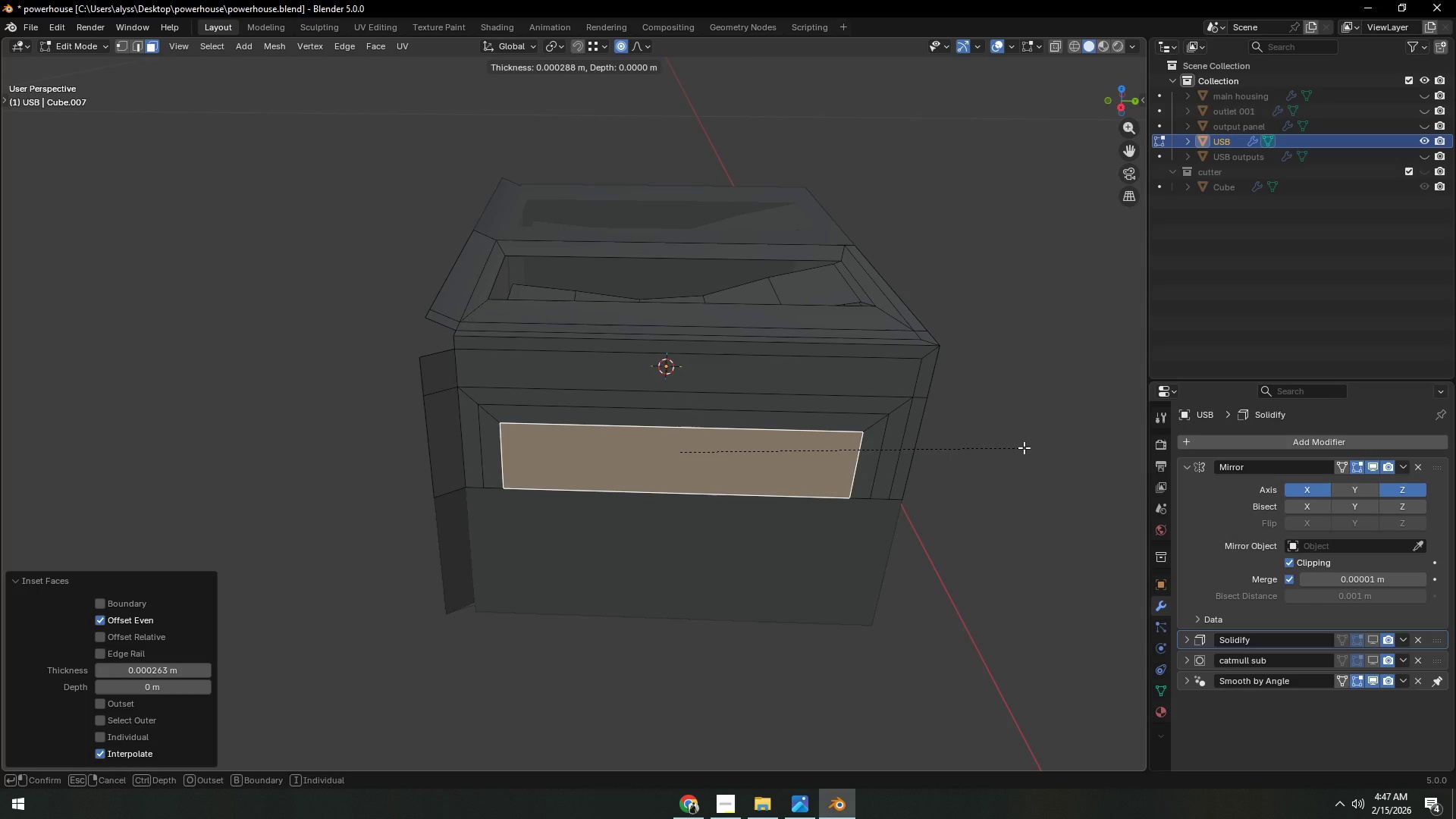 
left_click([1025, 445])
 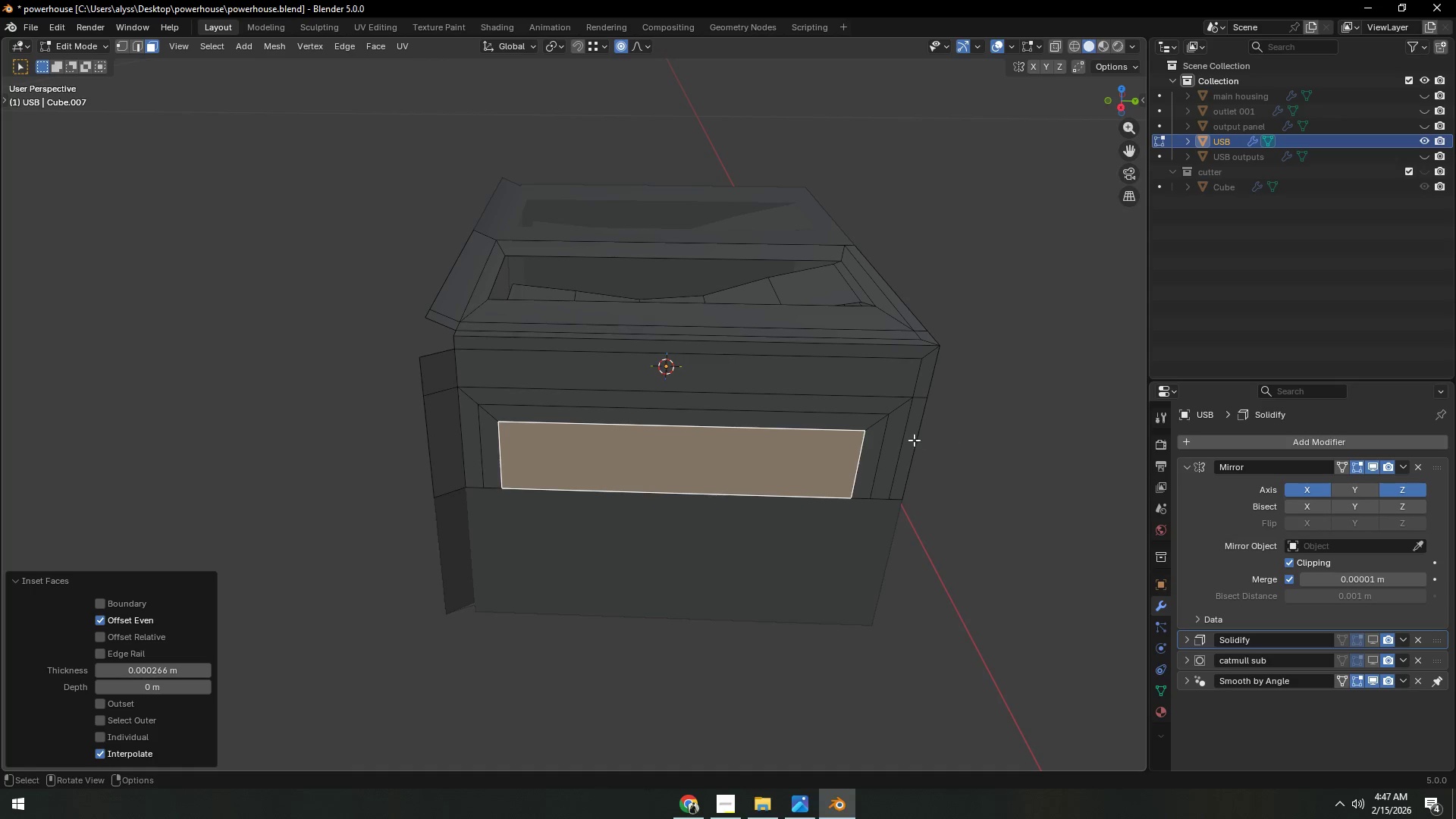 
key(3)
 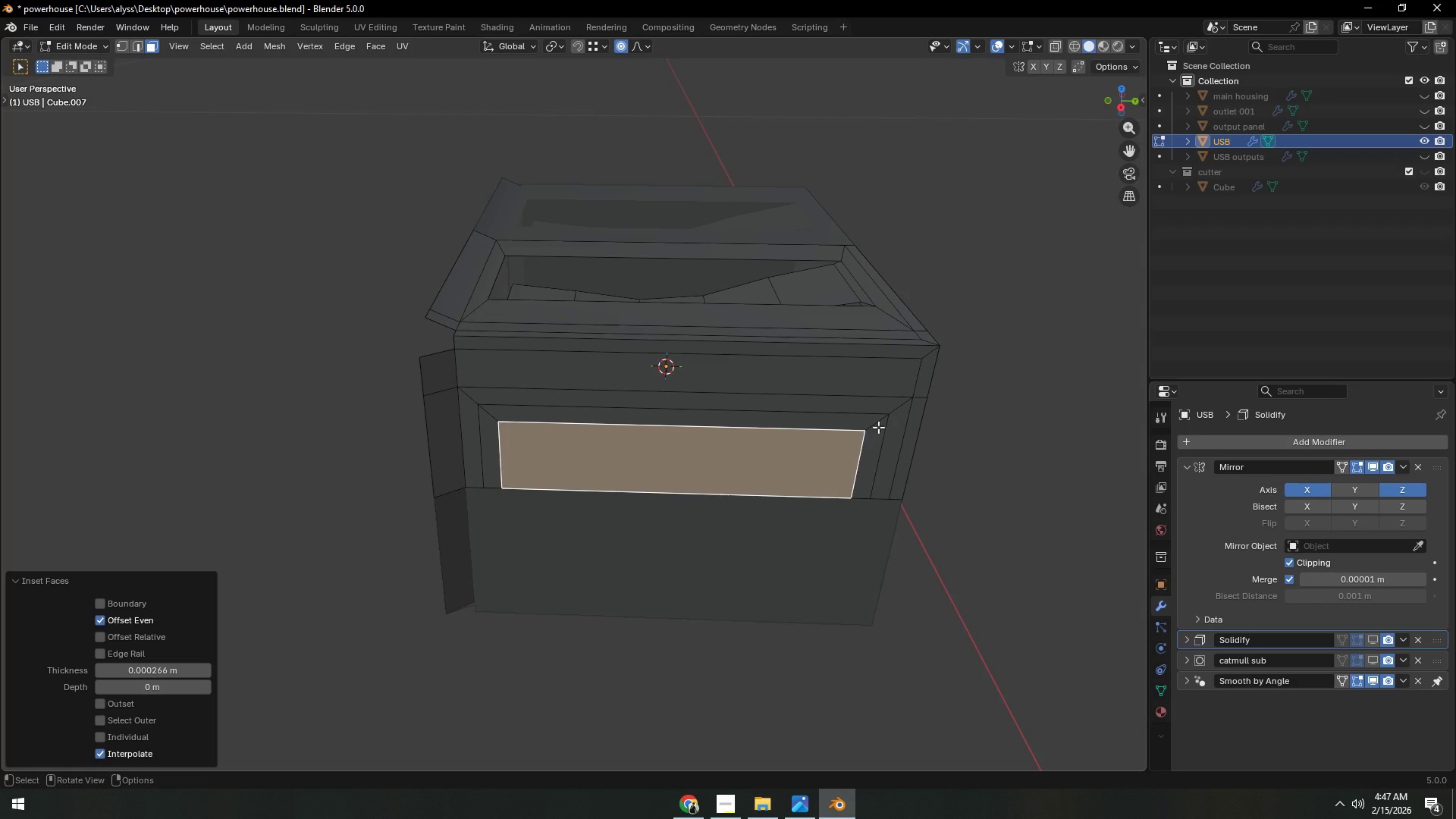 
left_click([878, 427])
 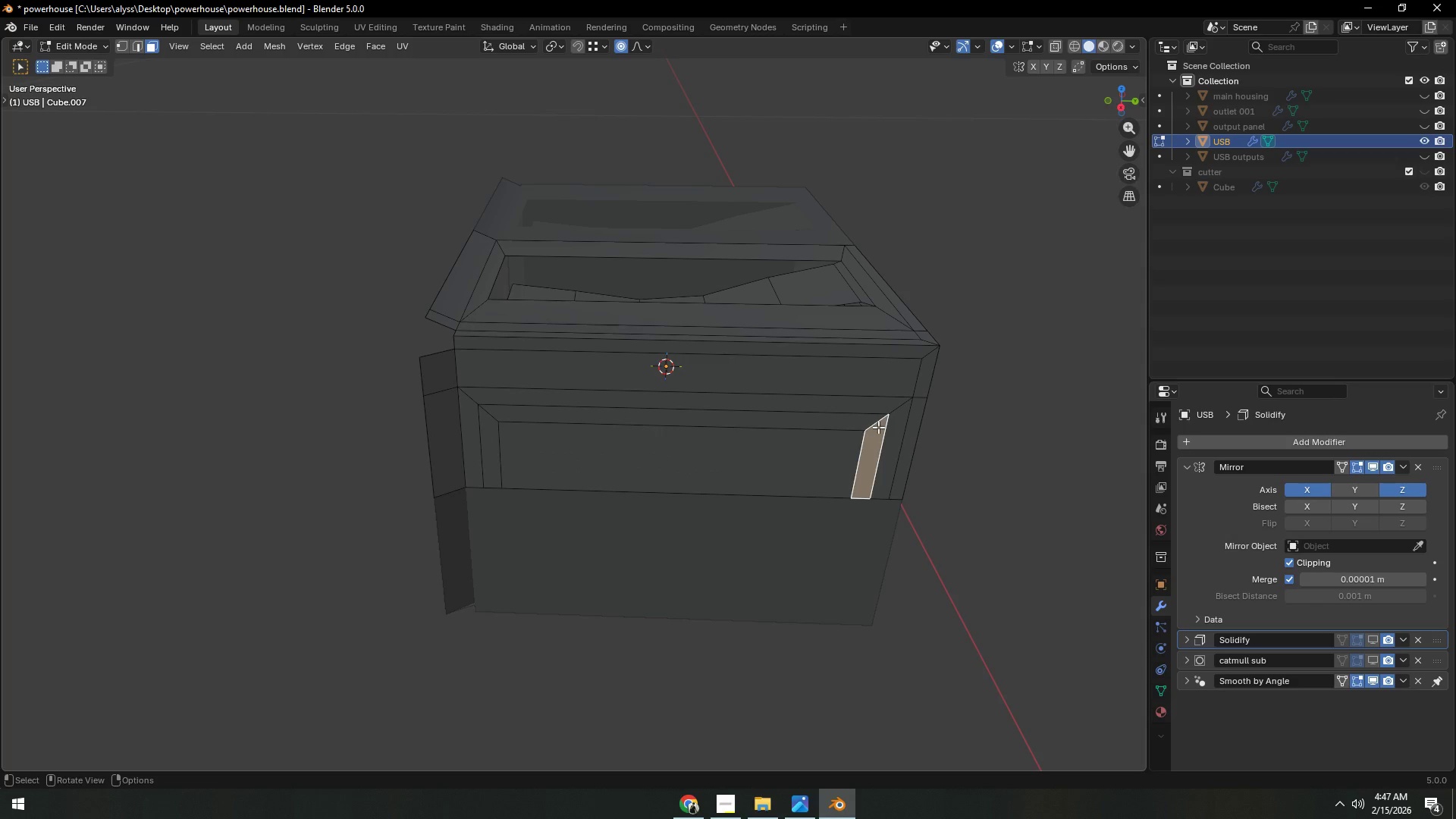 
key(2)
 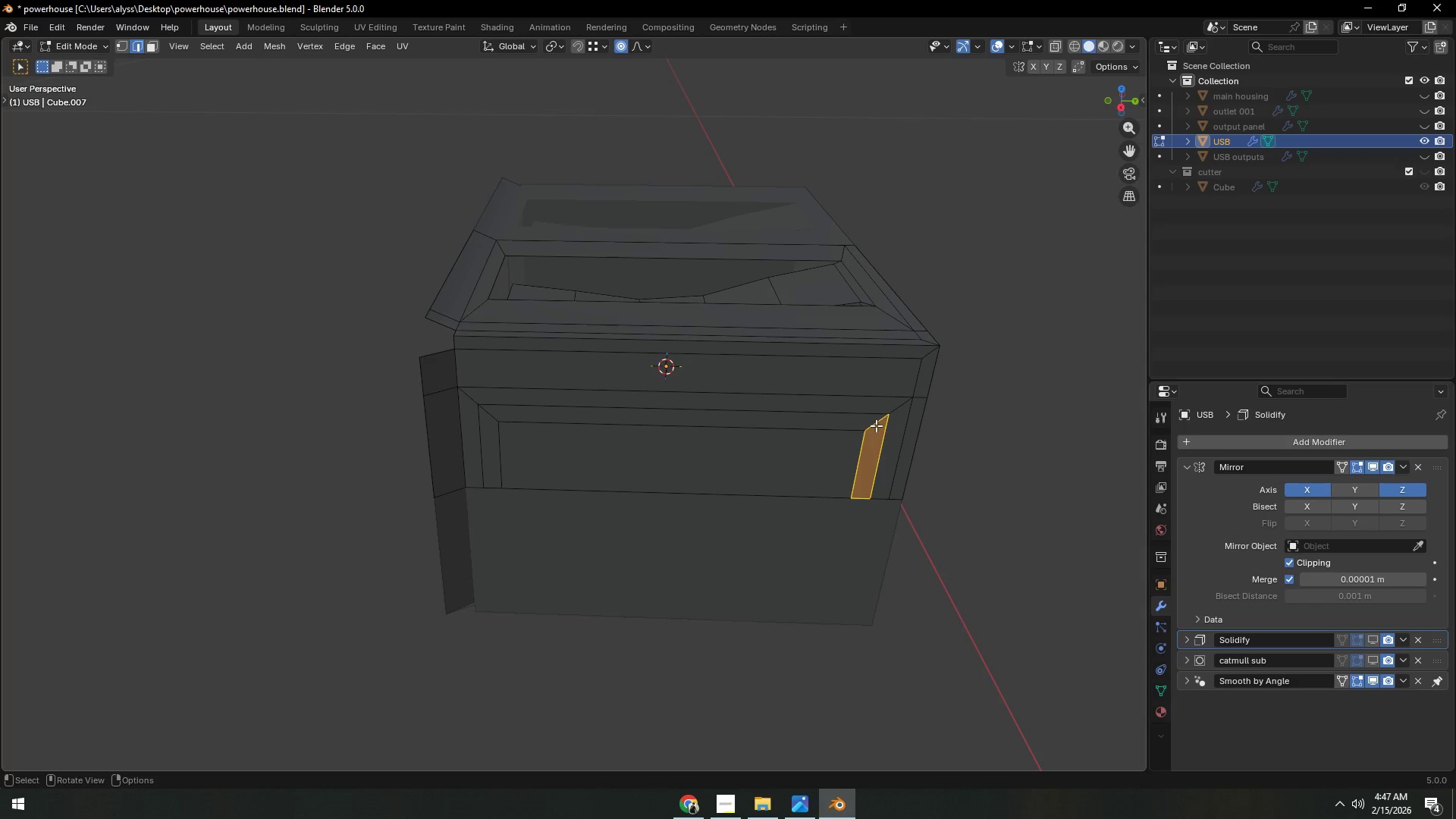 
left_click([876, 425])
 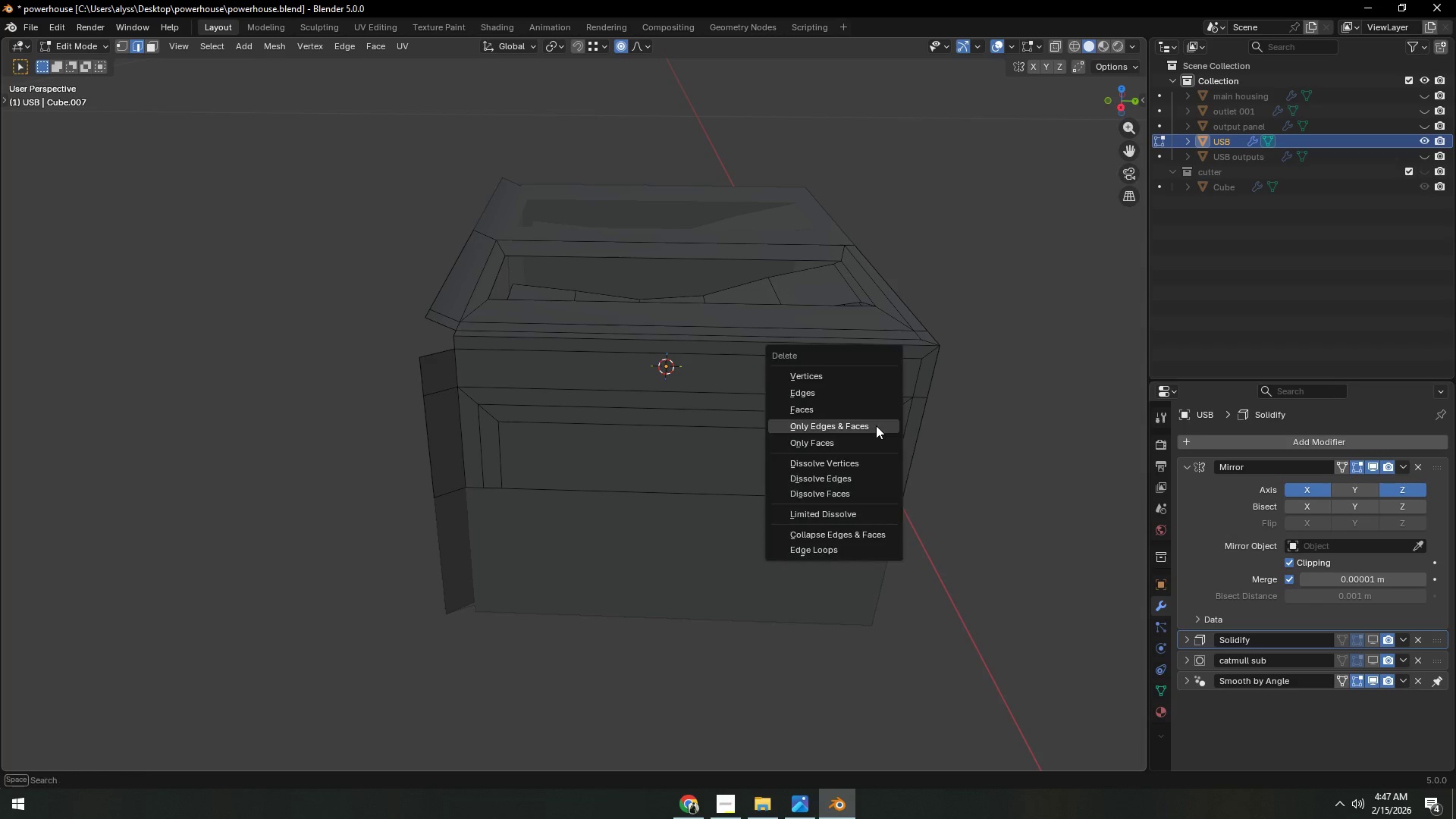 
key(X)
 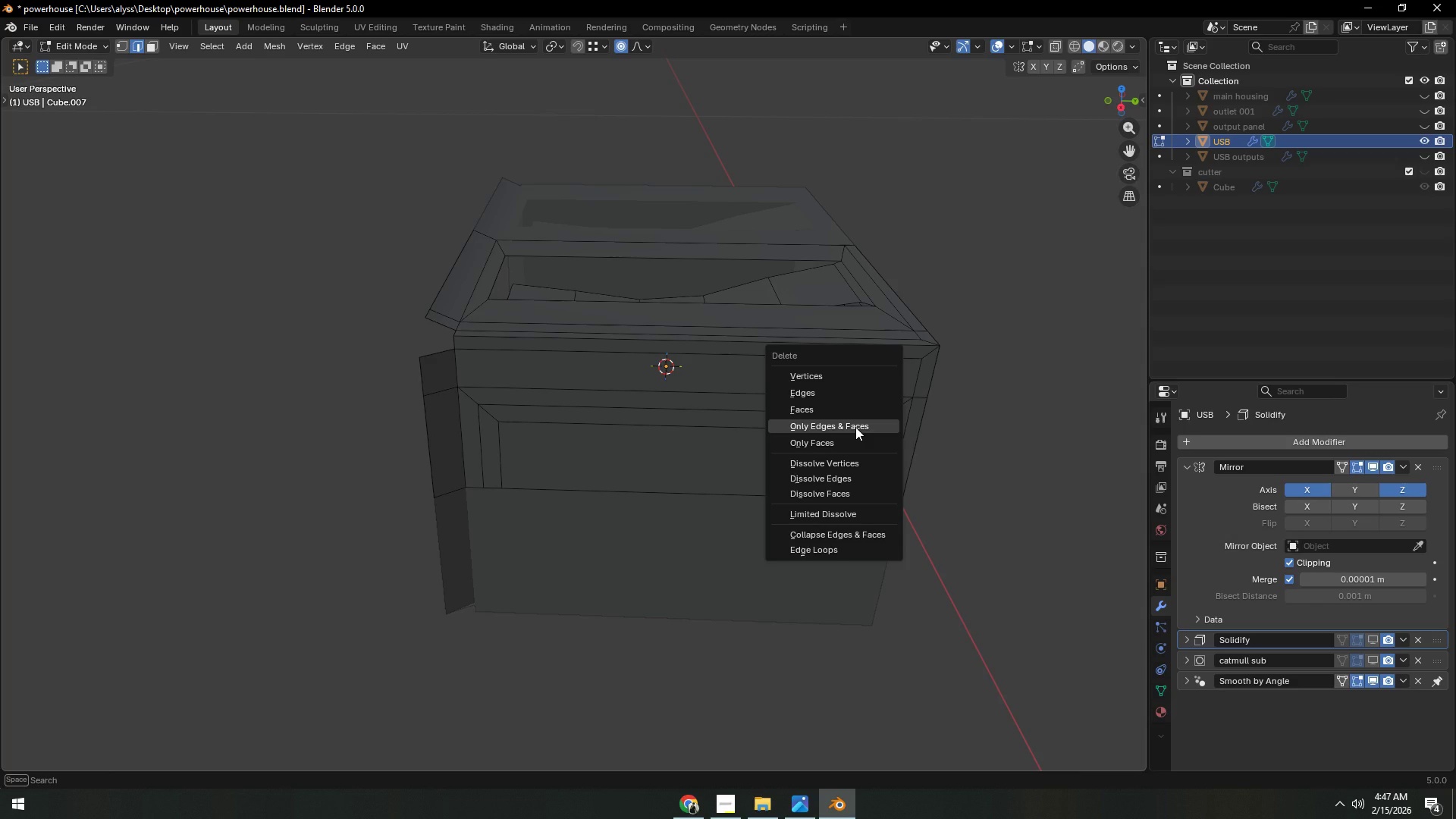 
left_click([855, 427])
 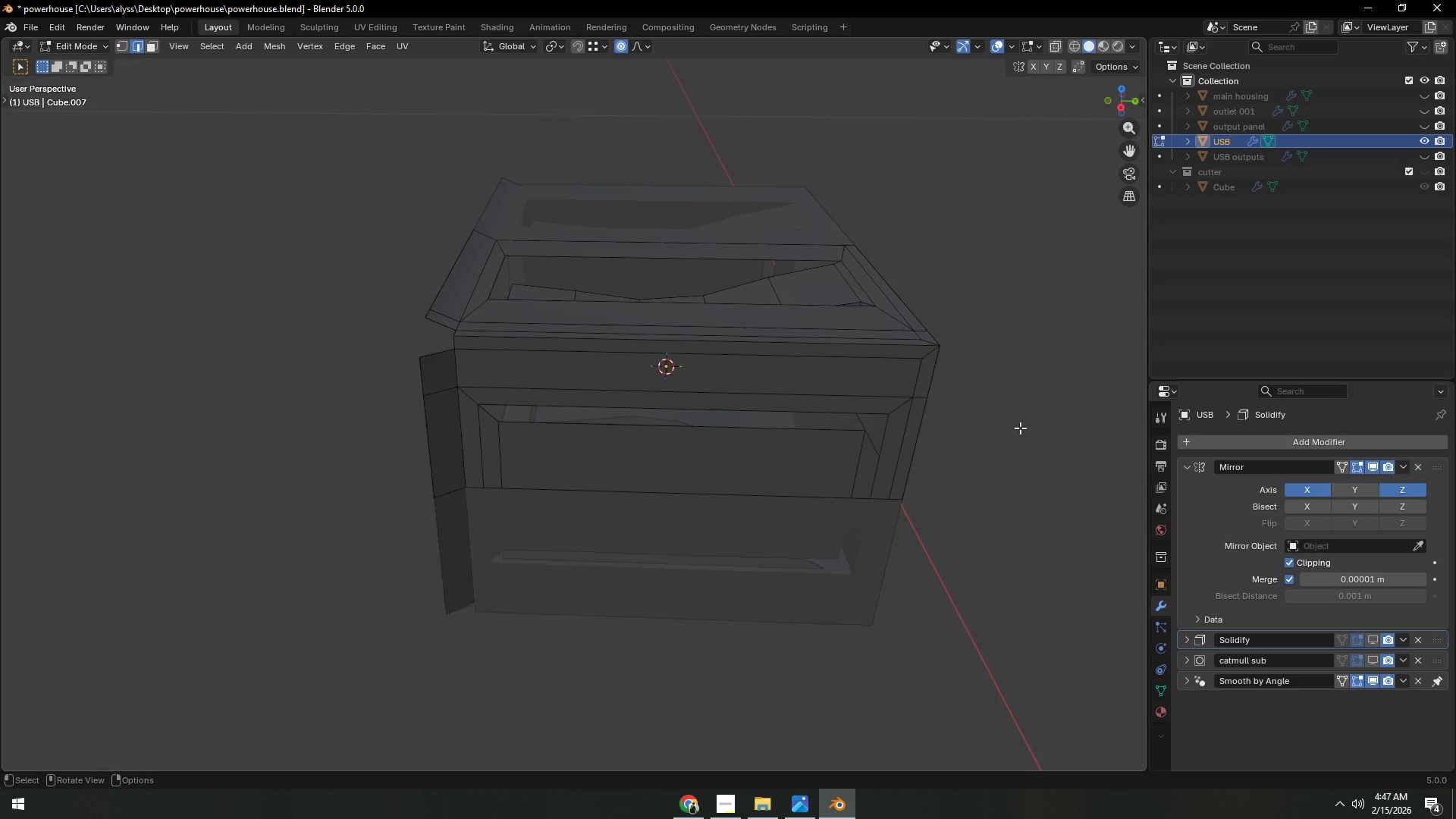 
left_click([1020, 428])
 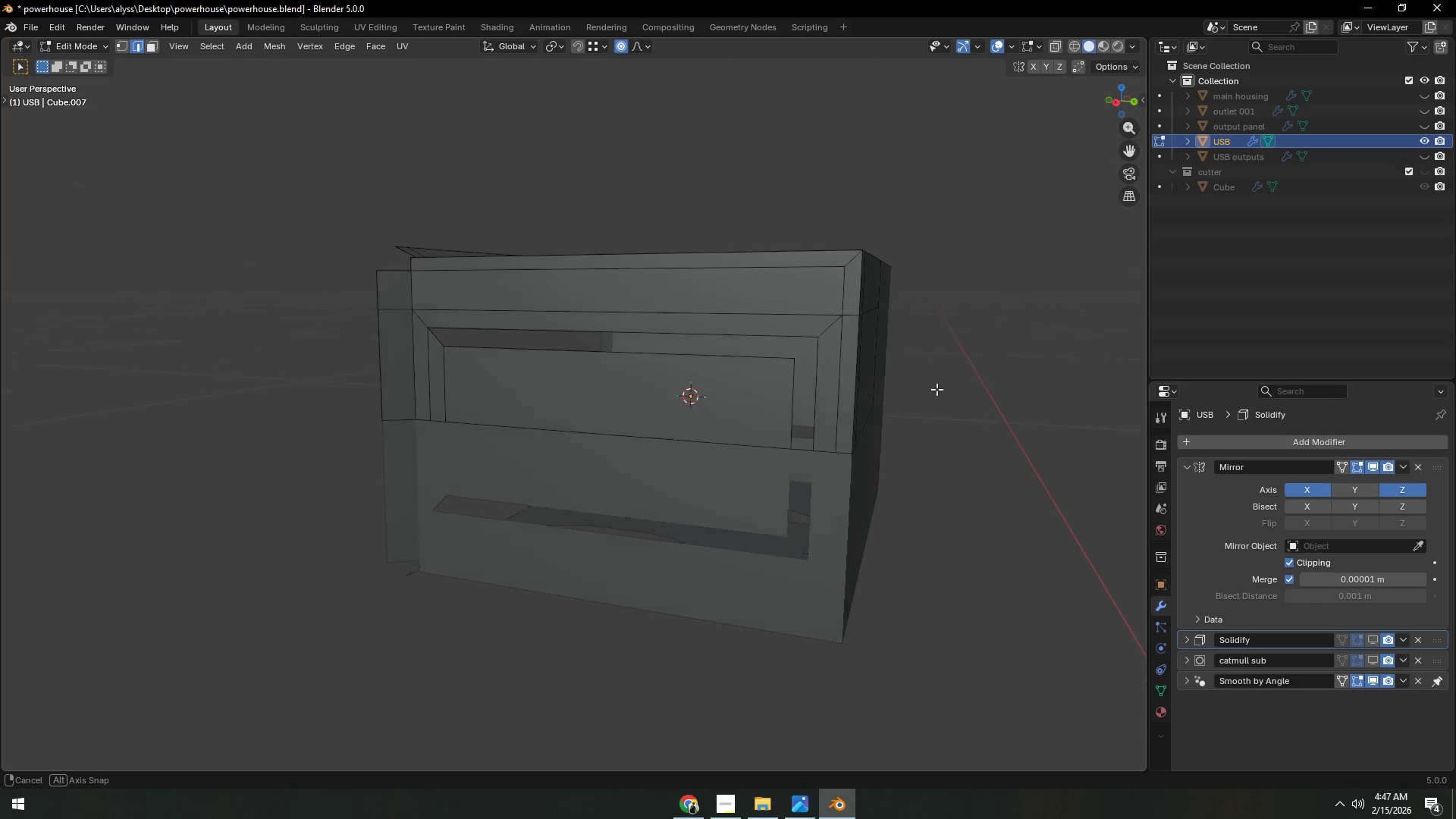 
scroll: coordinate [902, 416], scroll_direction: up, amount: 1.0
 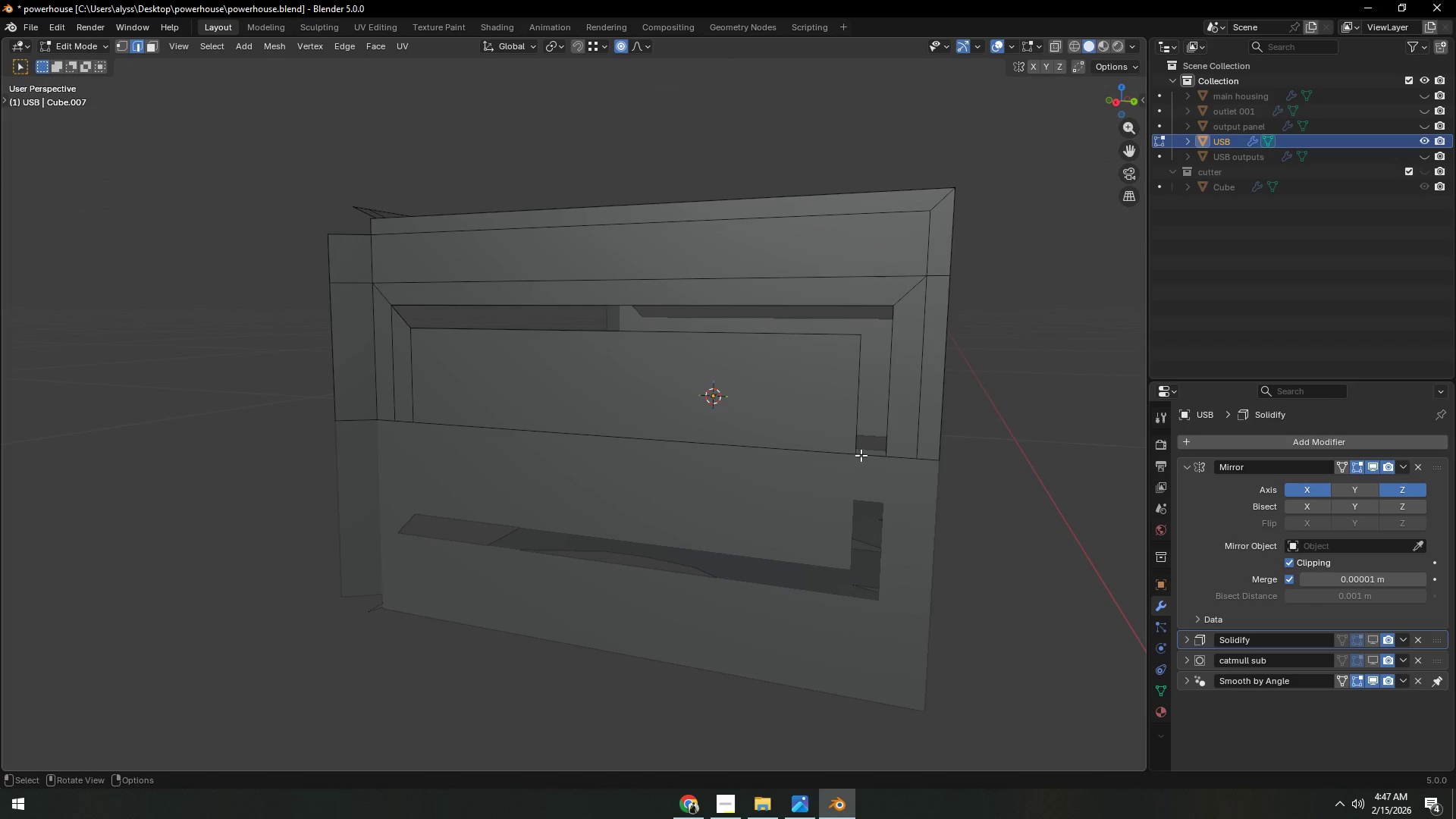 
left_click([869, 454])
 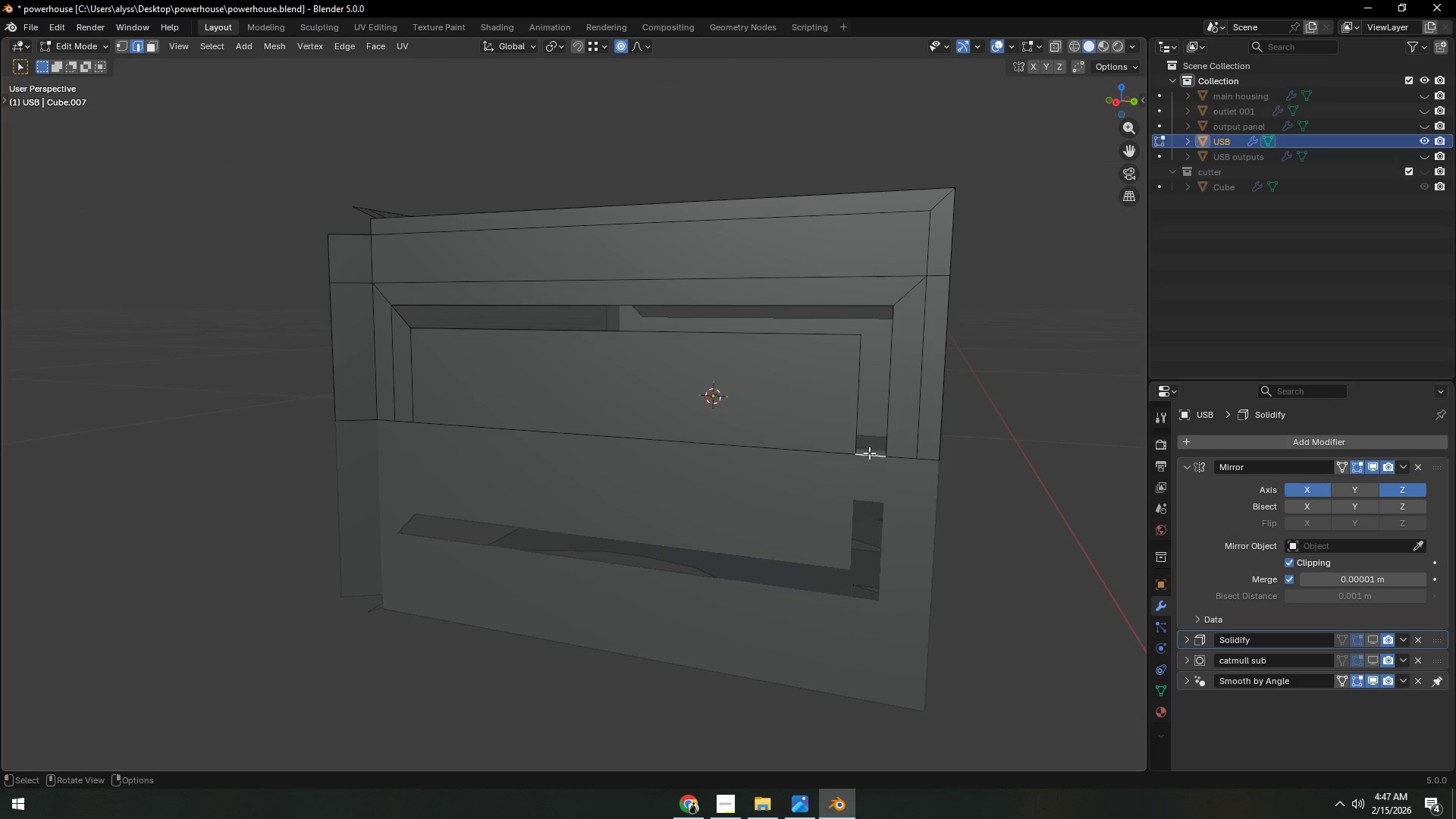 
key(X)
 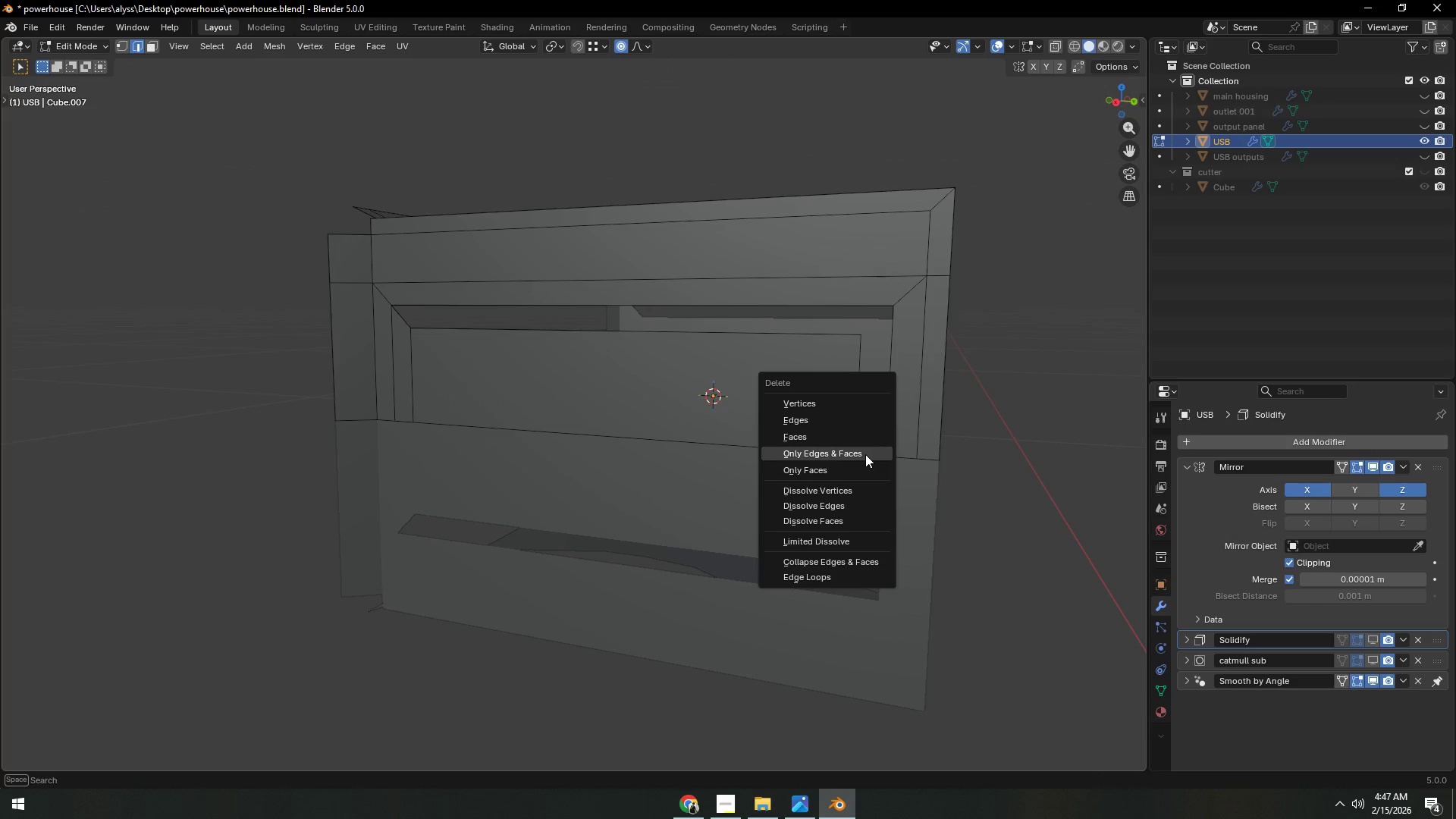 
left_click([865, 454])
 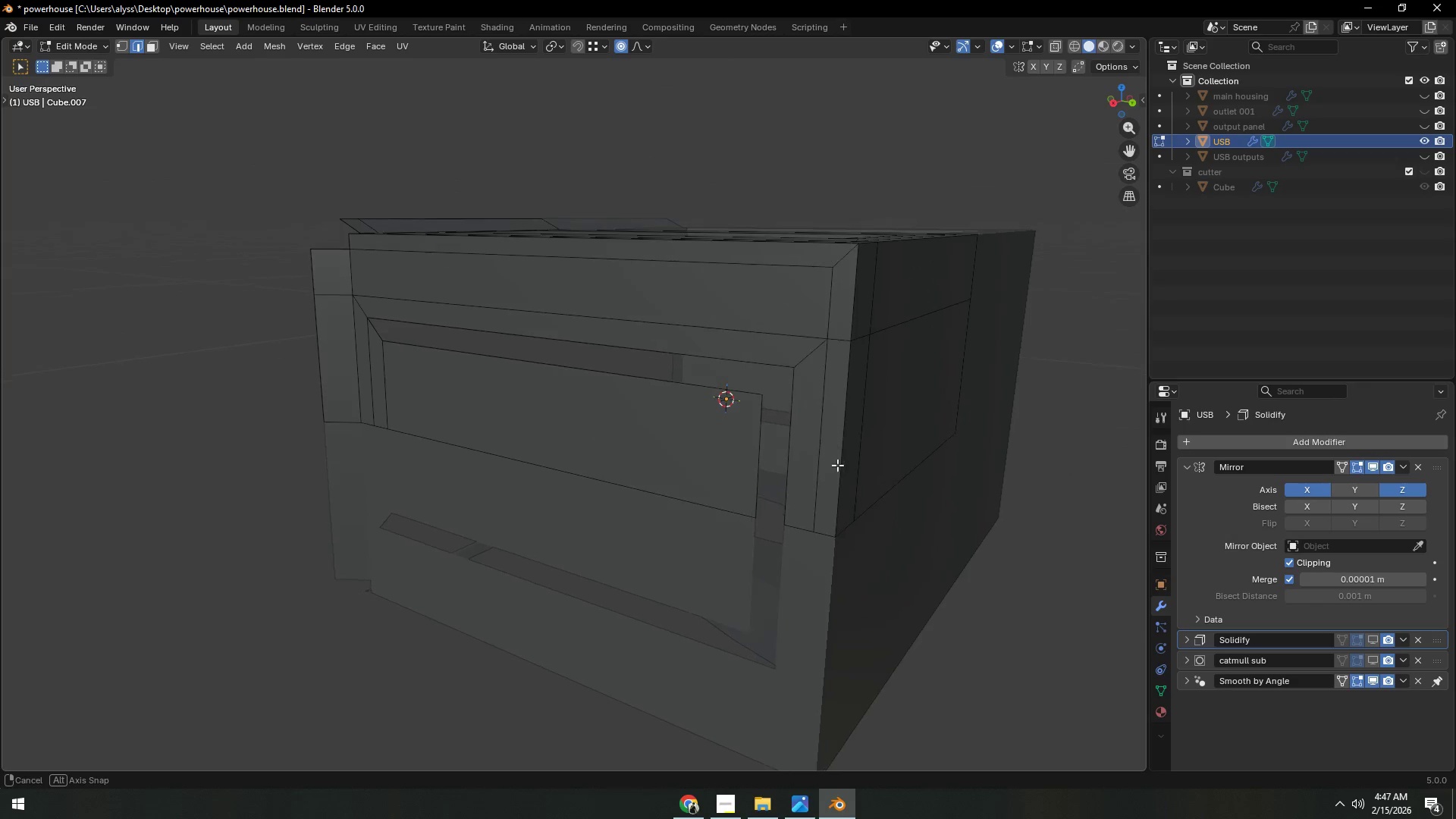 
scroll: coordinate [837, 464], scroll_direction: down, amount: 2.0
 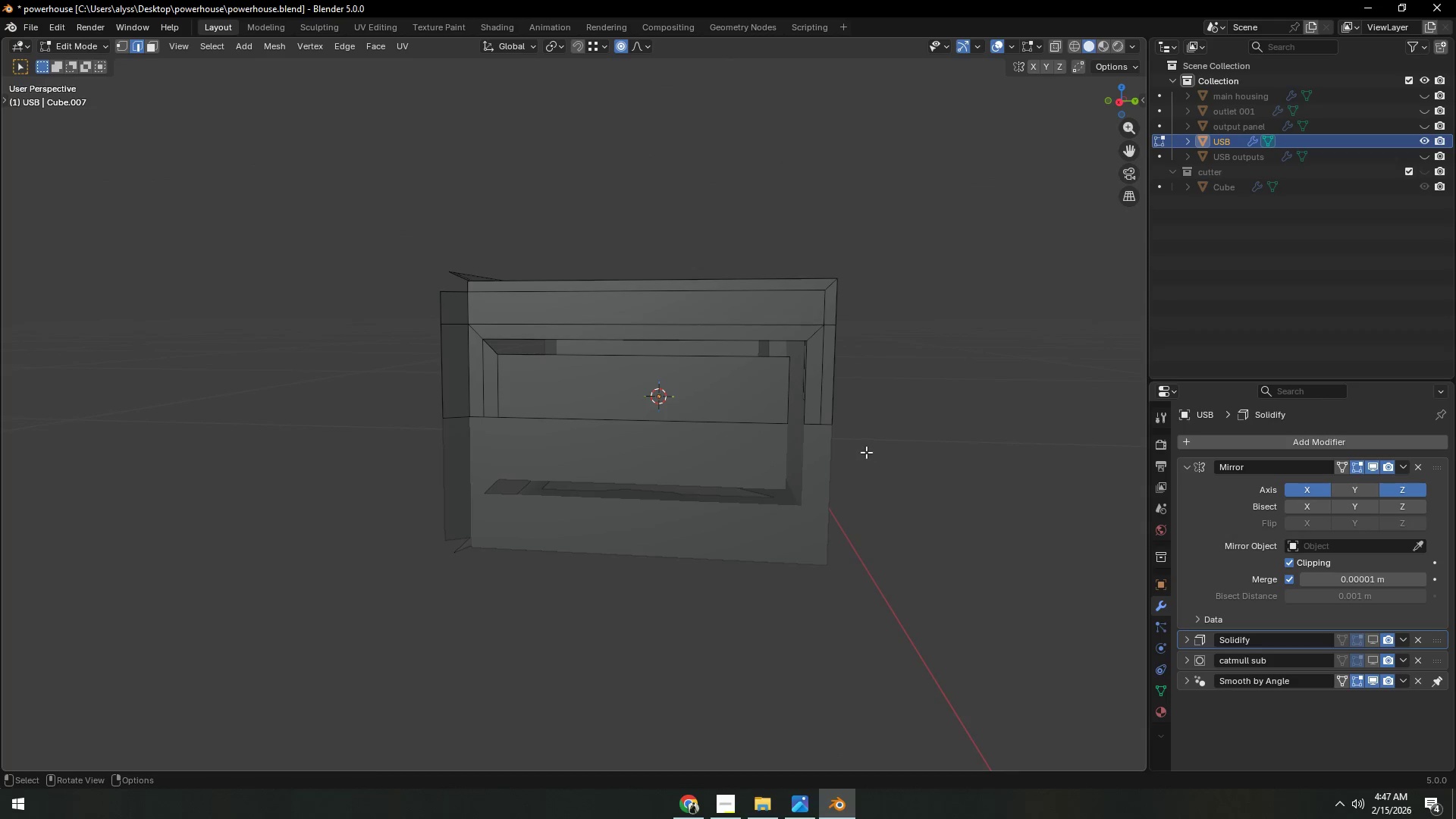 
left_click([667, 334])
 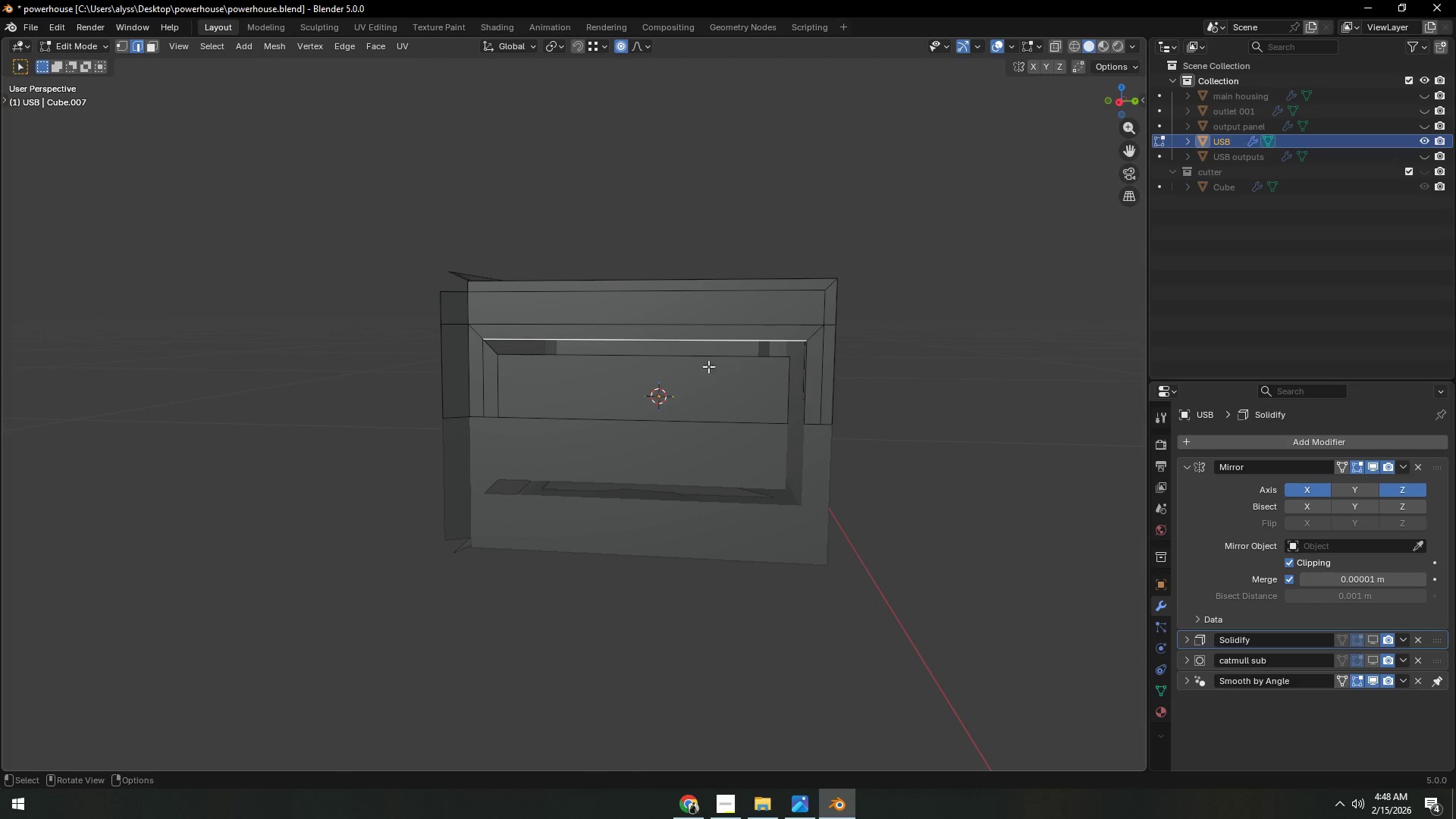 
type(``z1)
 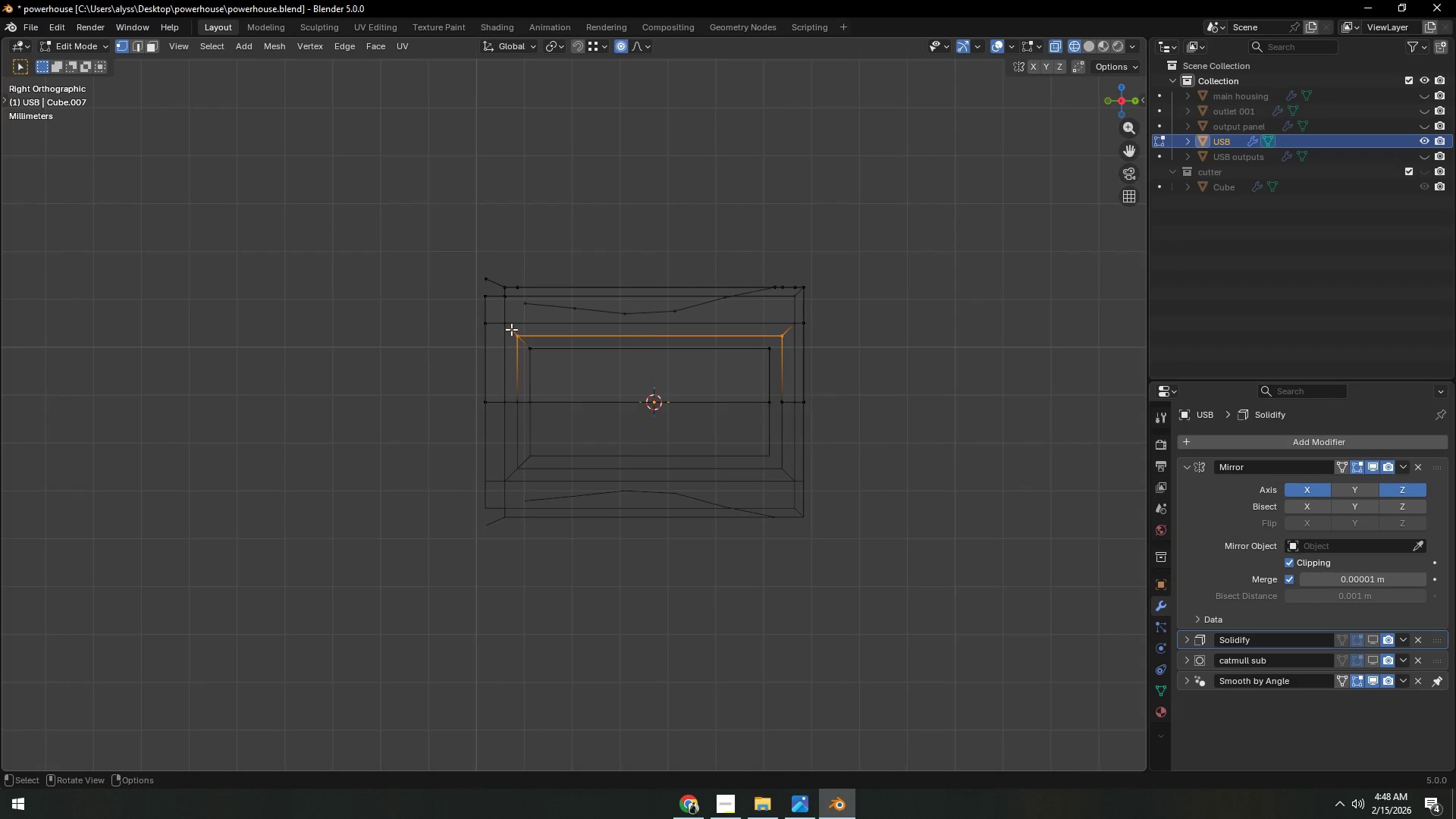 
left_click_drag(start_coordinate=[511, 329], to_coordinate=[783, 379])
 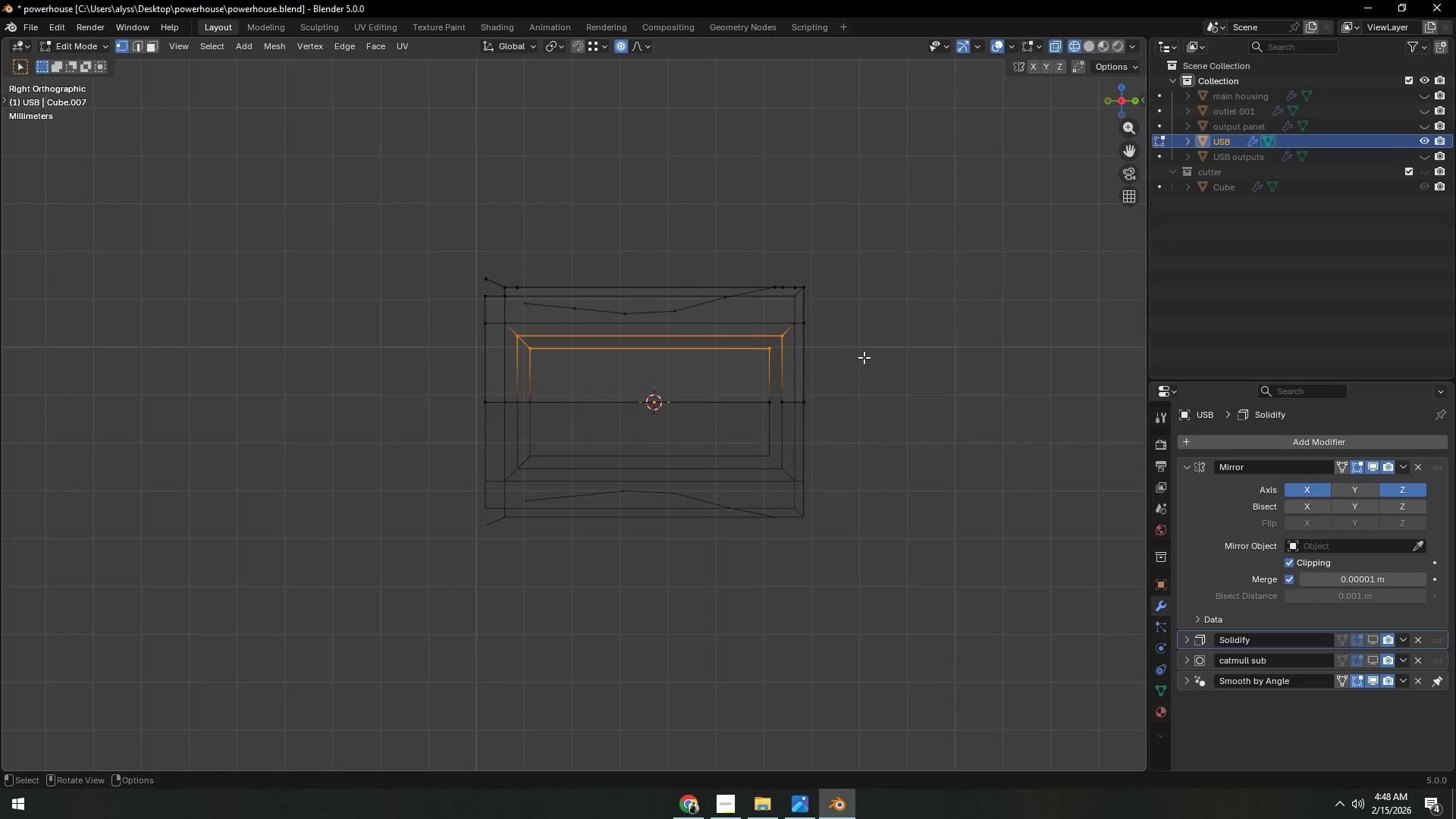 
type(gz)
 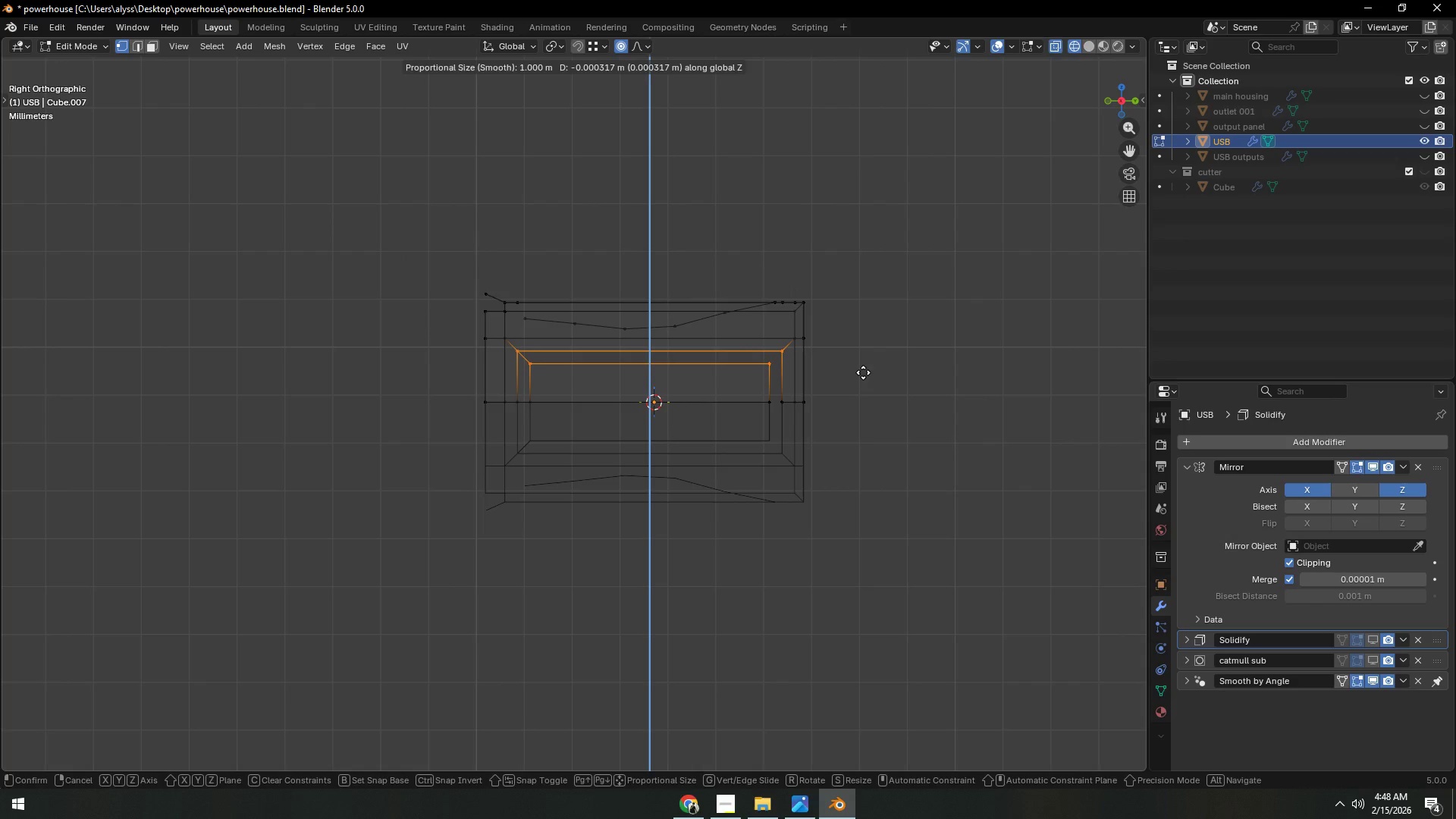 
right_click([863, 372])
 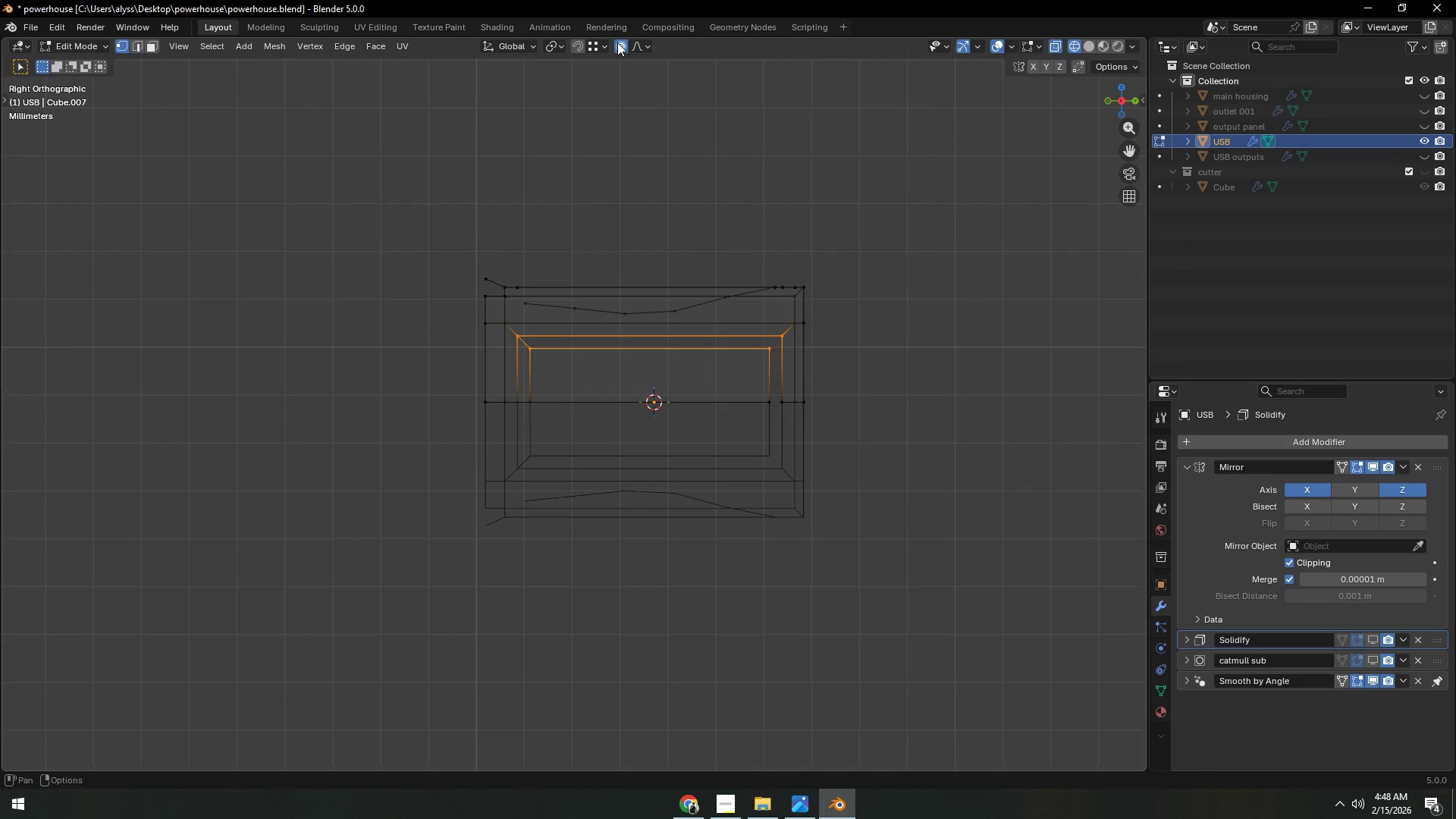 
left_click([619, 41])
 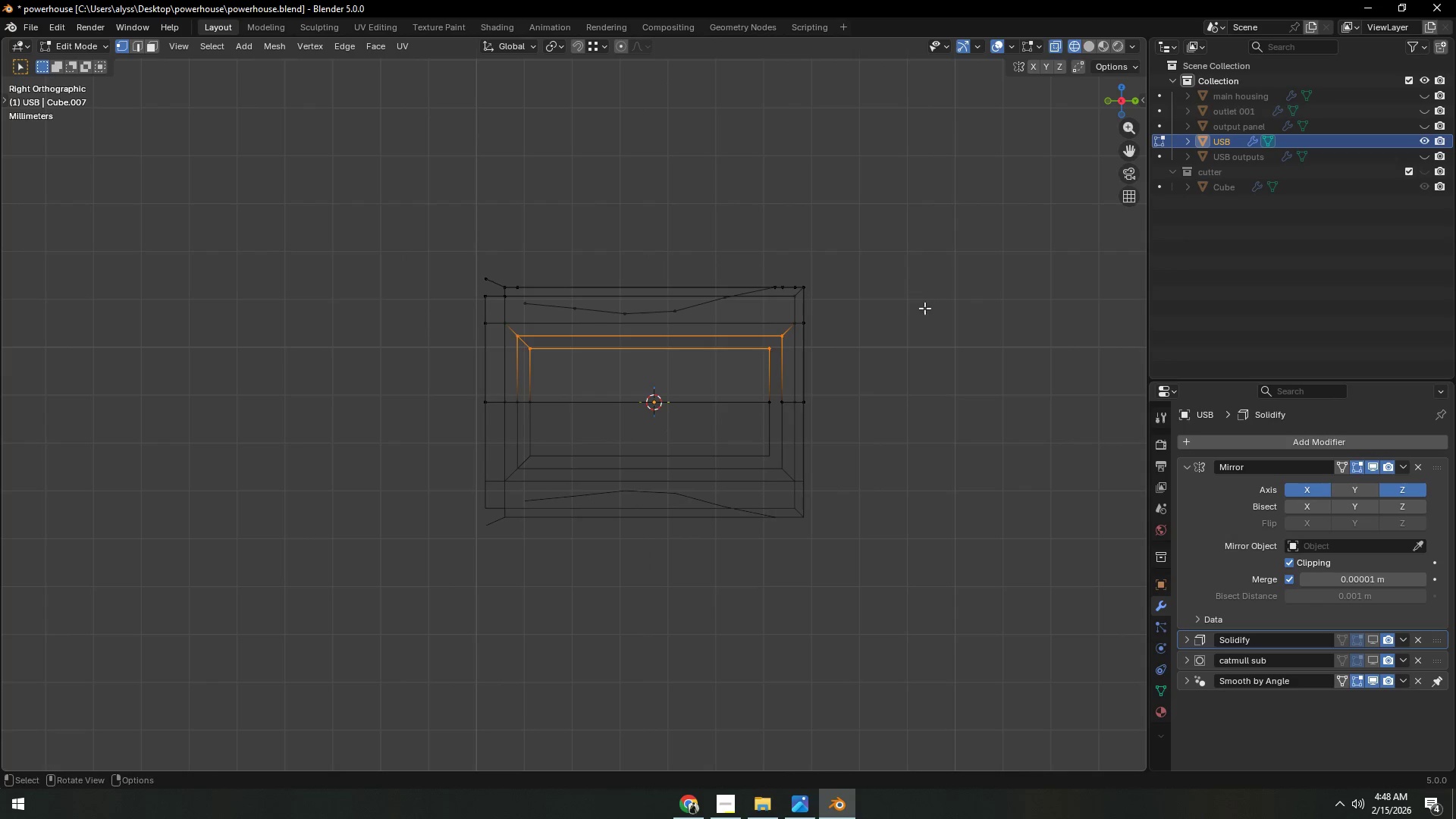 
type(gz)
 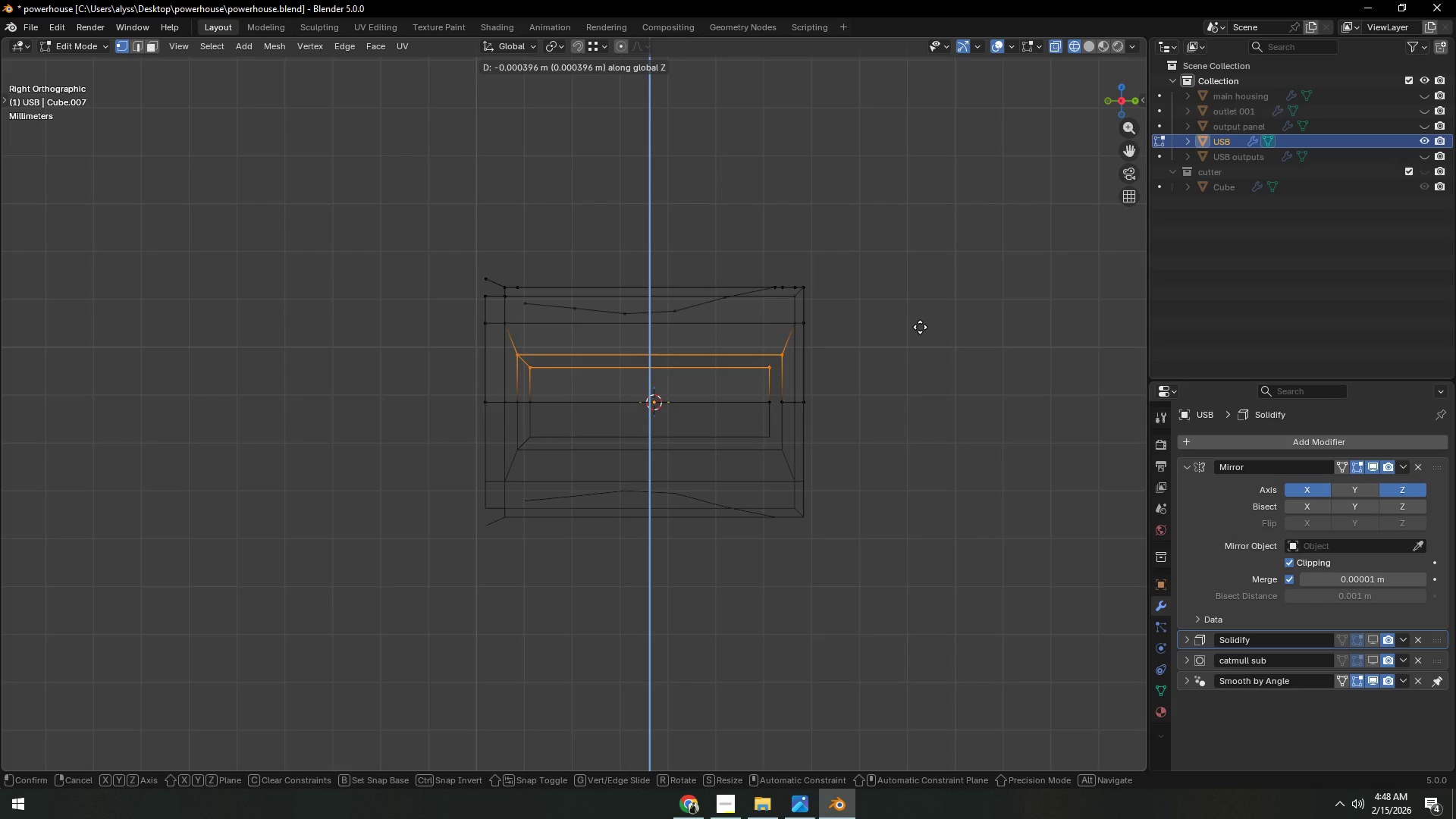 
double_click([925, 326])
 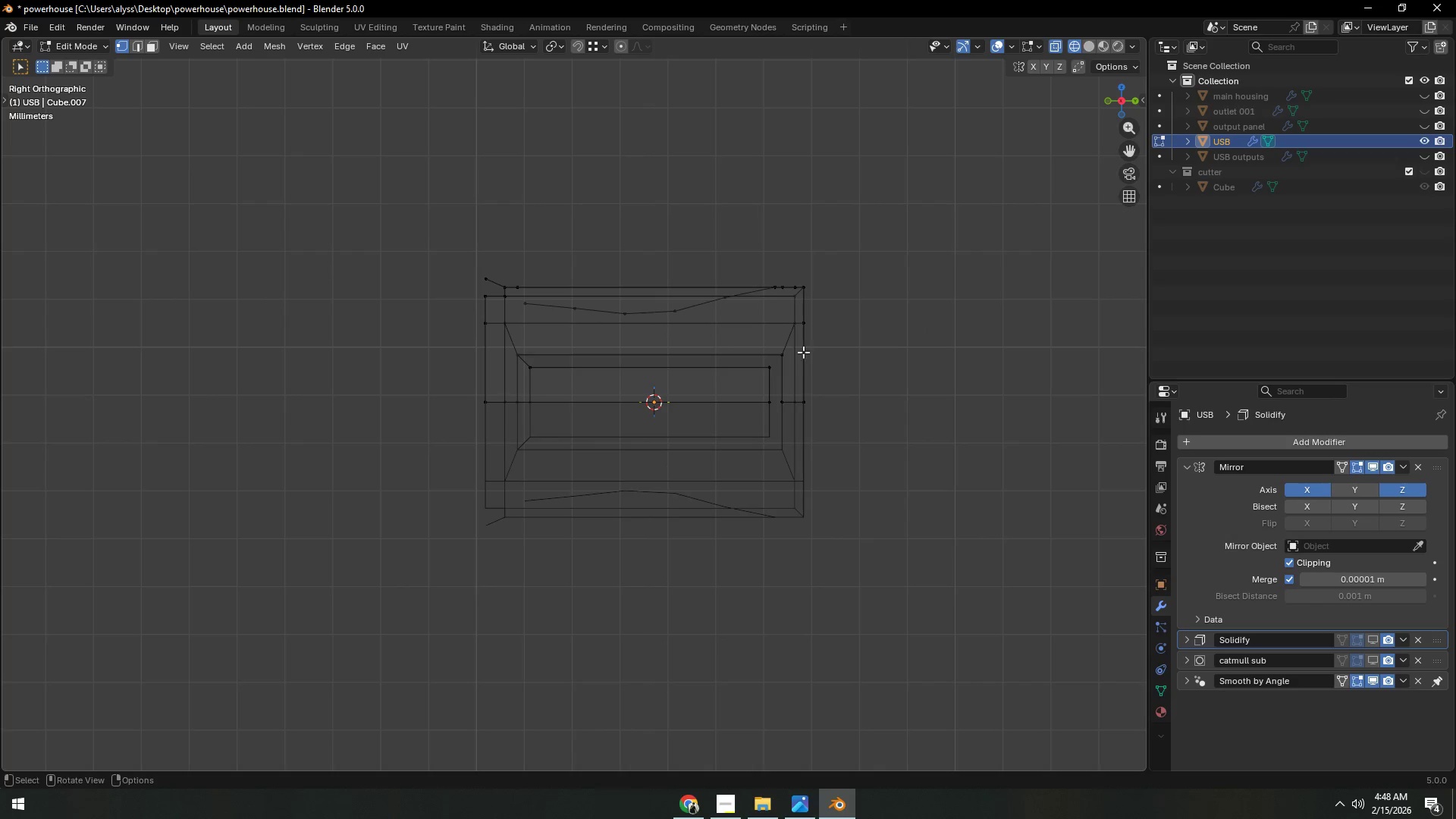 
key(Z)
 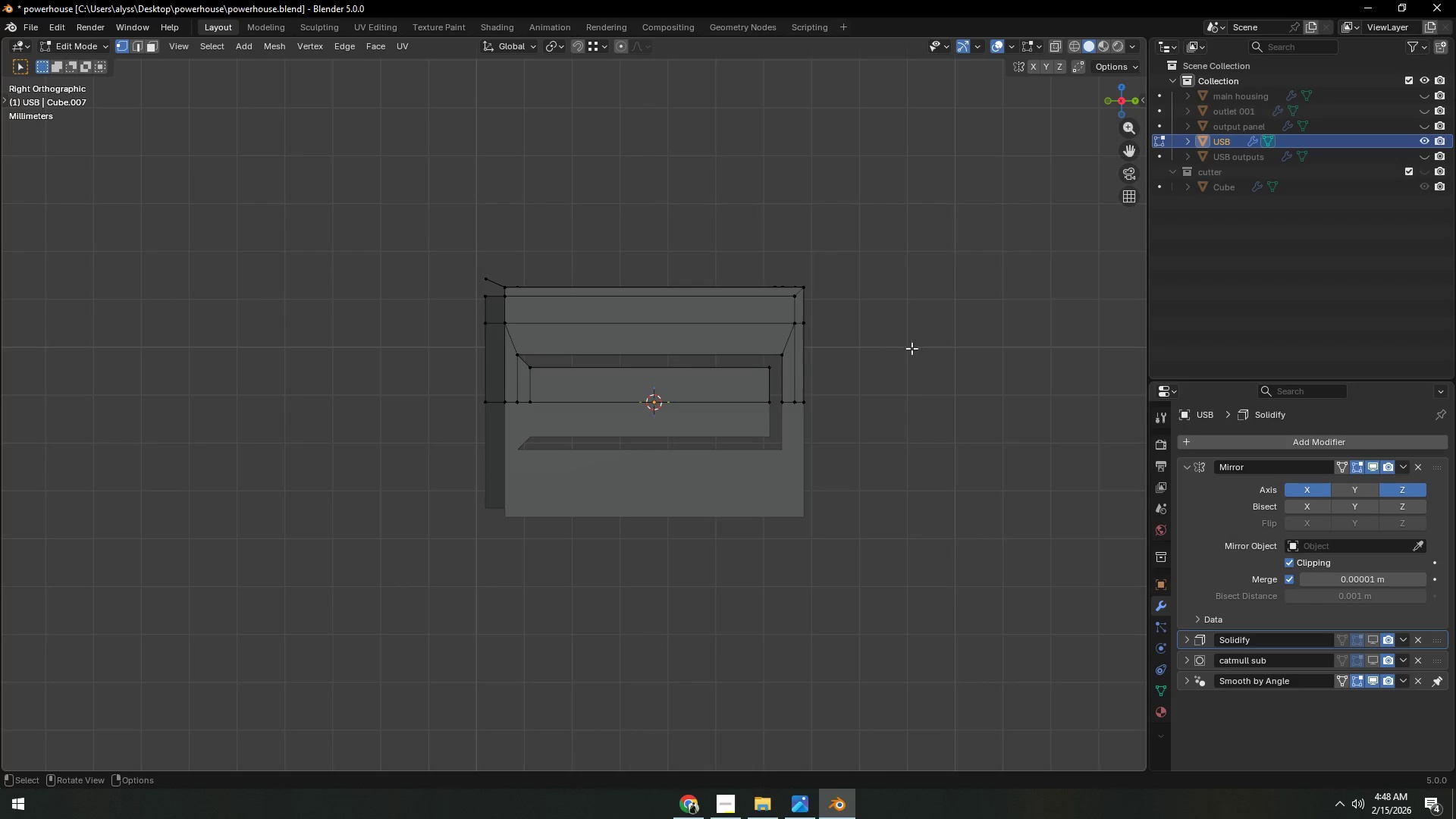 
left_click([917, 346])
 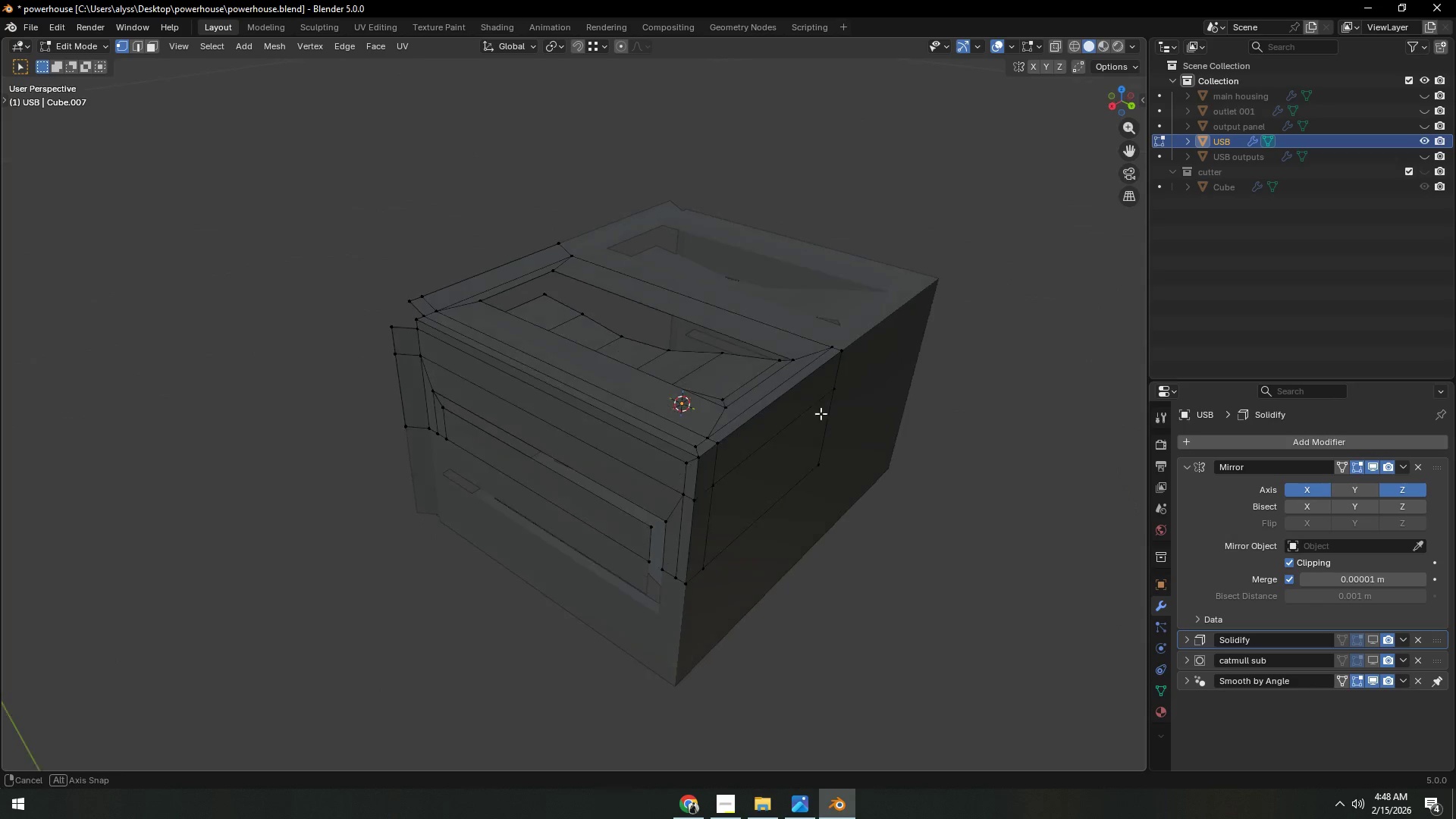 
scroll: coordinate [817, 418], scroll_direction: down, amount: 4.0
 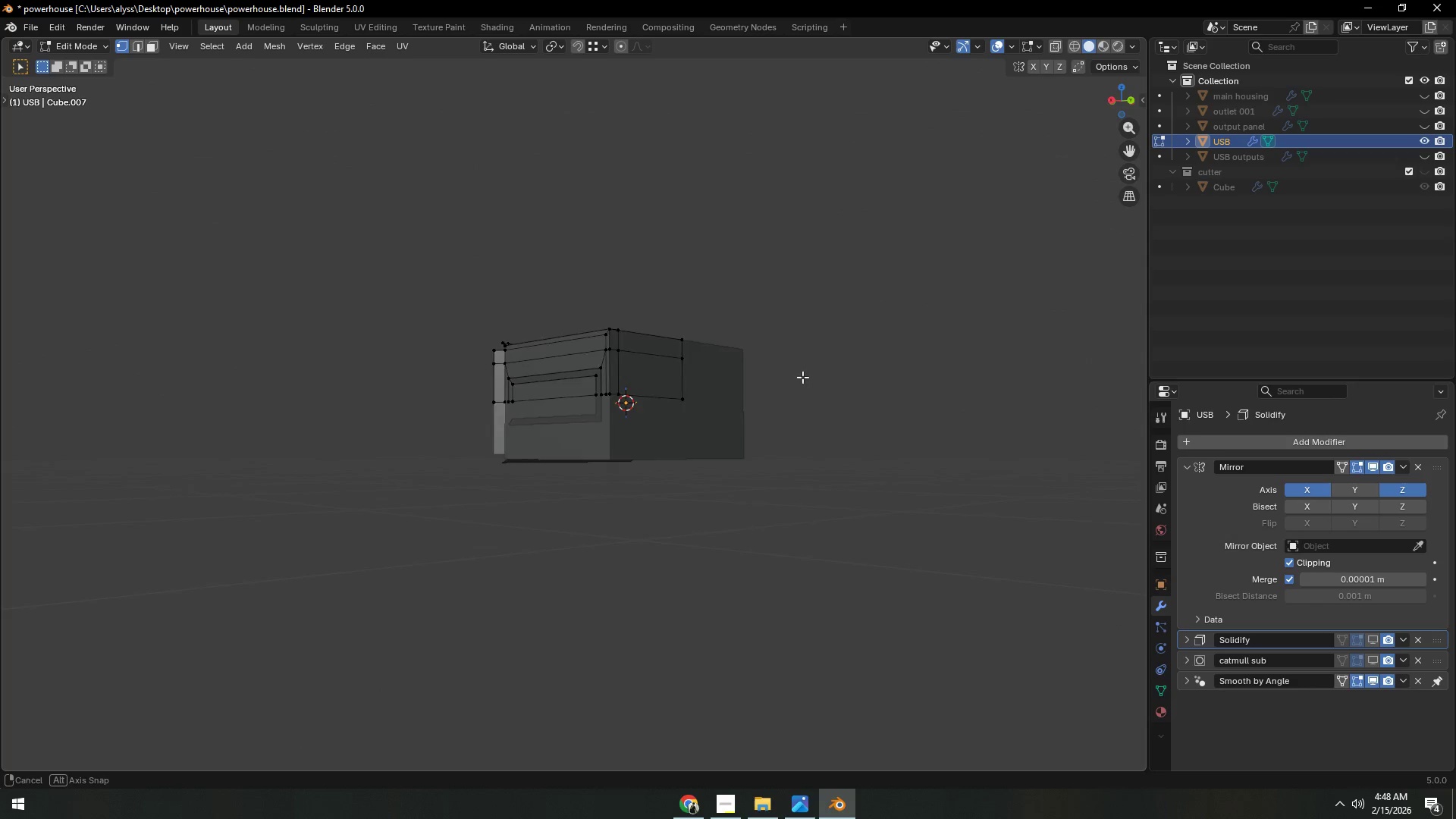 
scroll: coordinate [670, 441], scroll_direction: up, amount: 3.0
 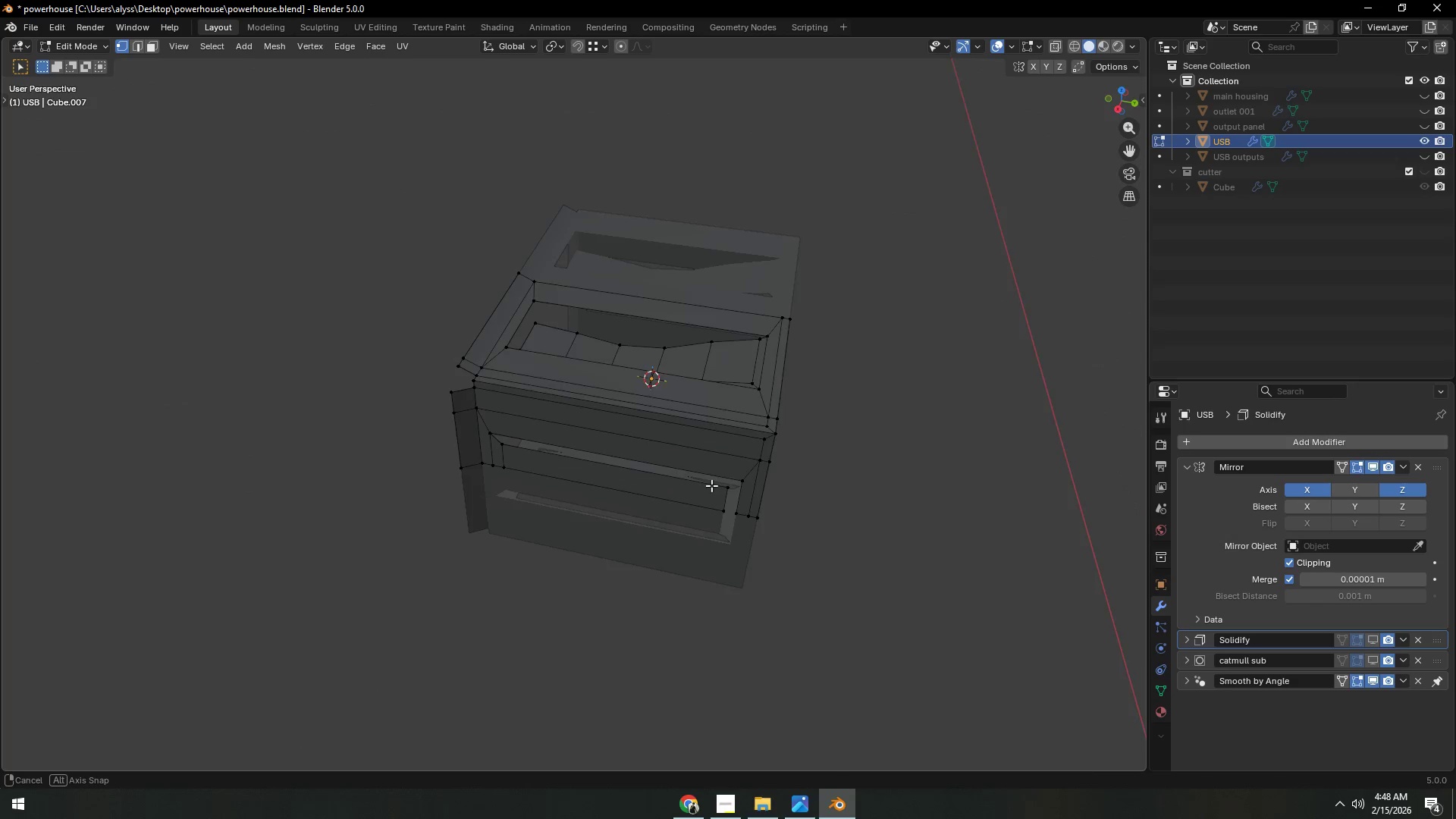 
key(Control+ControlLeft)
 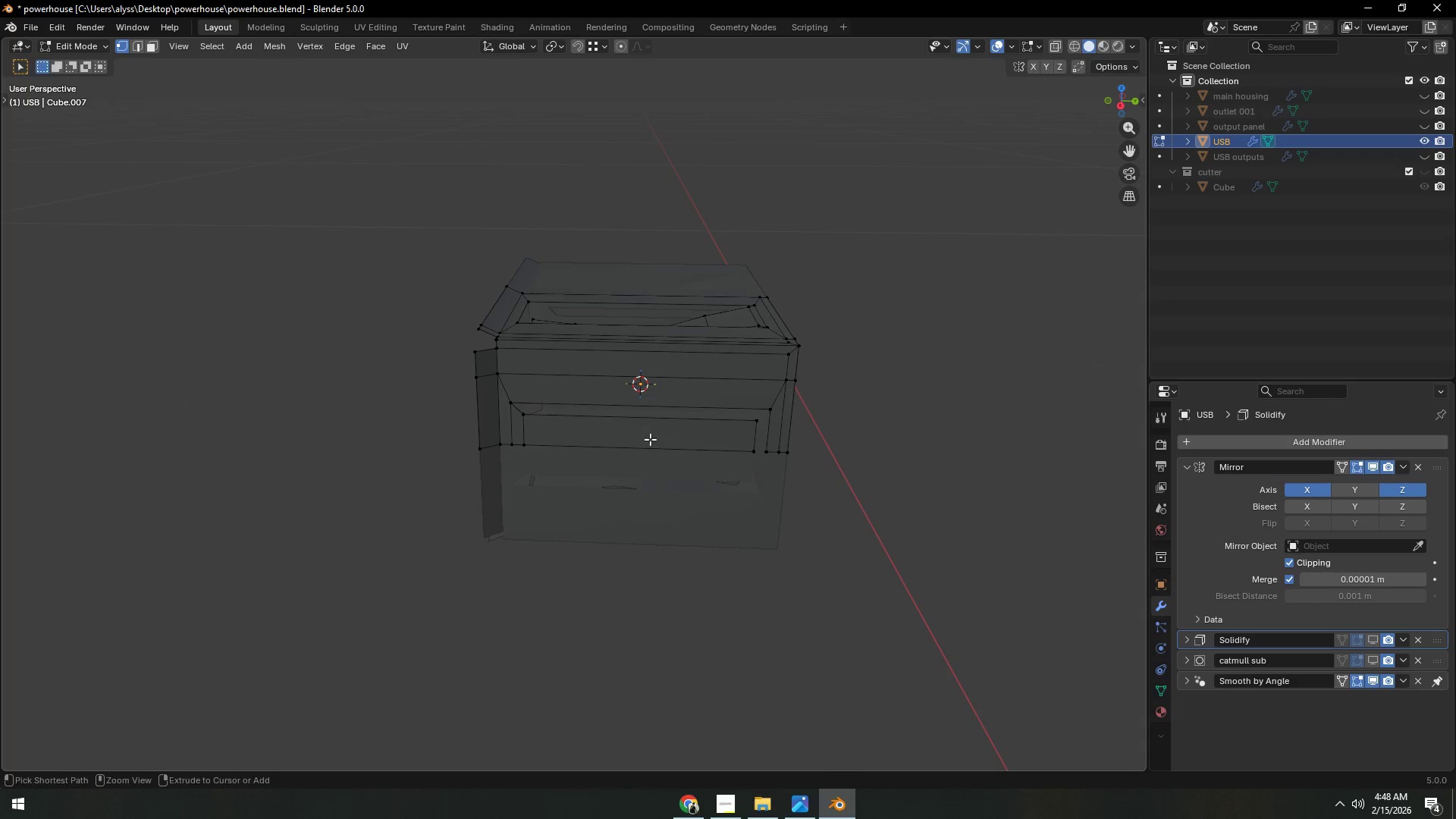 
key(Control+R)
 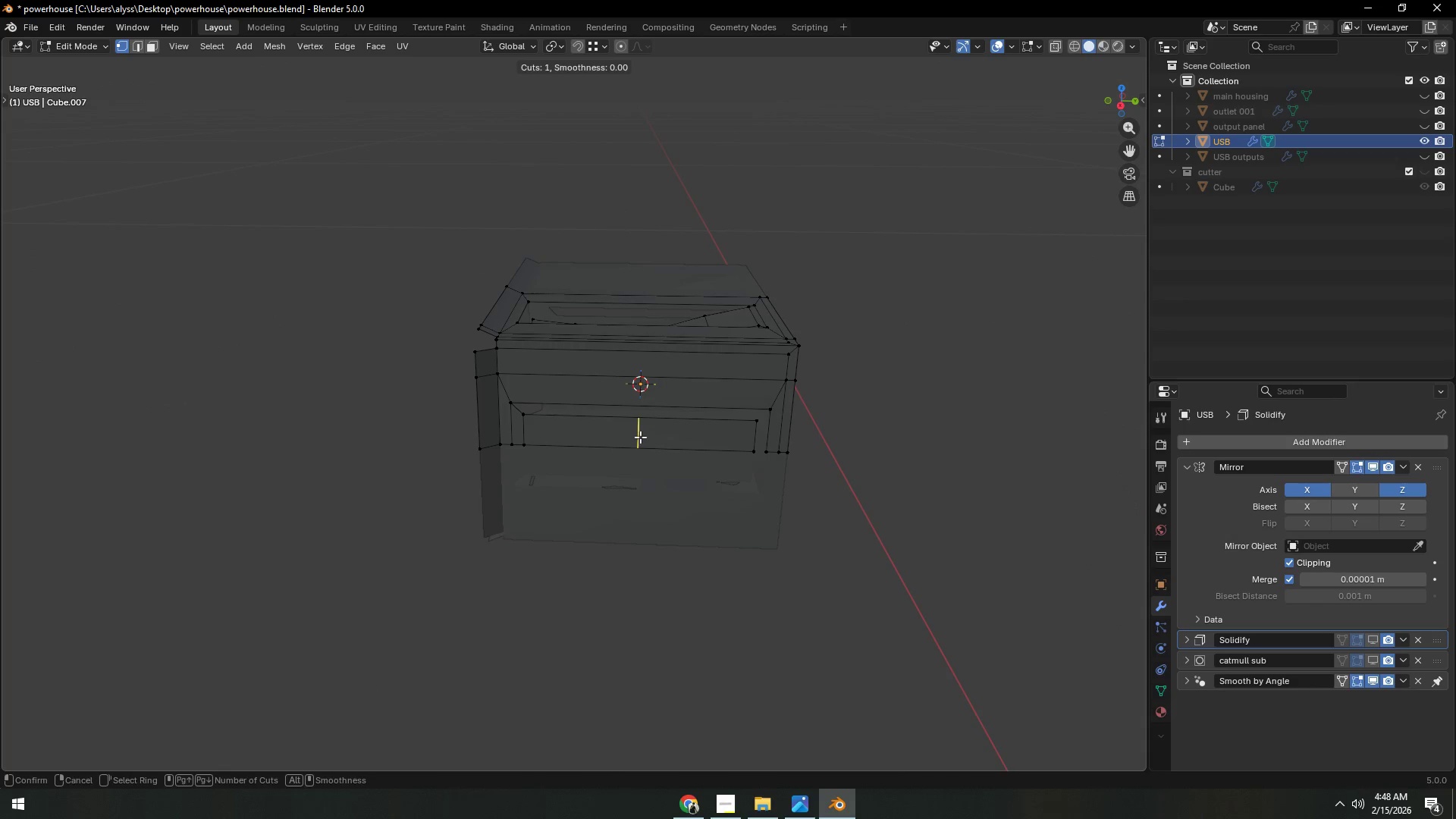 
scroll: coordinate [640, 437], scroll_direction: up, amount: 2.0
 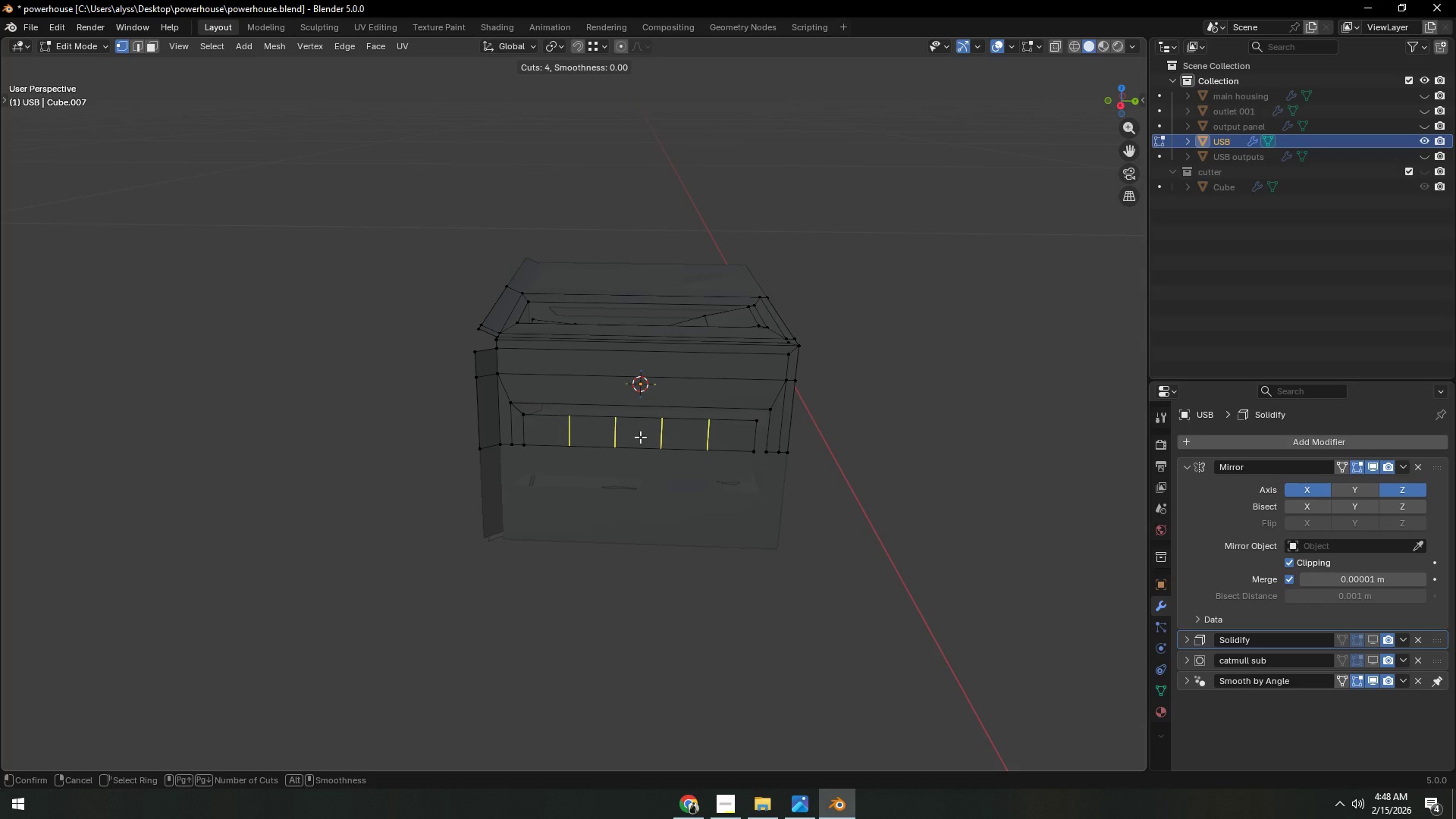 
right_click([640, 437])
 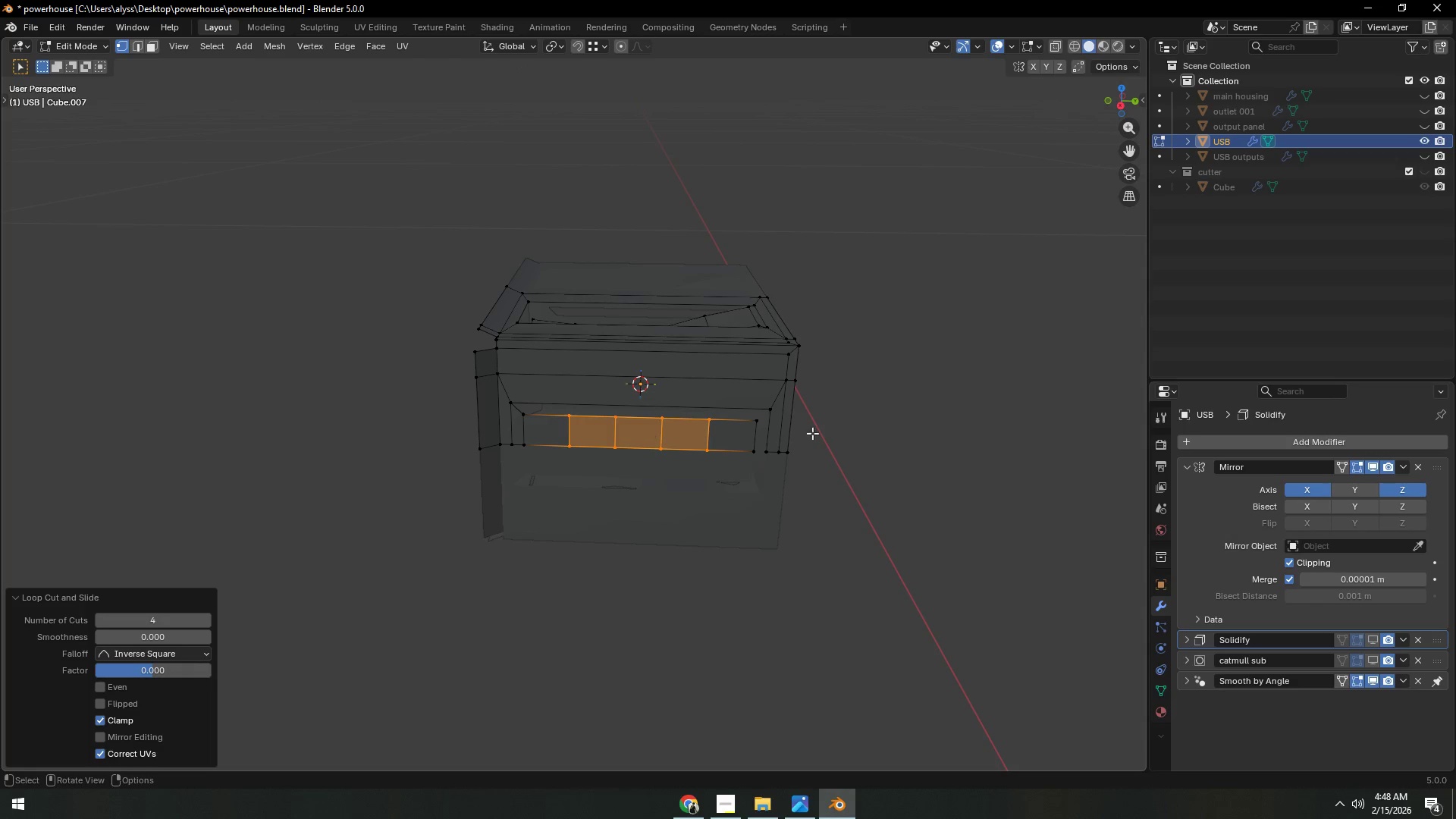 
left_click([640, 437])
 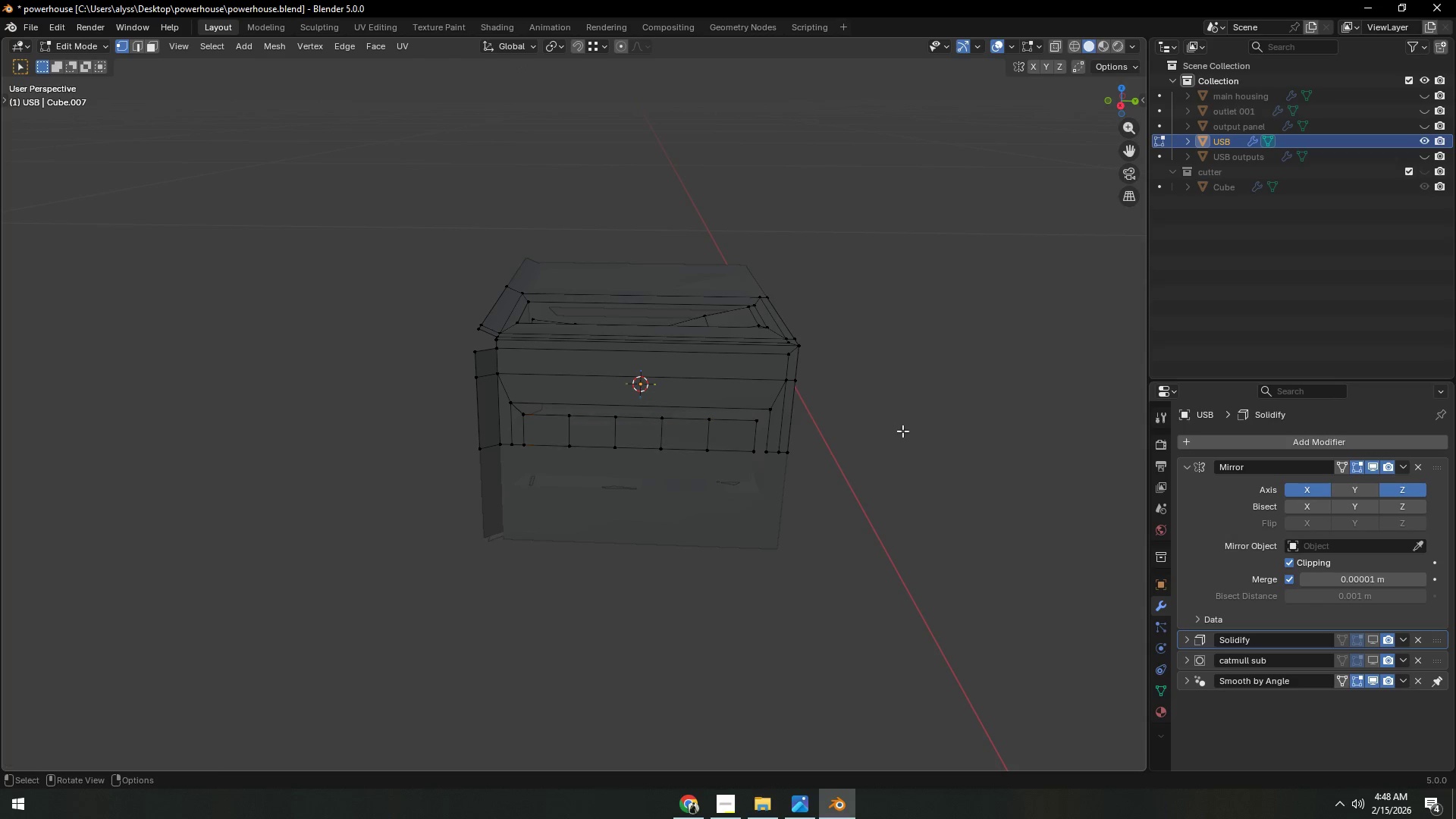 
left_click([902, 430])
 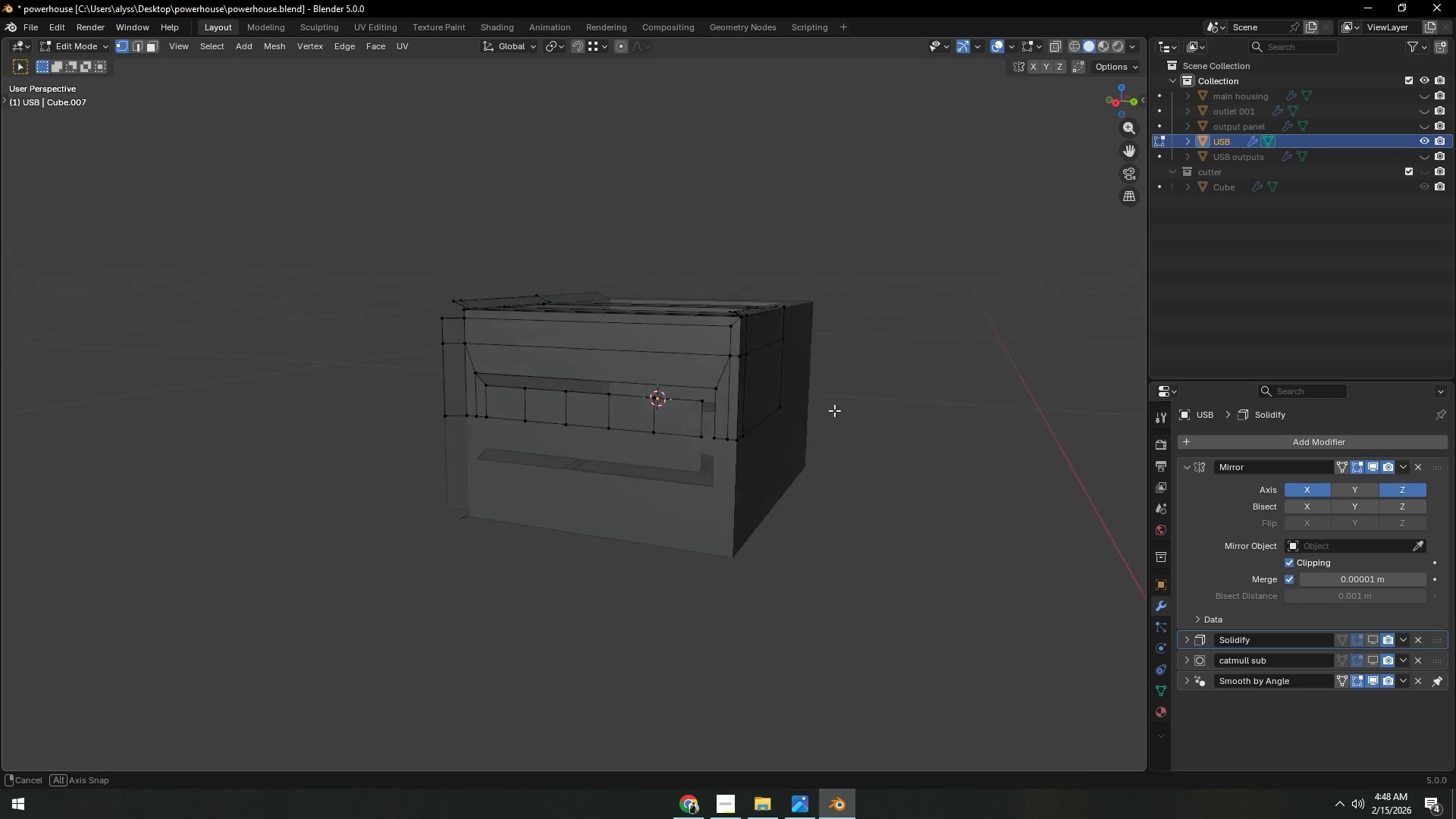 
scroll: coordinate [811, 414], scroll_direction: up, amount: 1.0
 